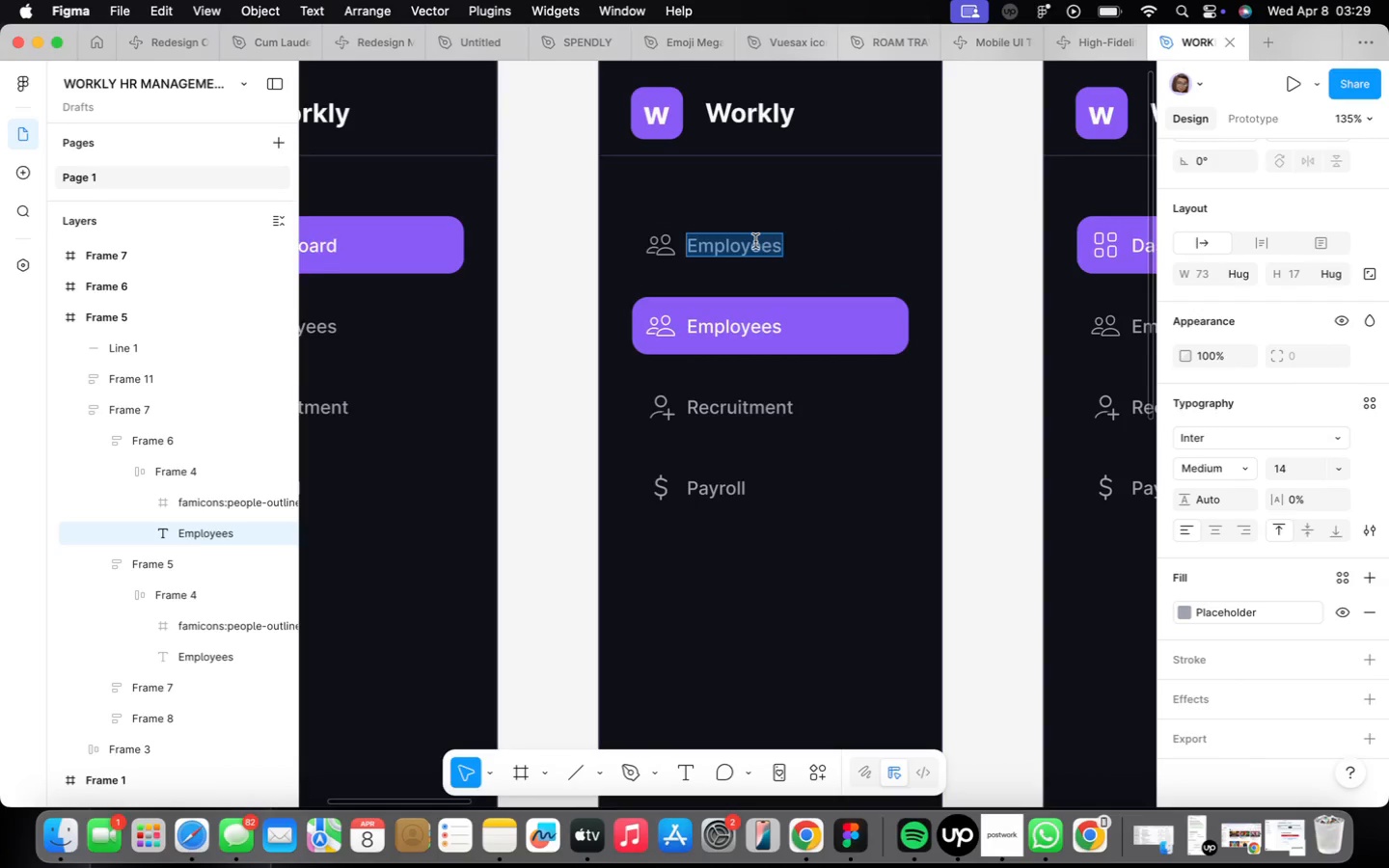 
type(Dahboard)
 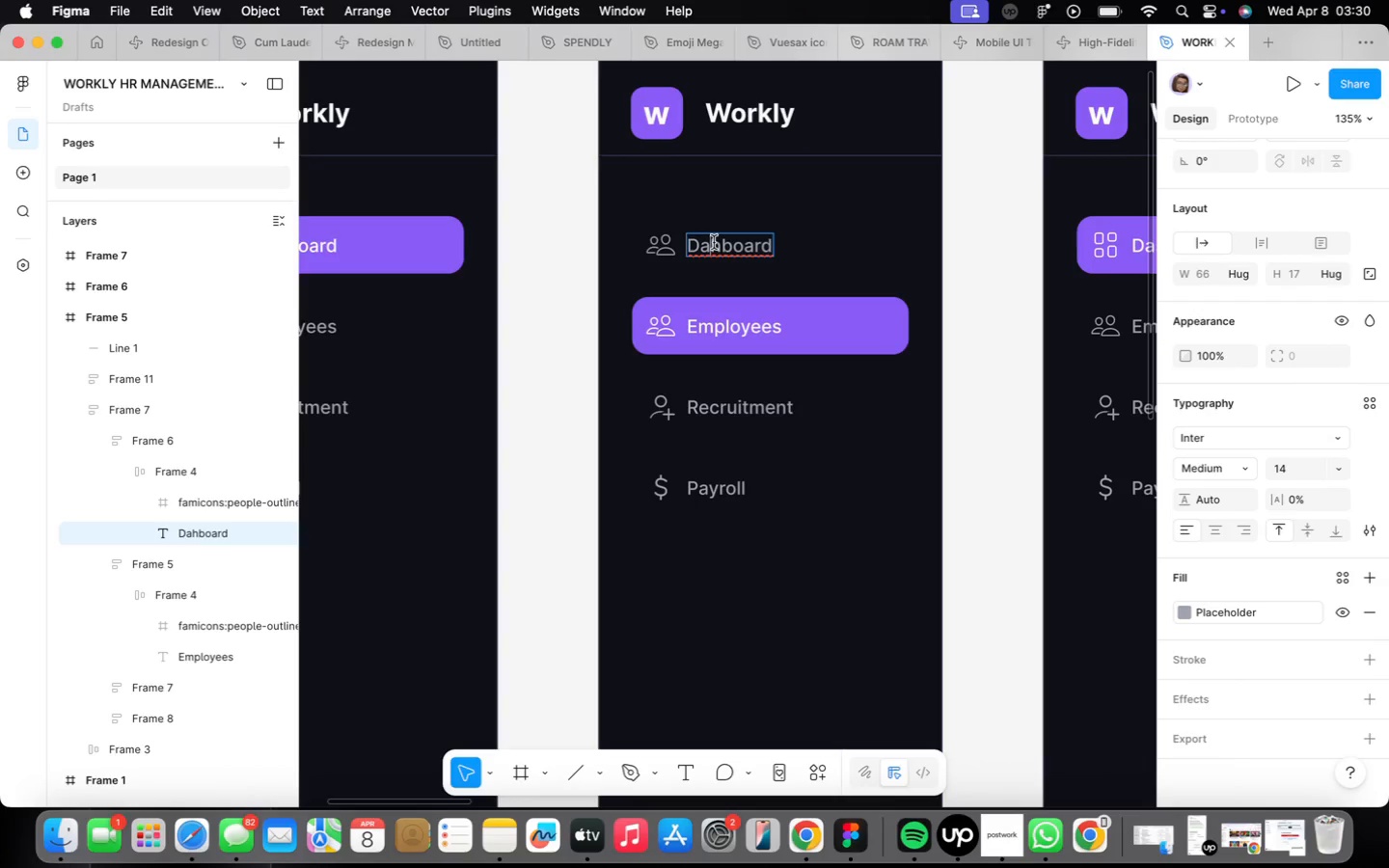 
key(S)
 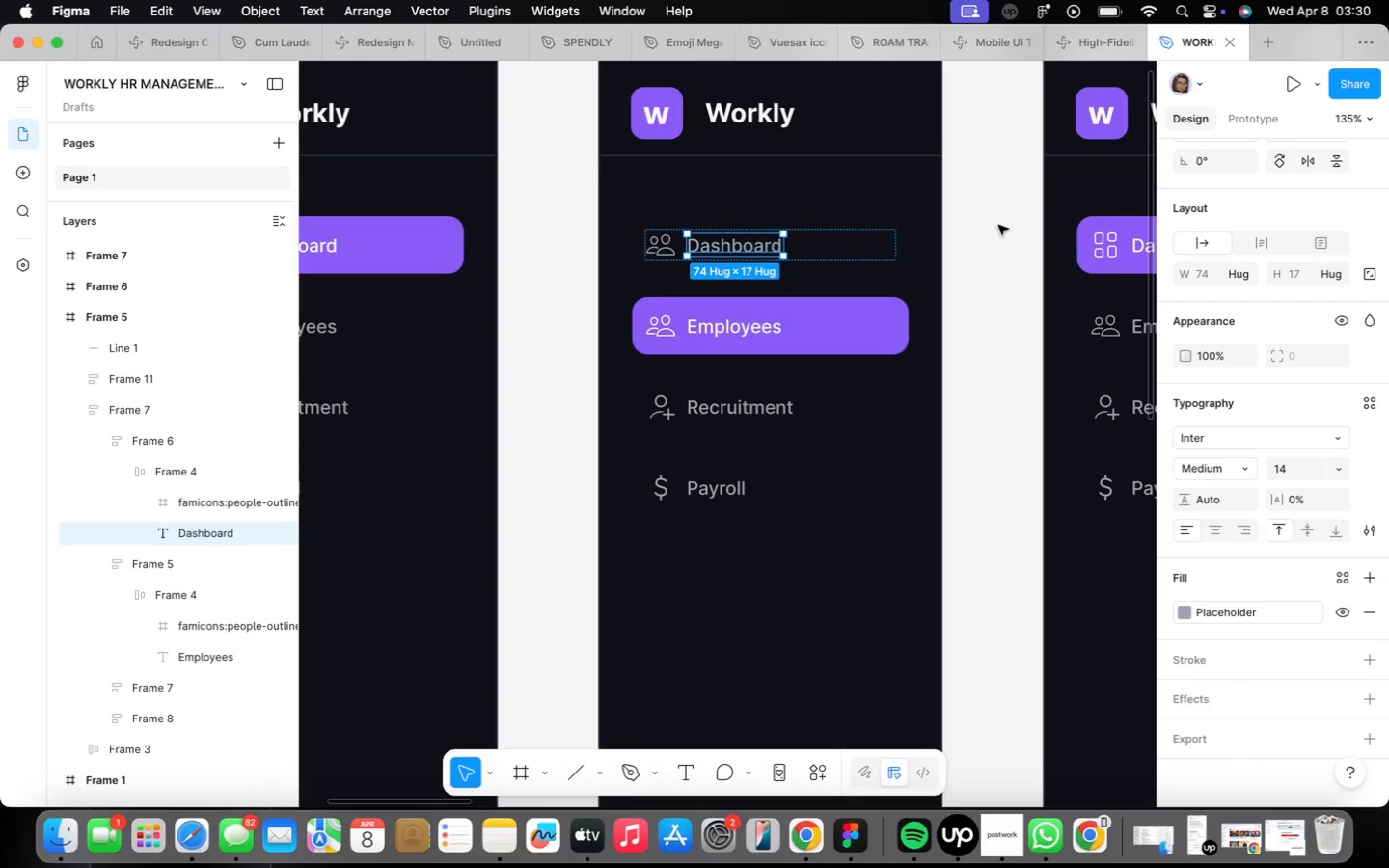 
left_click([1108, 246])
 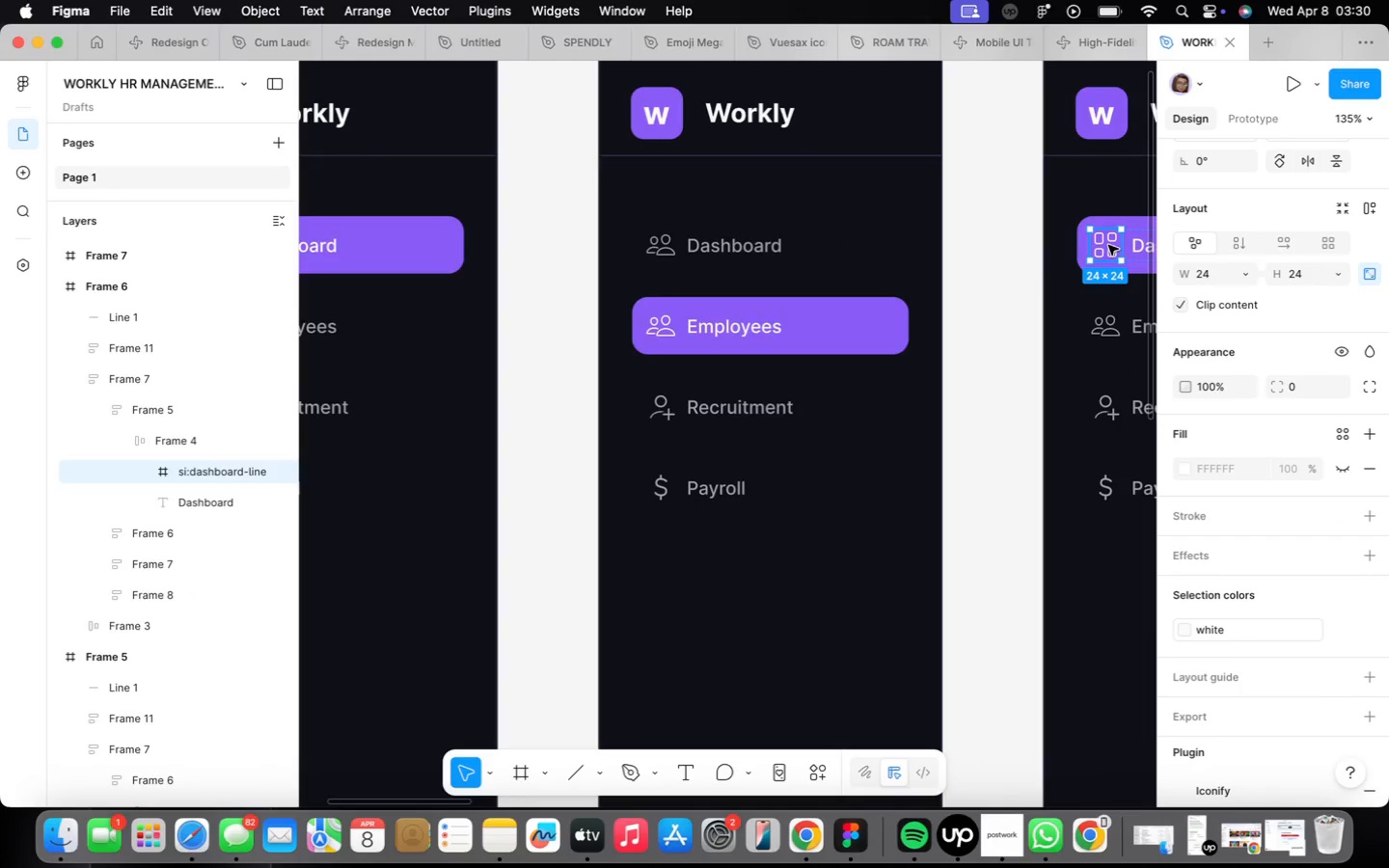 
right_click([1108, 245])
 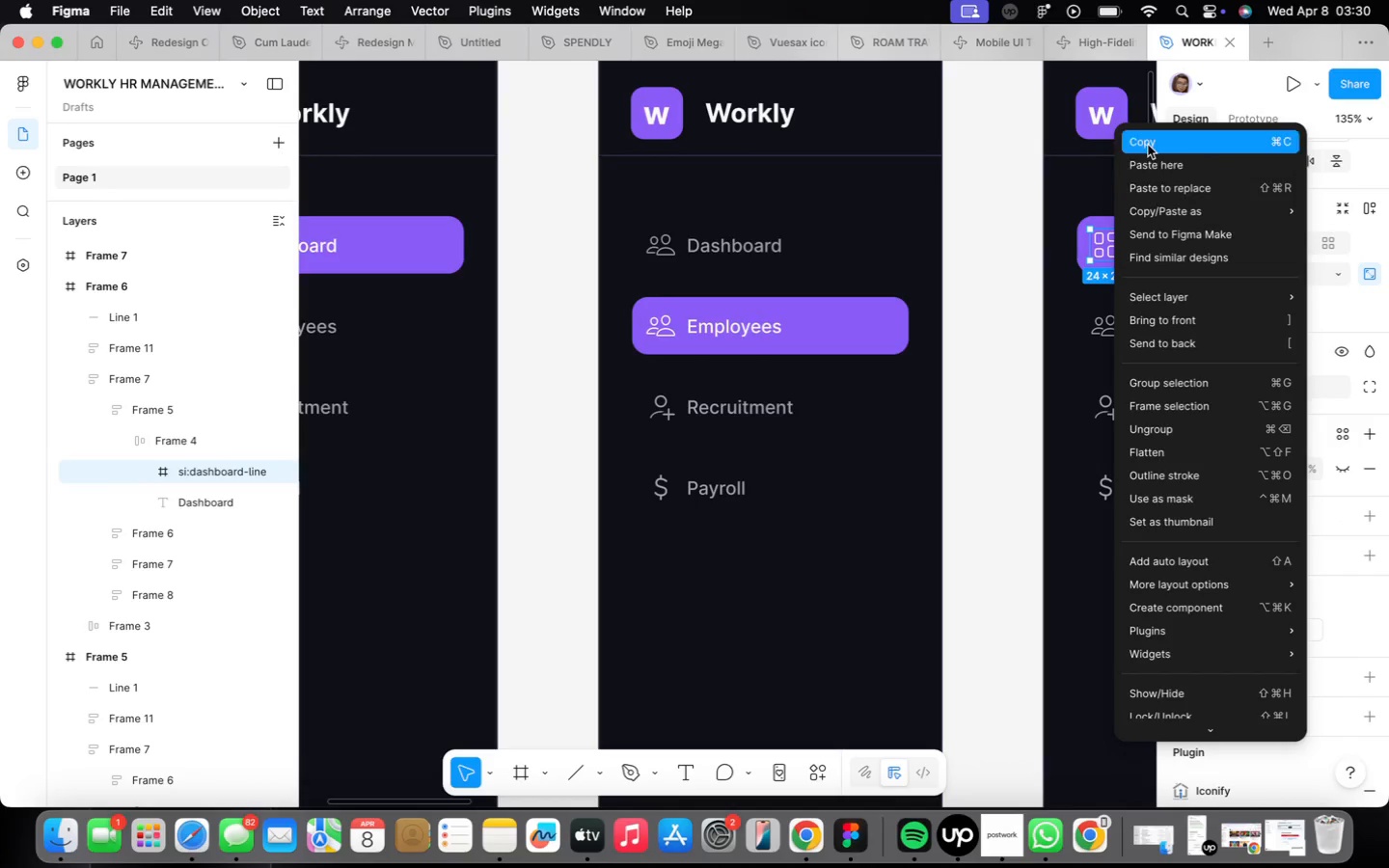 
left_click([1148, 144])
 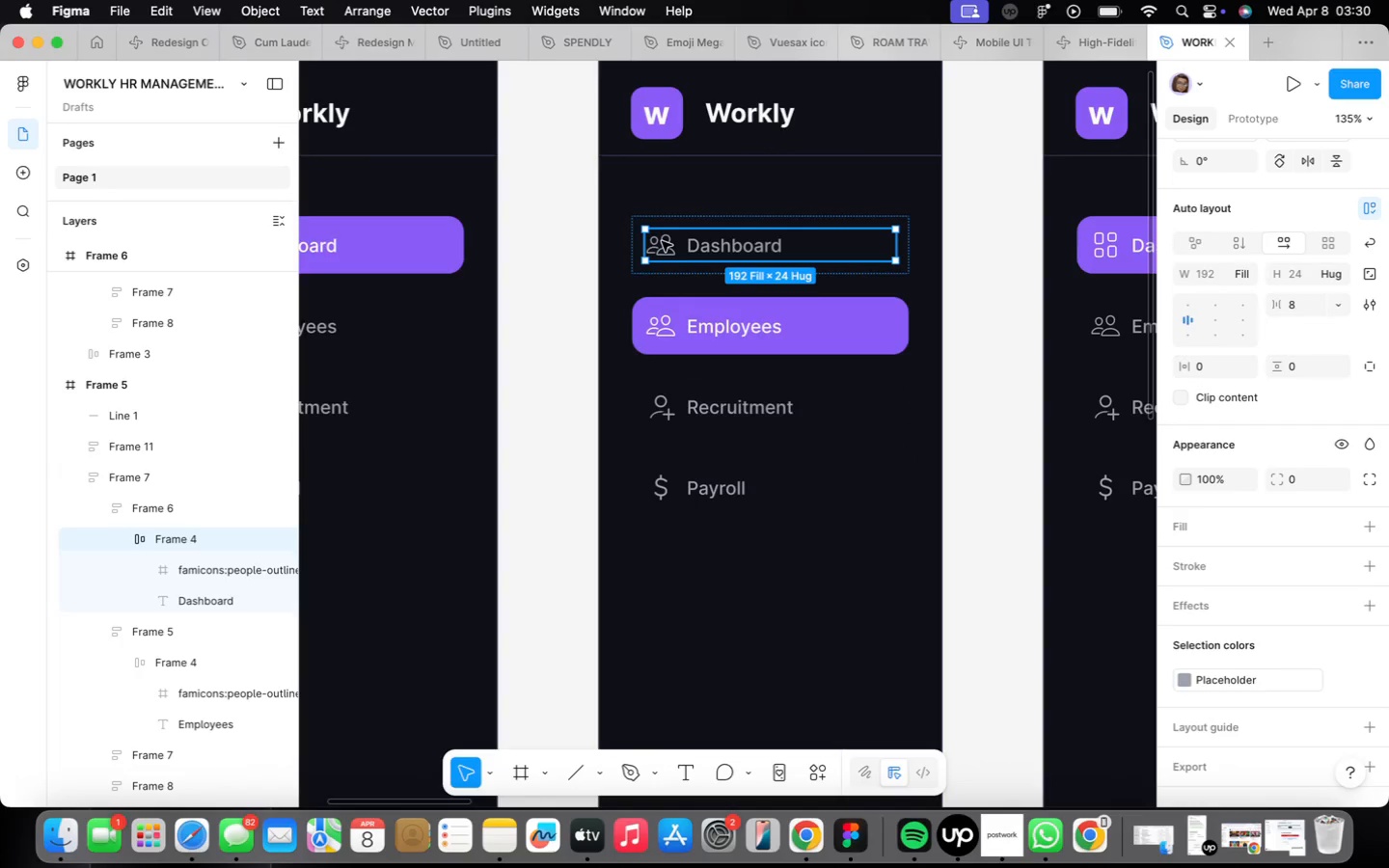 
double_click([662, 241])
 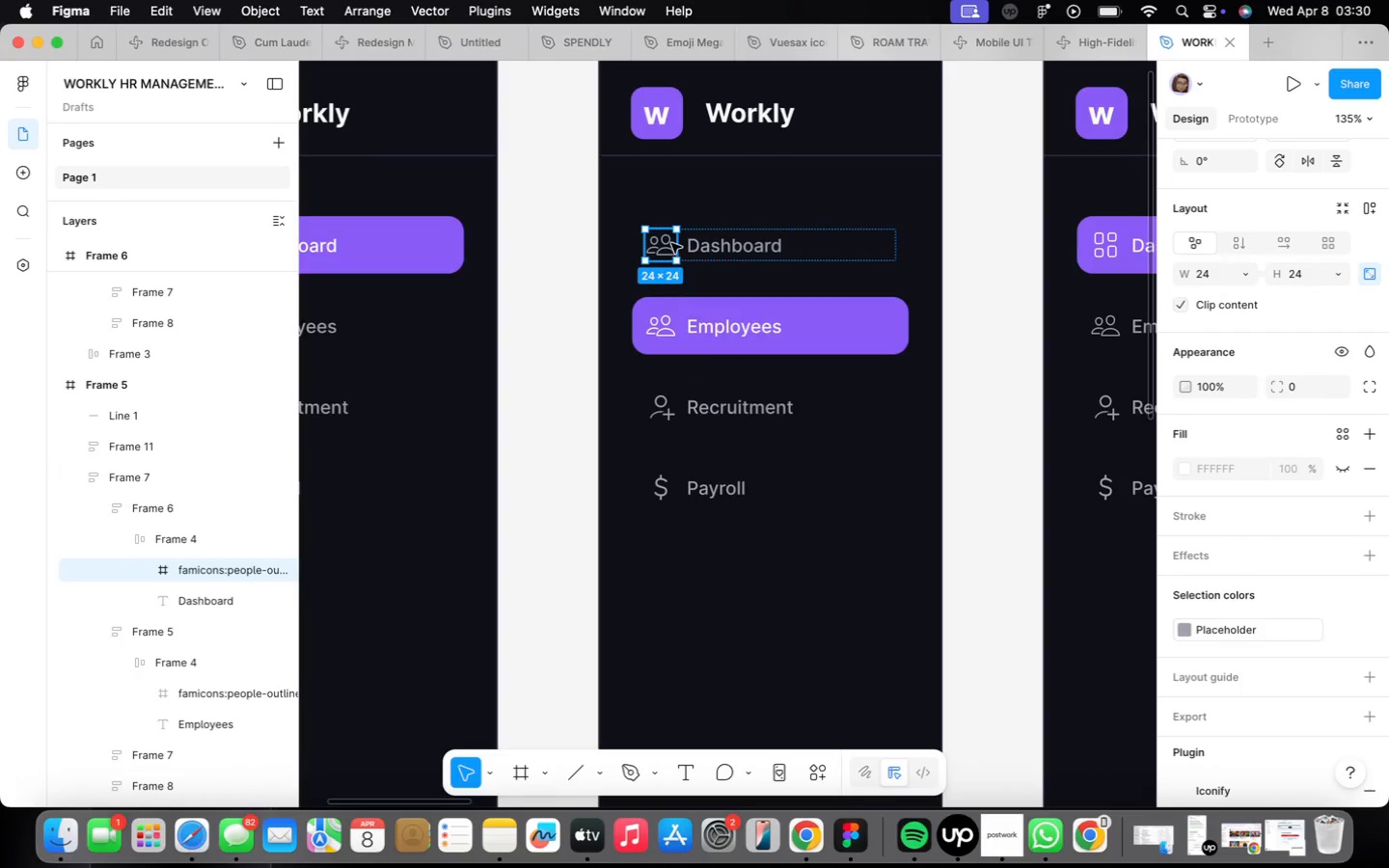 
right_click([671, 243])
 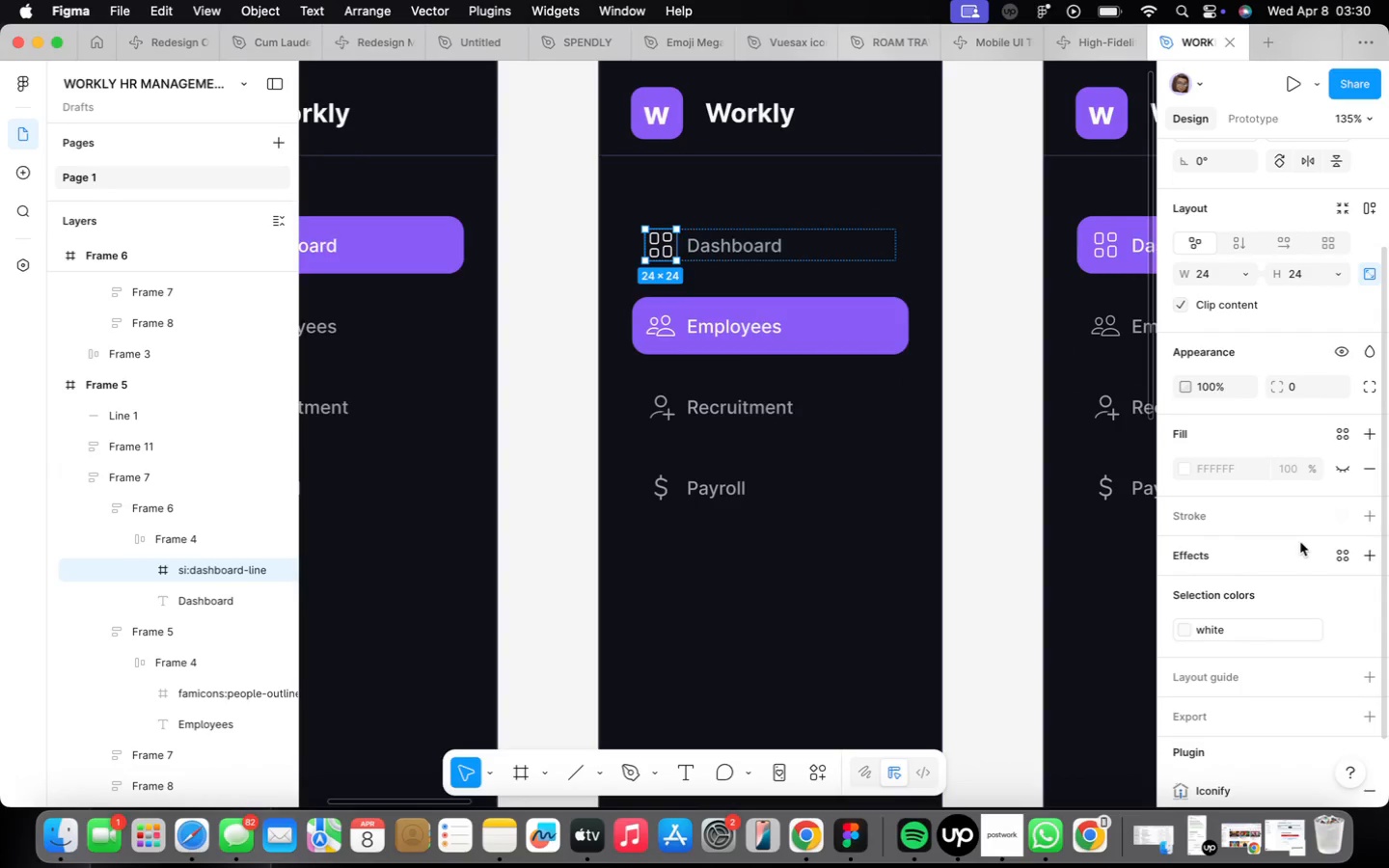 
scroll: coordinate [1265, 647], scroll_direction: down, amount: 22.0
 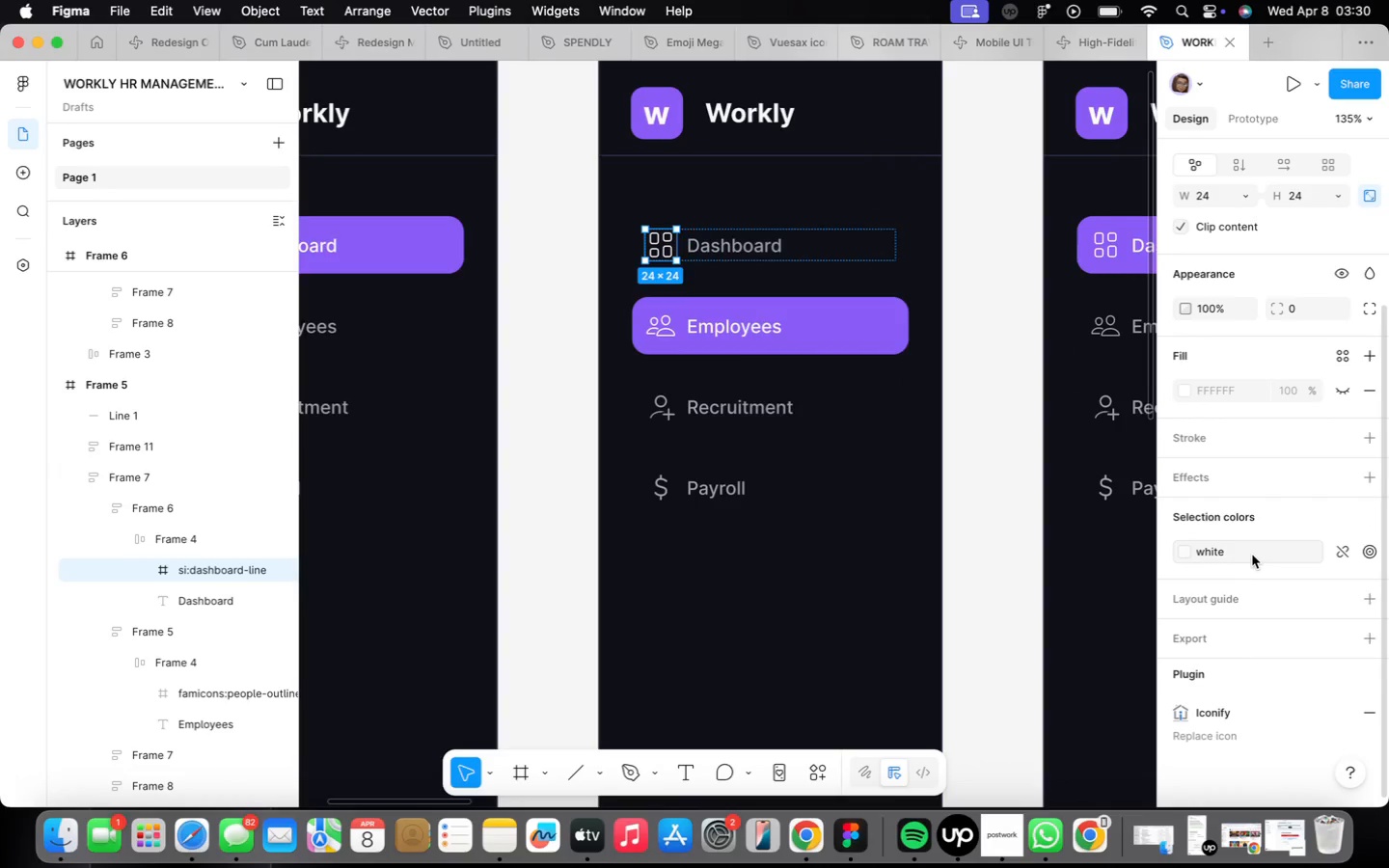 
left_click([1253, 553])
 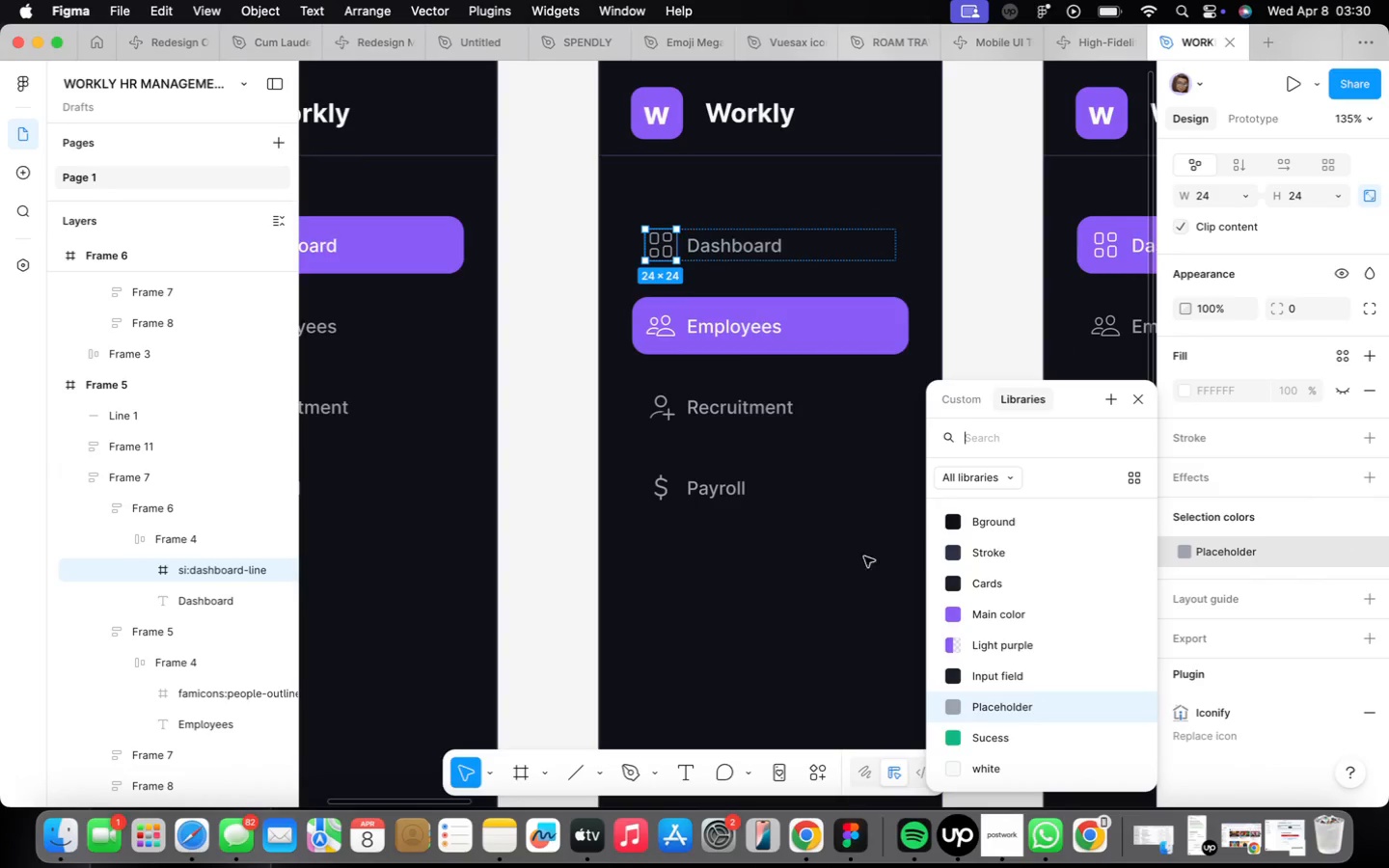 
scroll: coordinate [842, 555], scroll_direction: down, amount: 7.0
 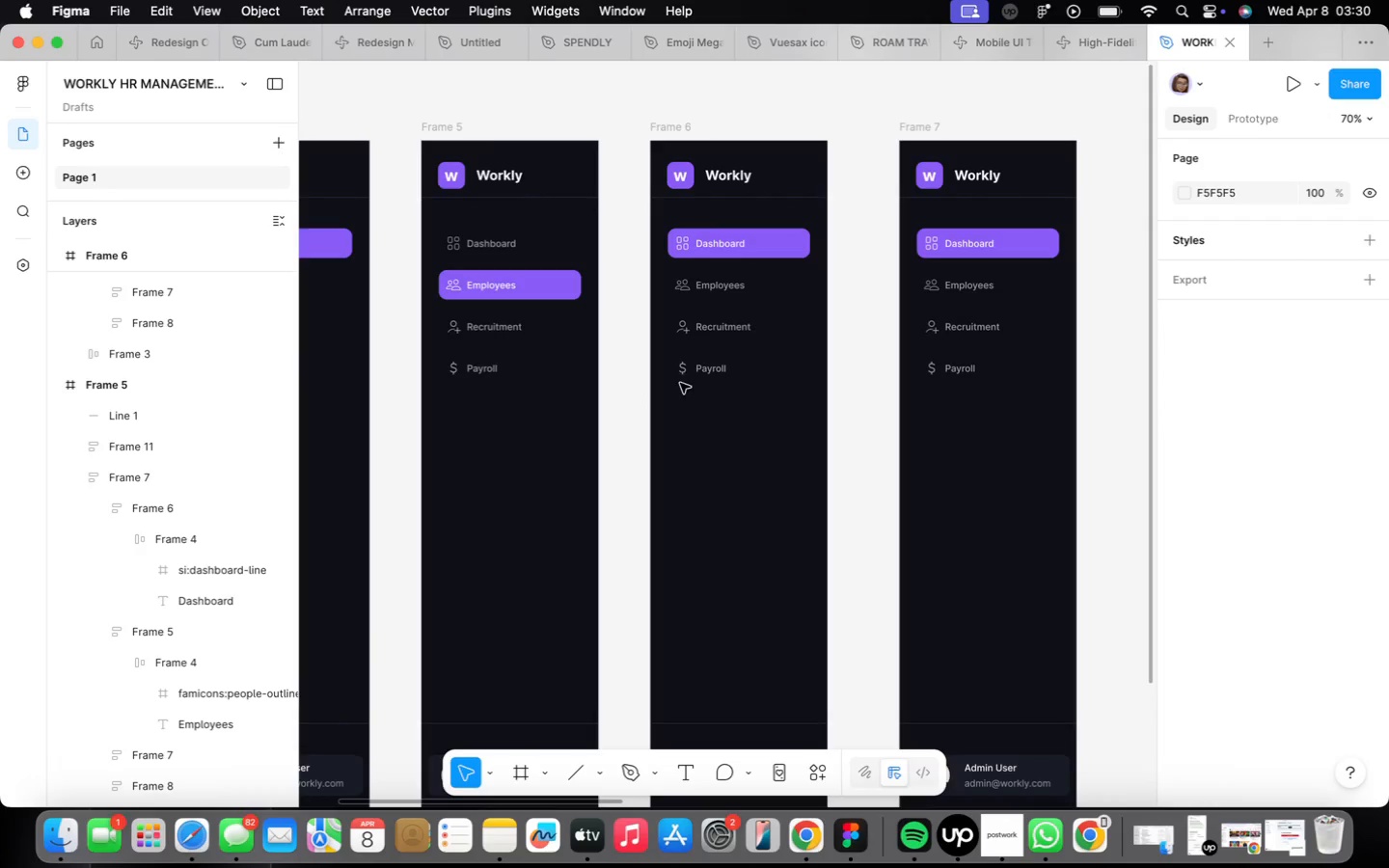 
left_click([458, 122])
 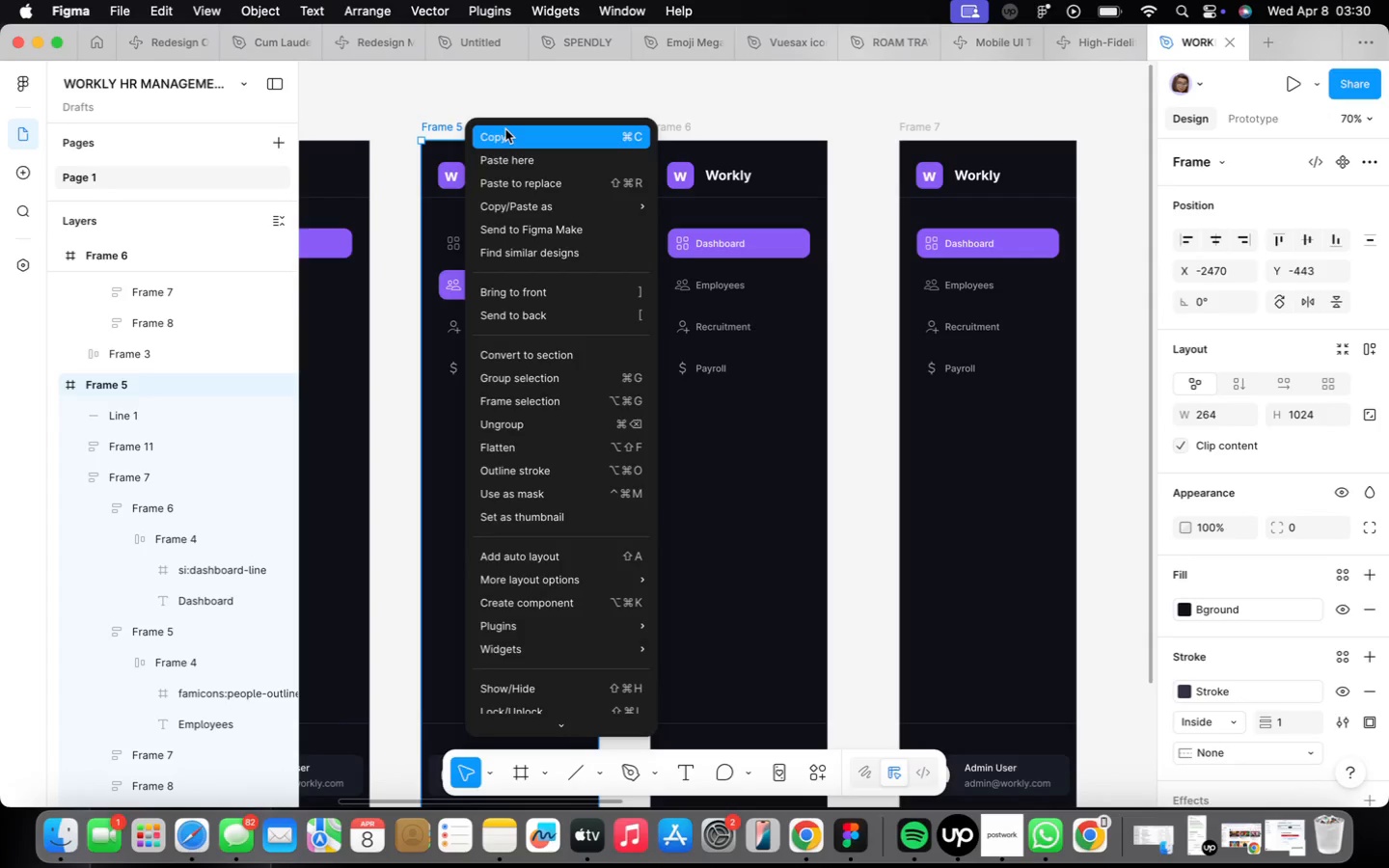 
left_click([508, 129])
 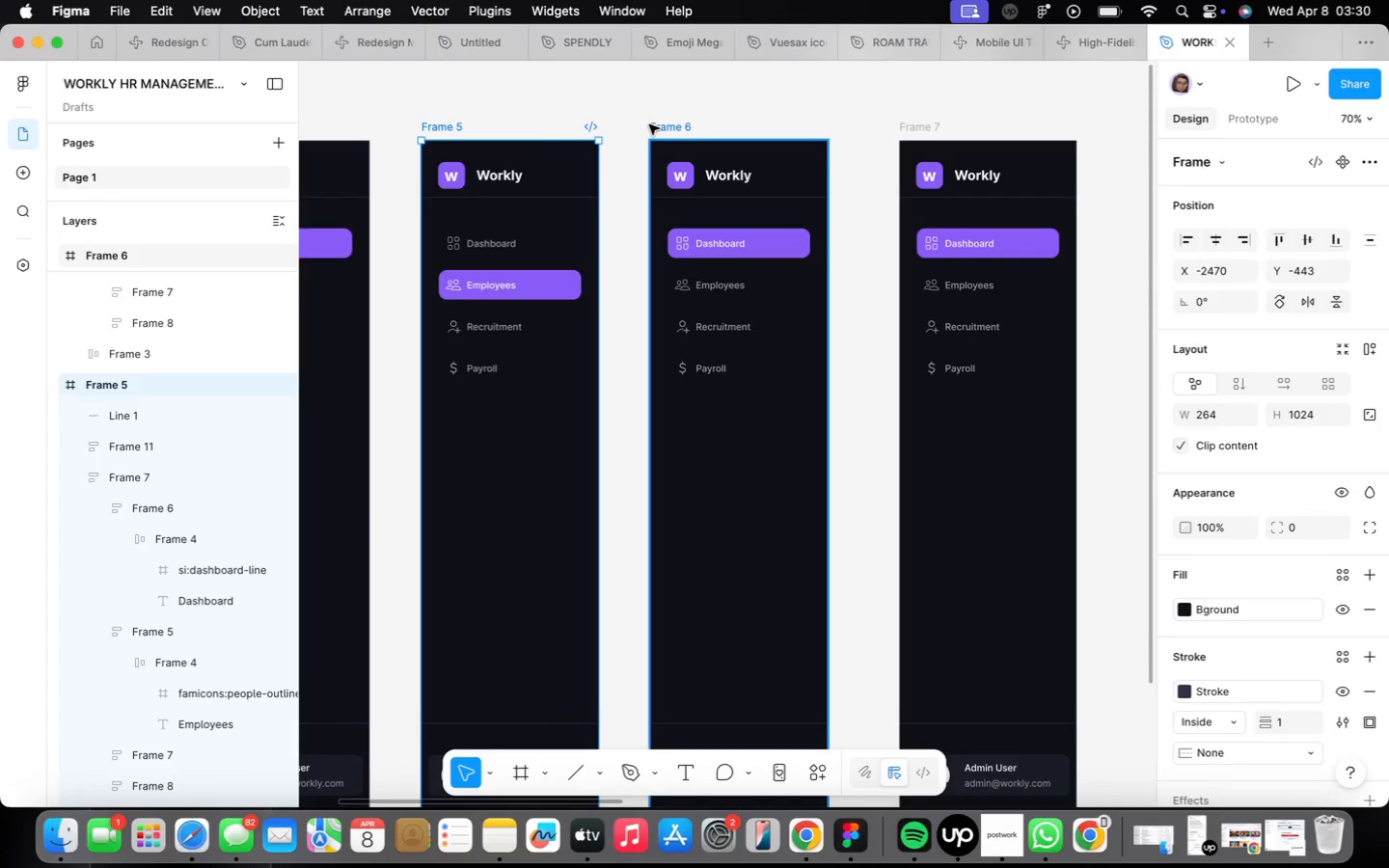 
left_click([658, 124])
 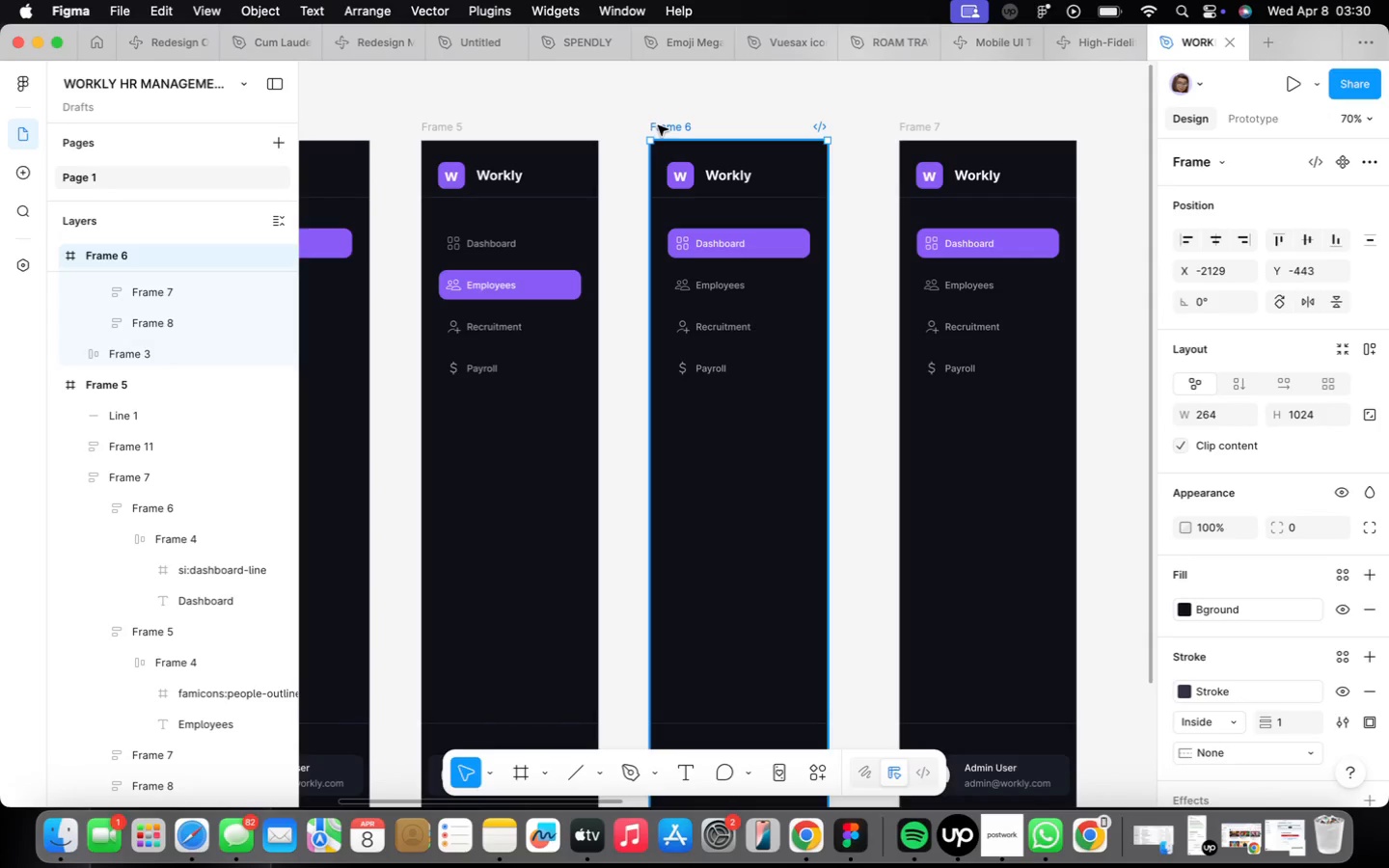 
right_click([658, 126])
 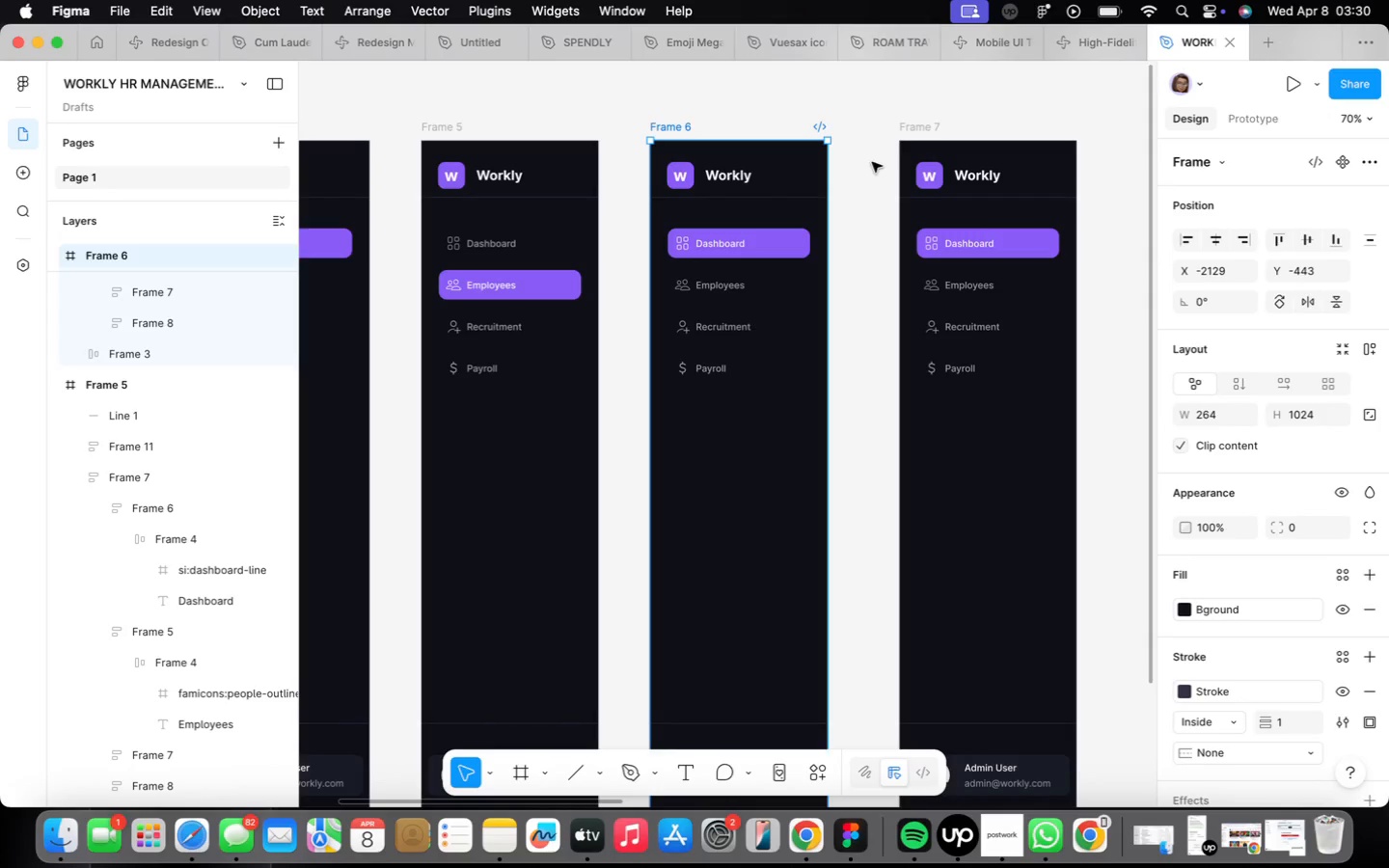 
left_click([904, 126])
 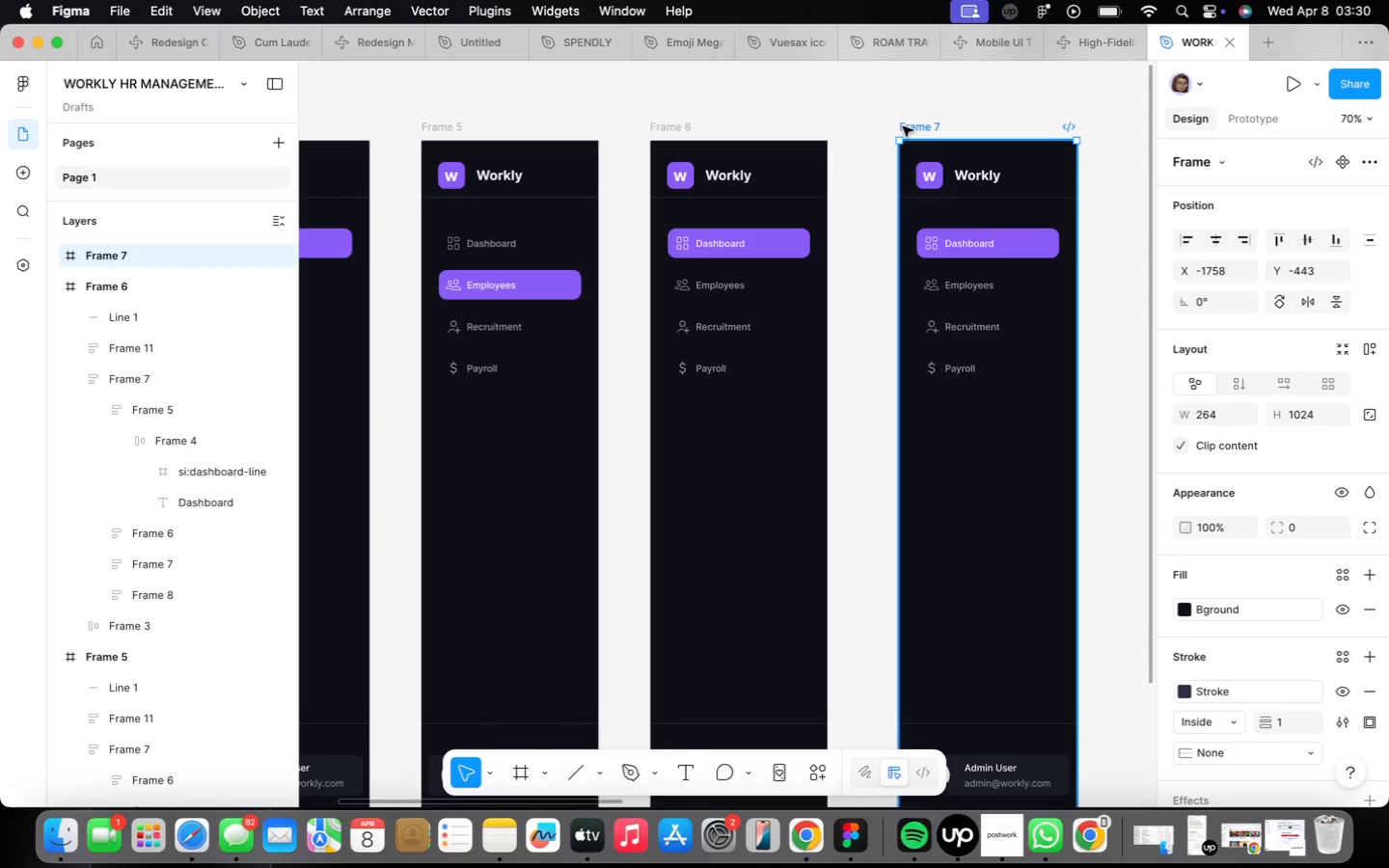 
key(Backspace)
 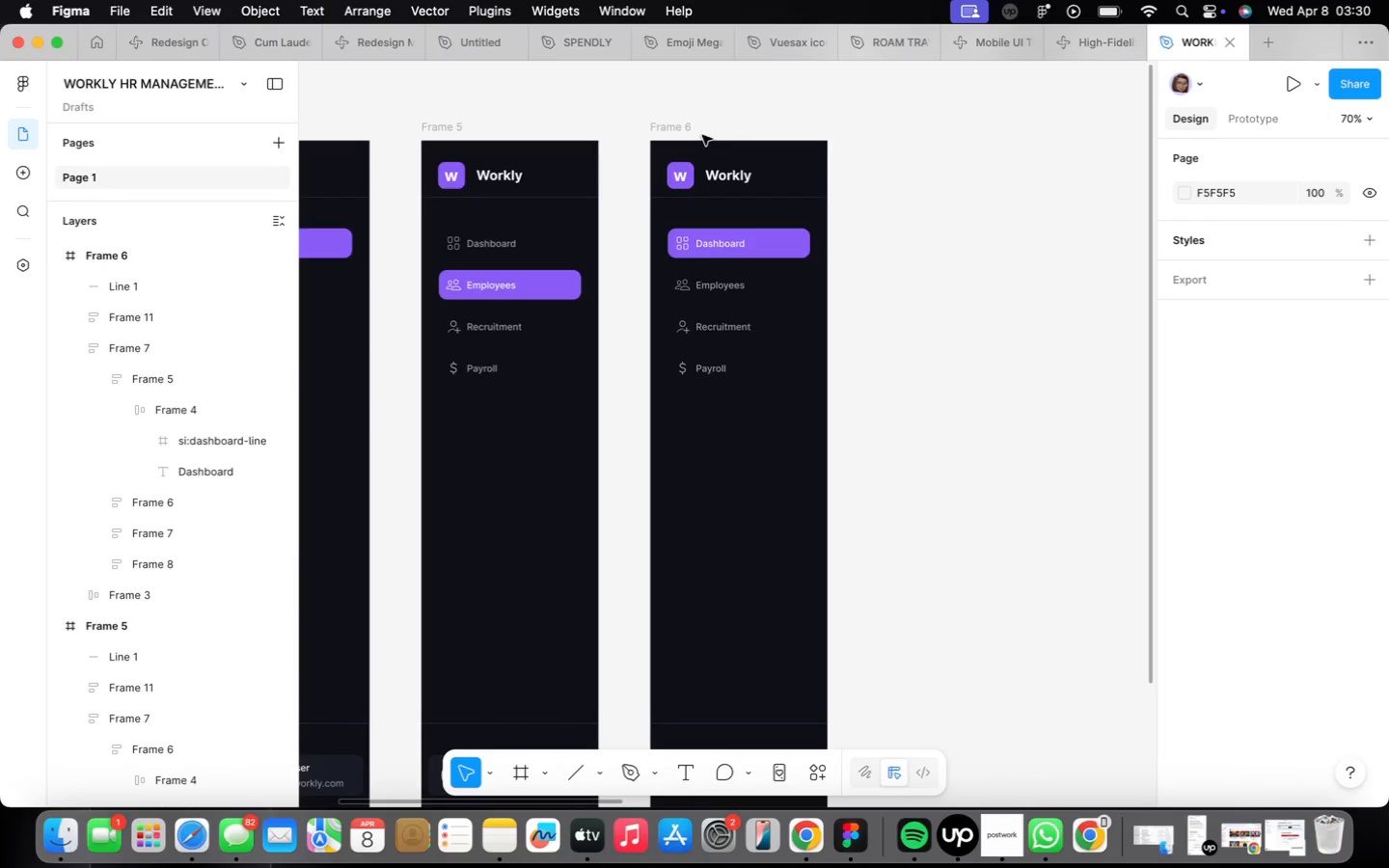 
left_click([688, 129])
 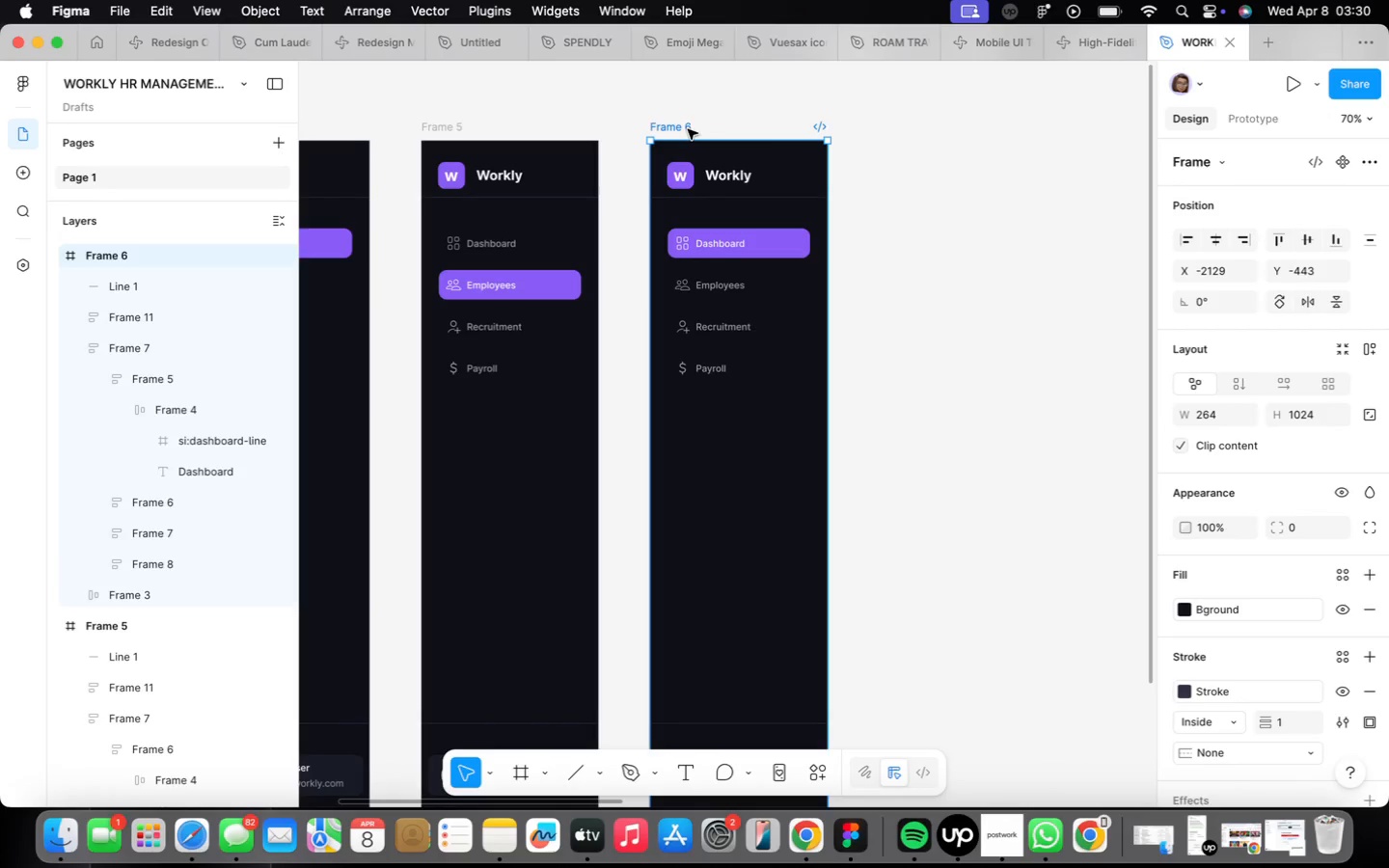 
right_click([688, 129])
 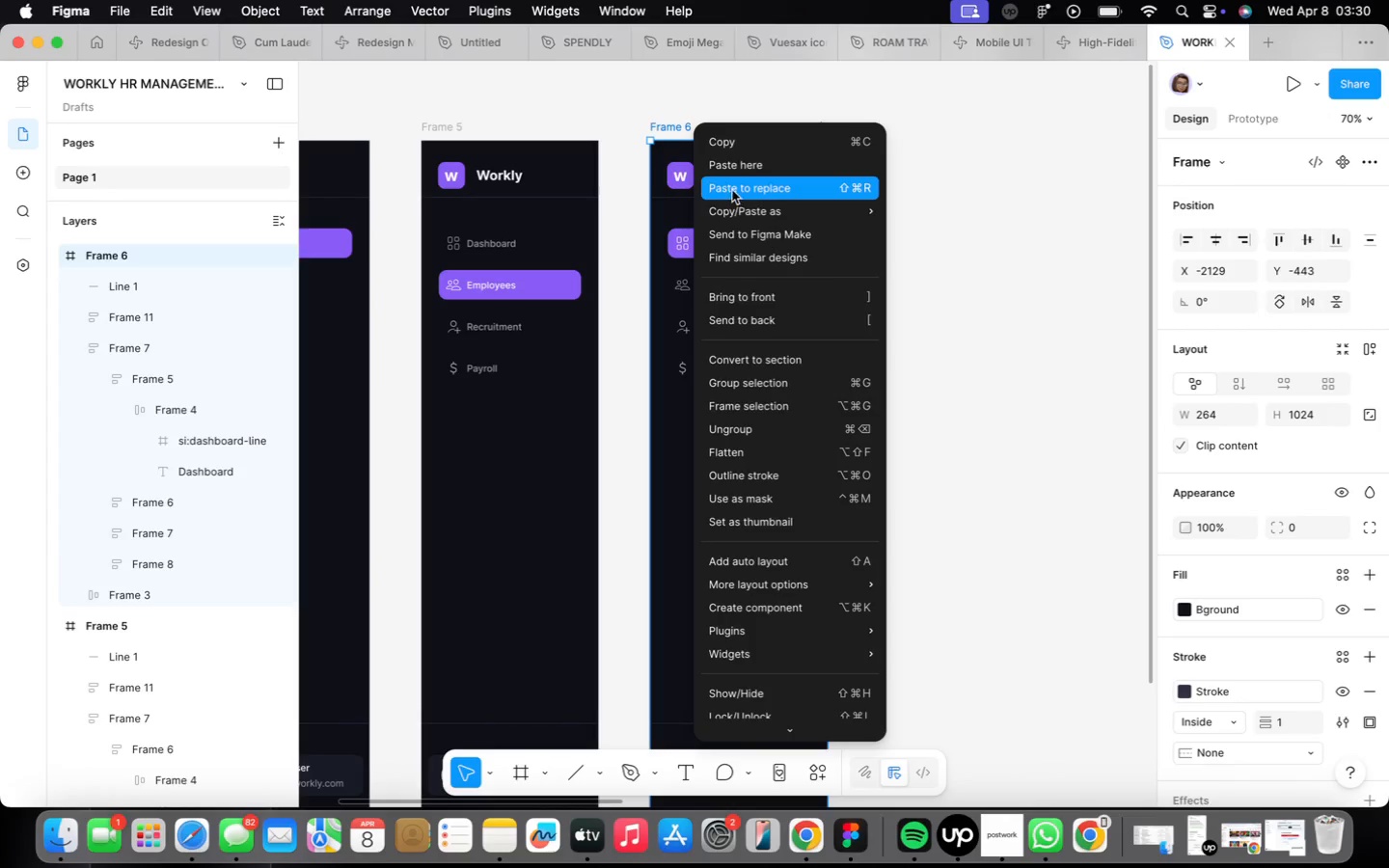 
left_click([736, 186])
 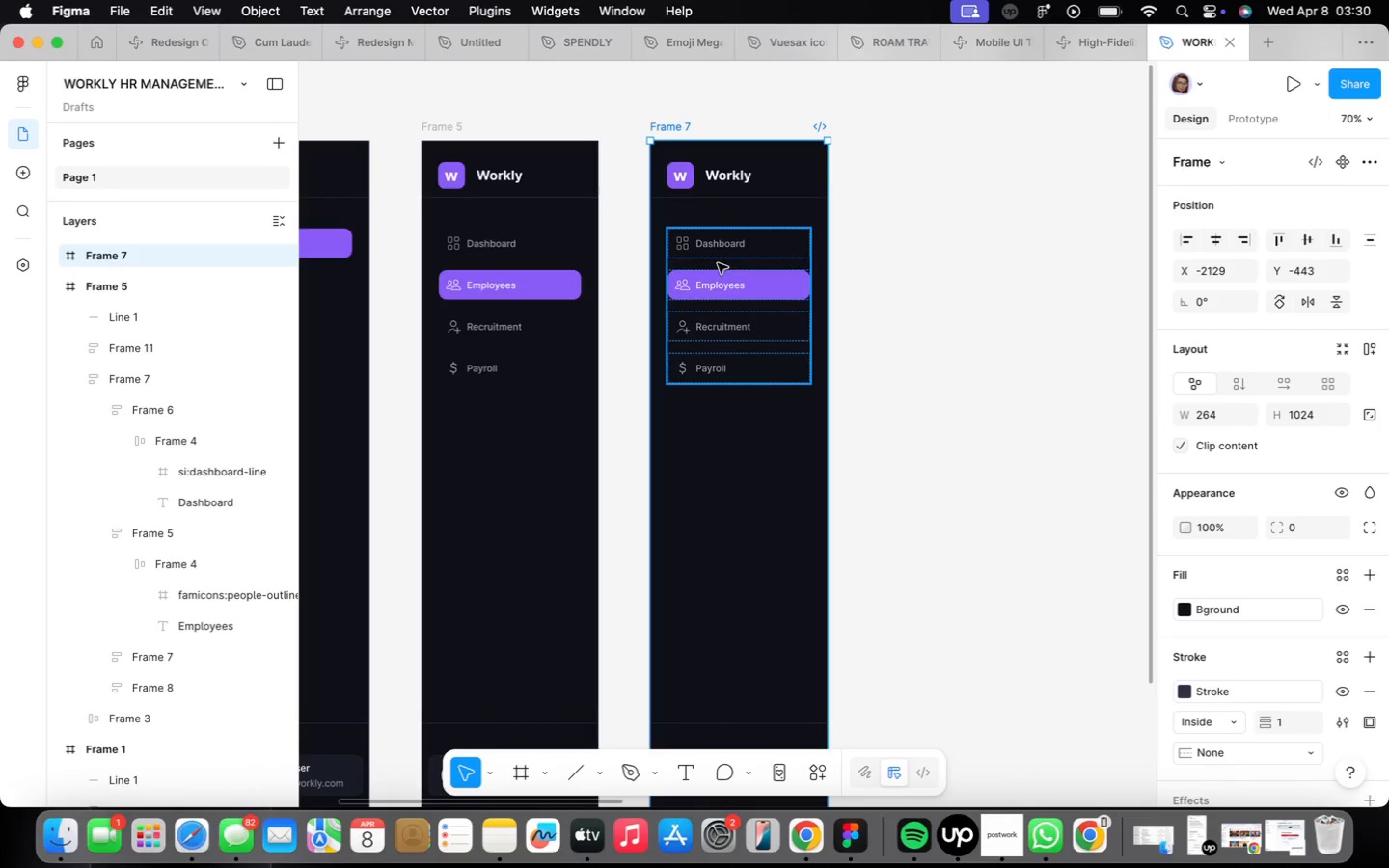 
scroll: coordinate [717, 258], scroll_direction: up, amount: 5.0
 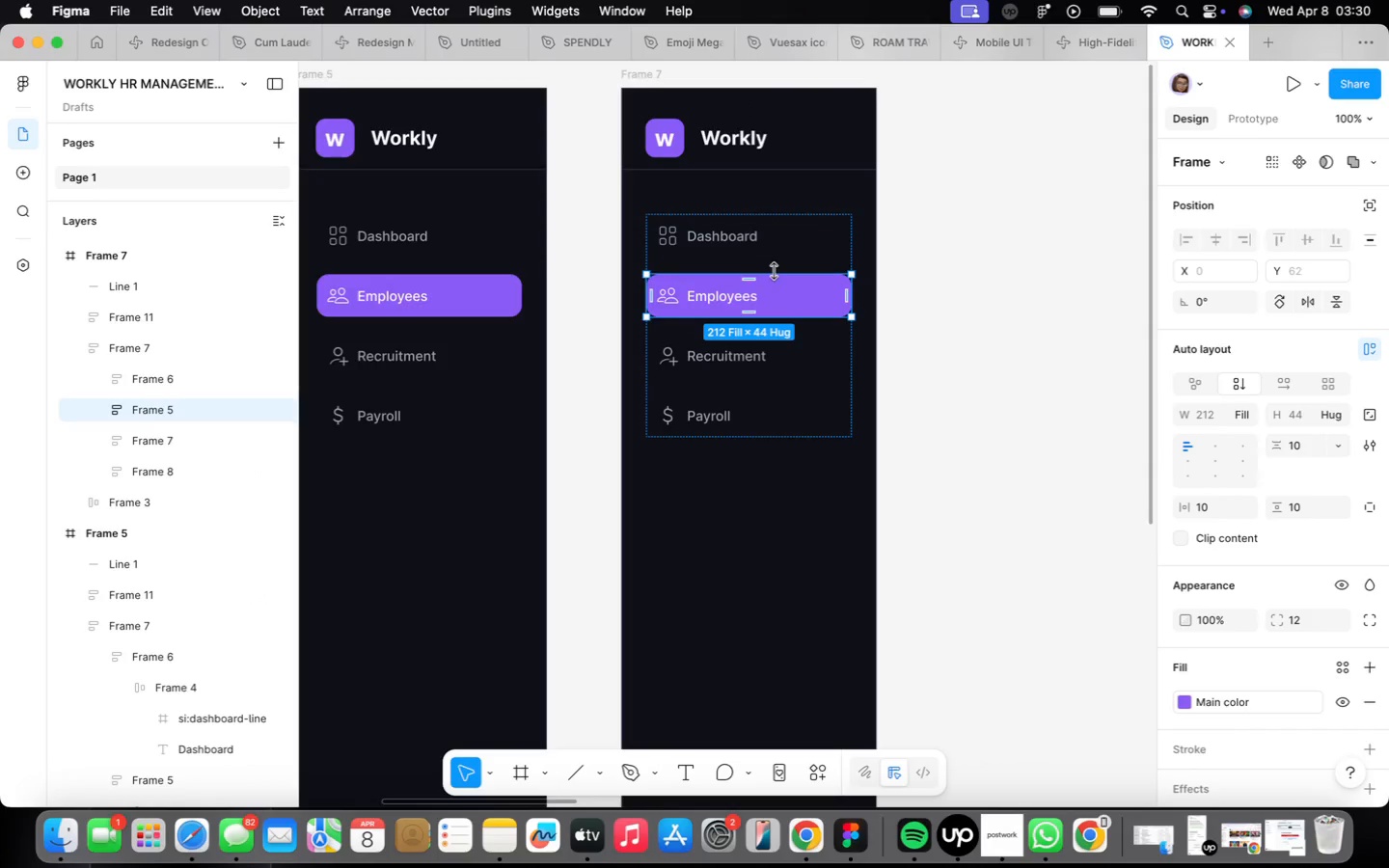 
key(ArrowDown)
 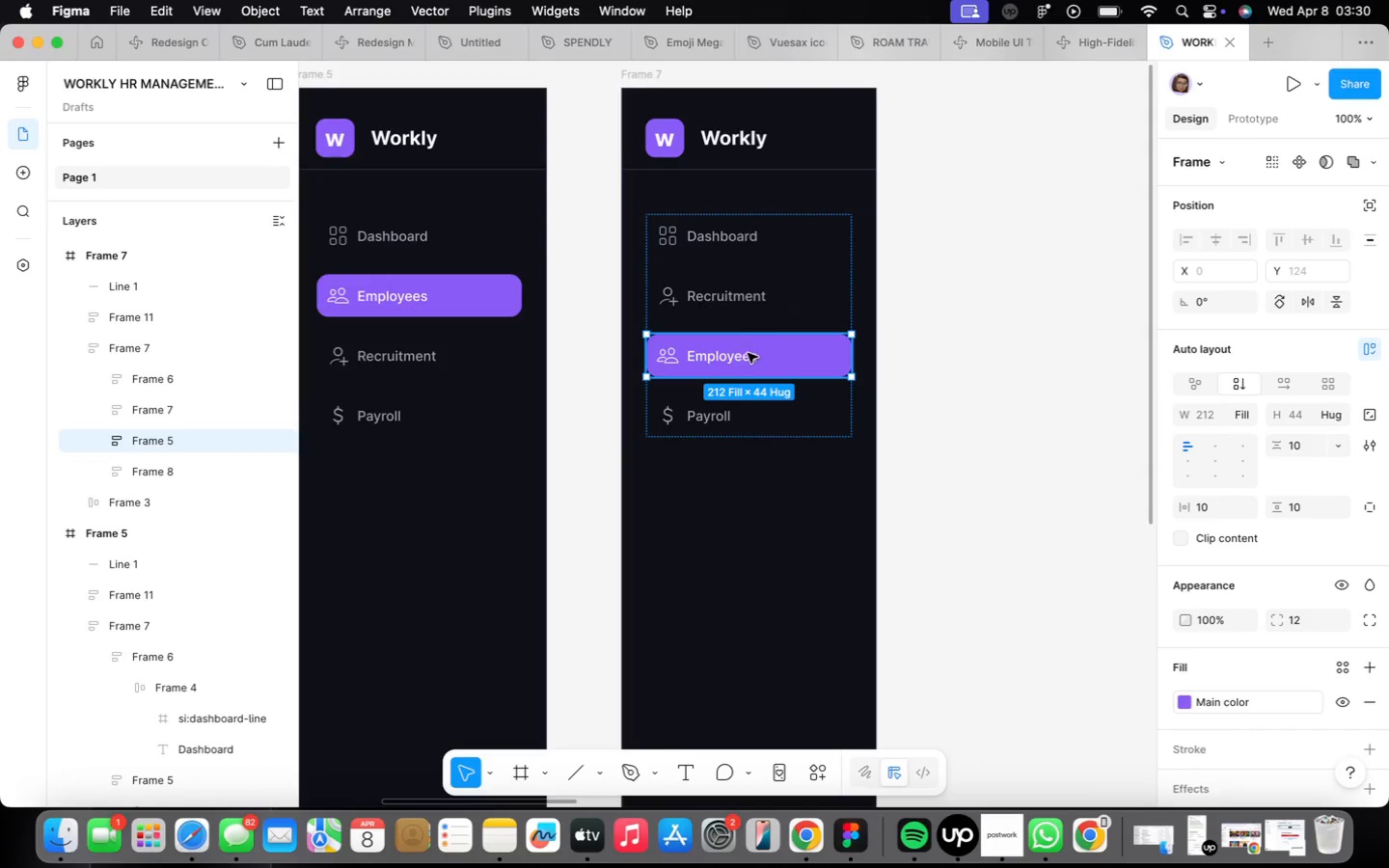 
double_click([748, 355])
 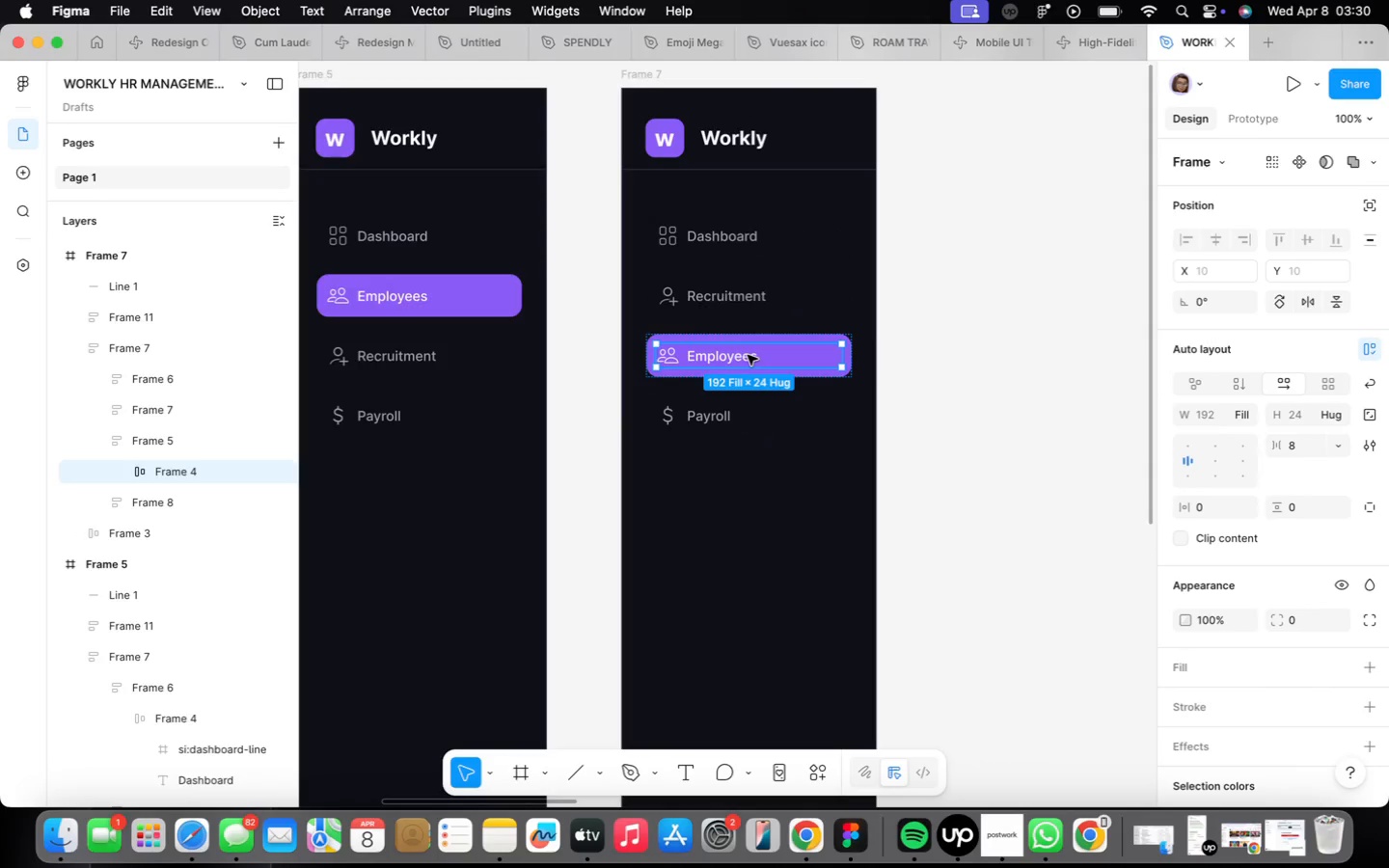 
triple_click([748, 355])
 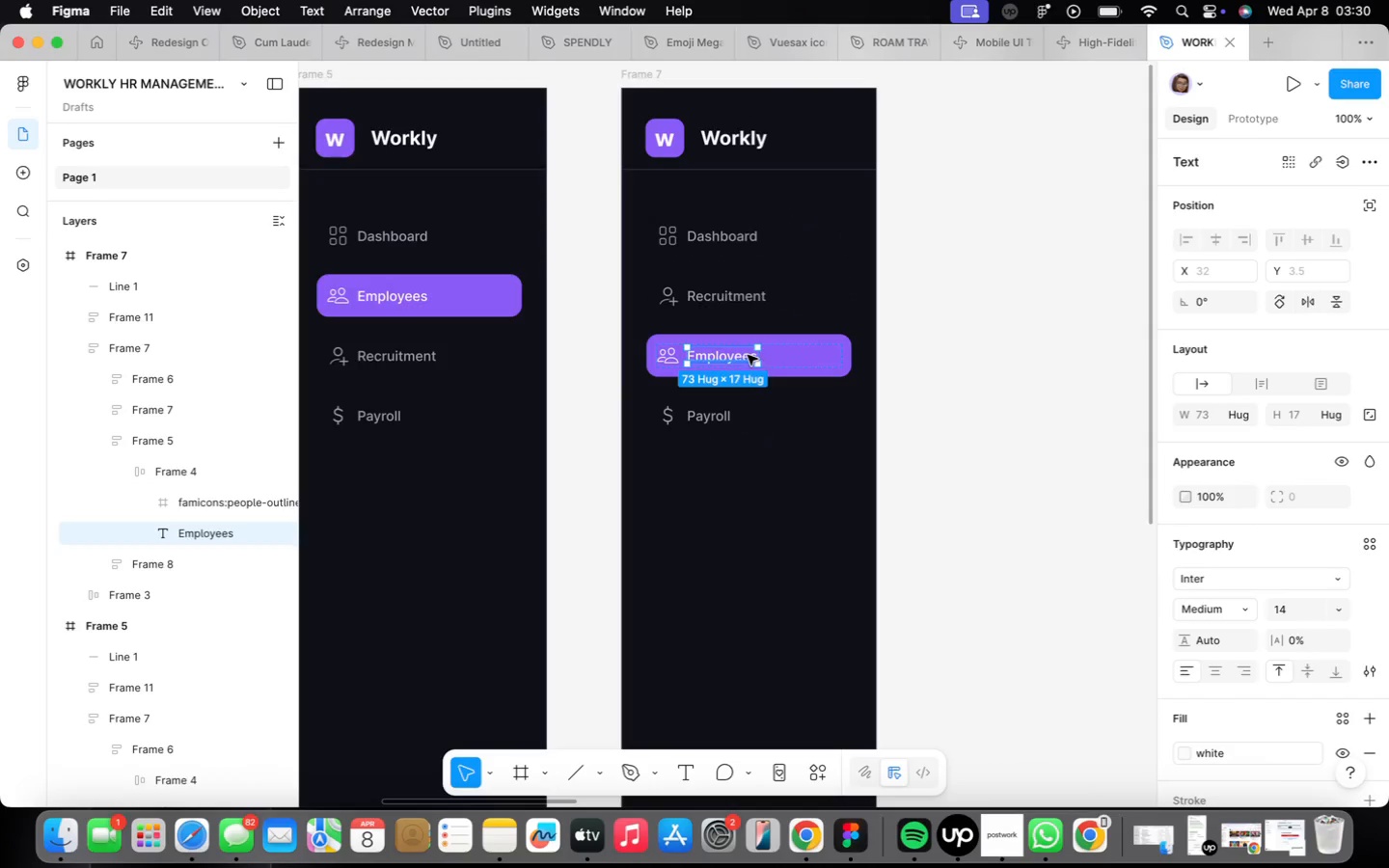 
triple_click([748, 355])
 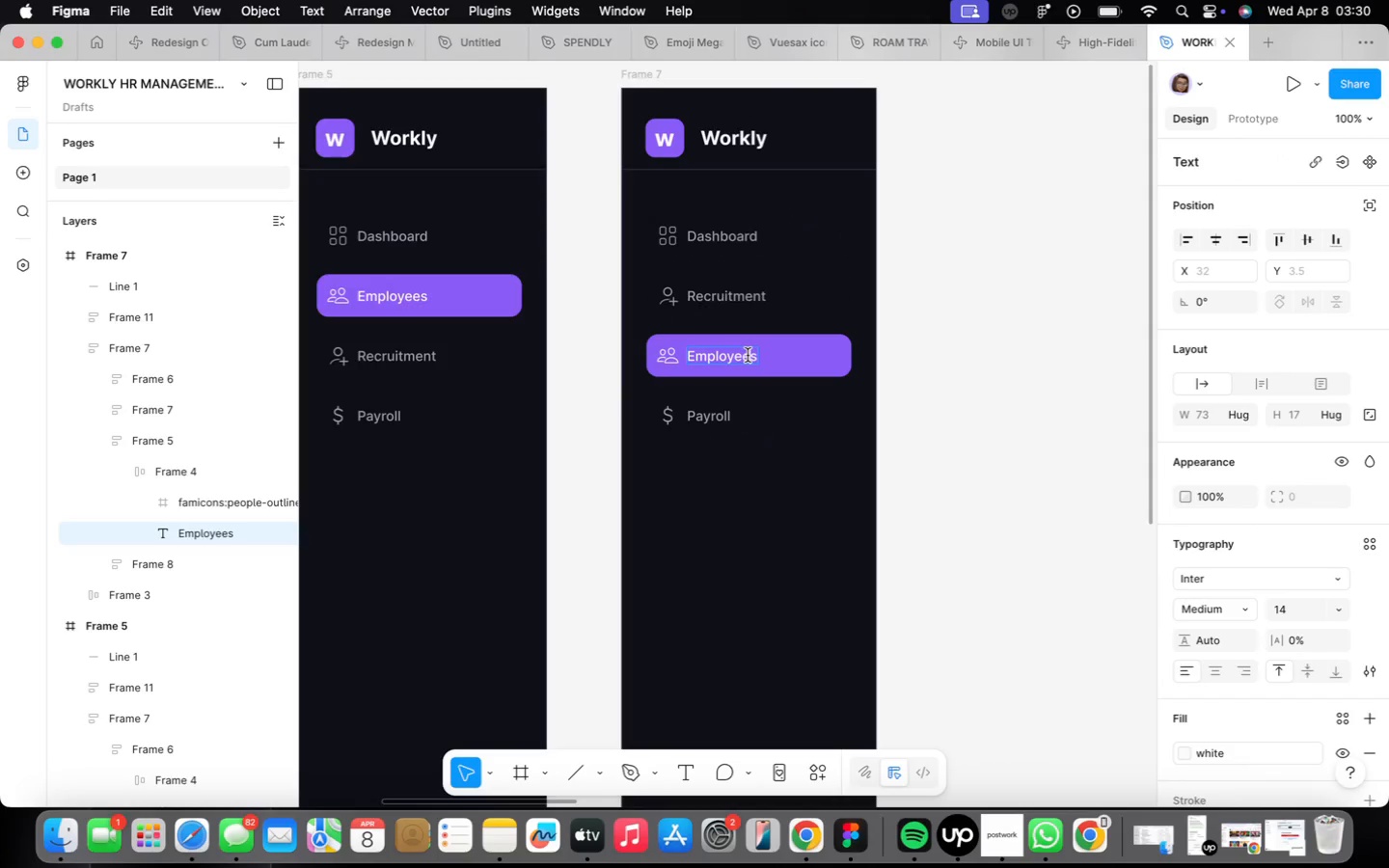 
triple_click([748, 355])
 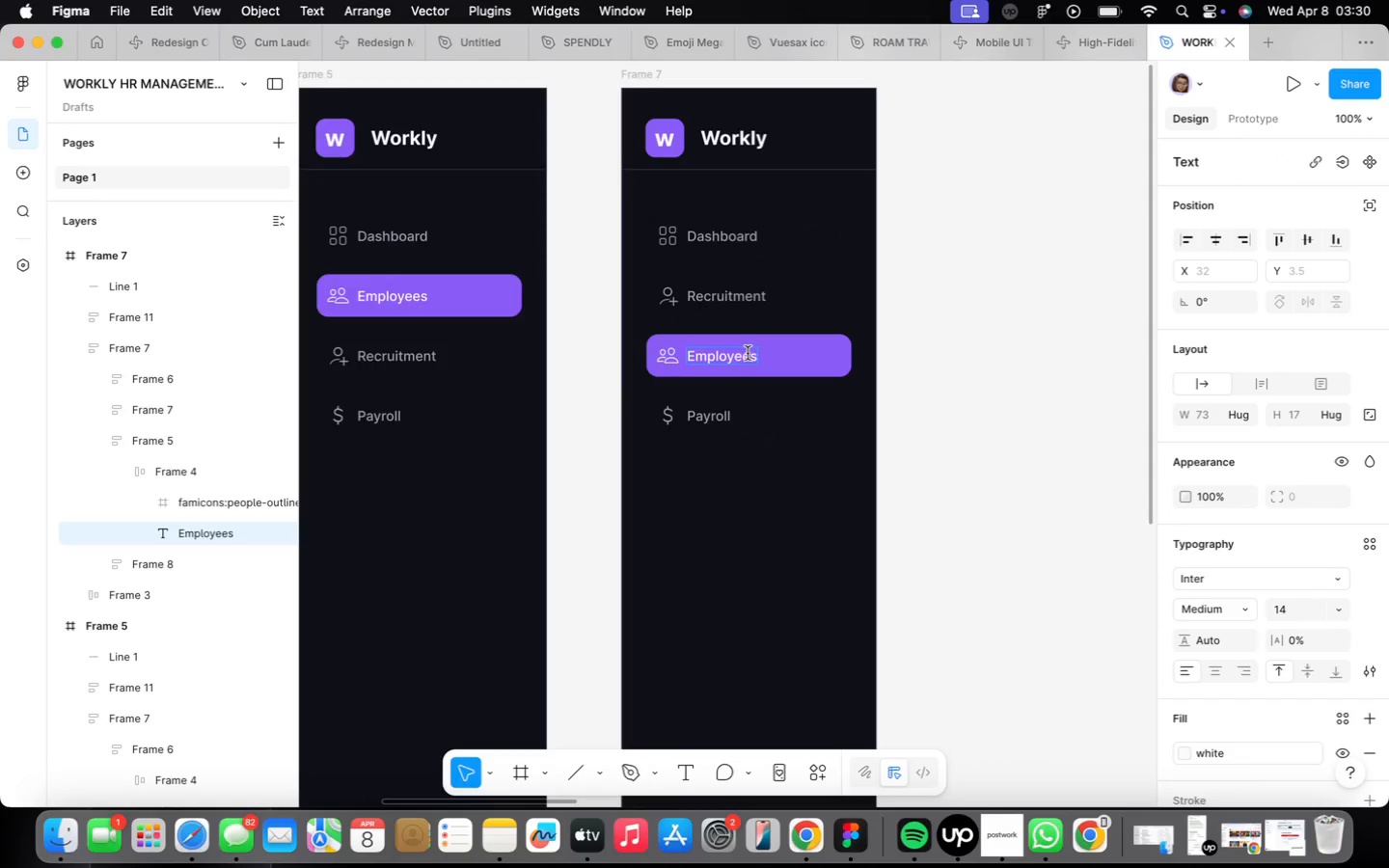 
double_click([748, 353])
 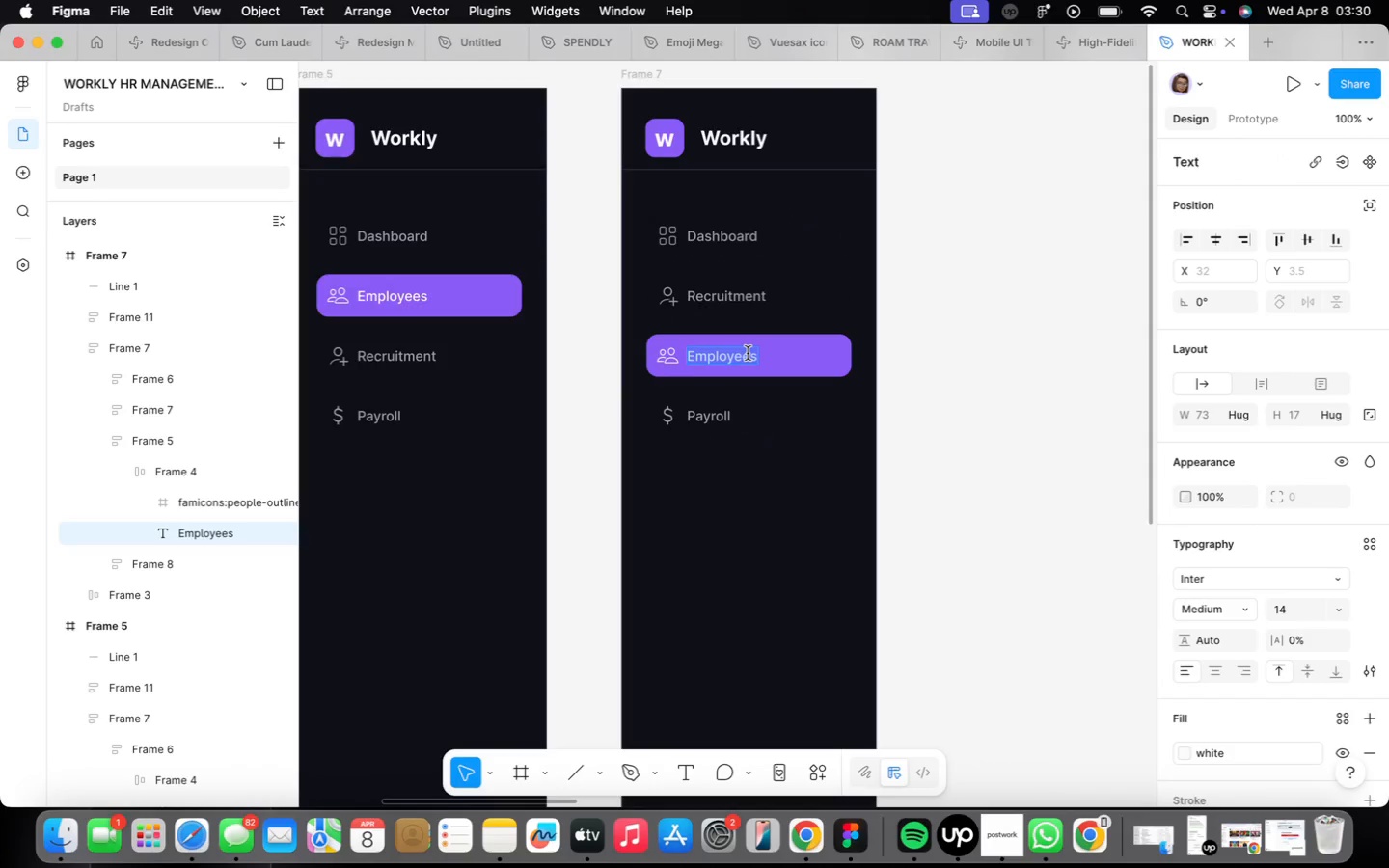 
type(Recruitment)
 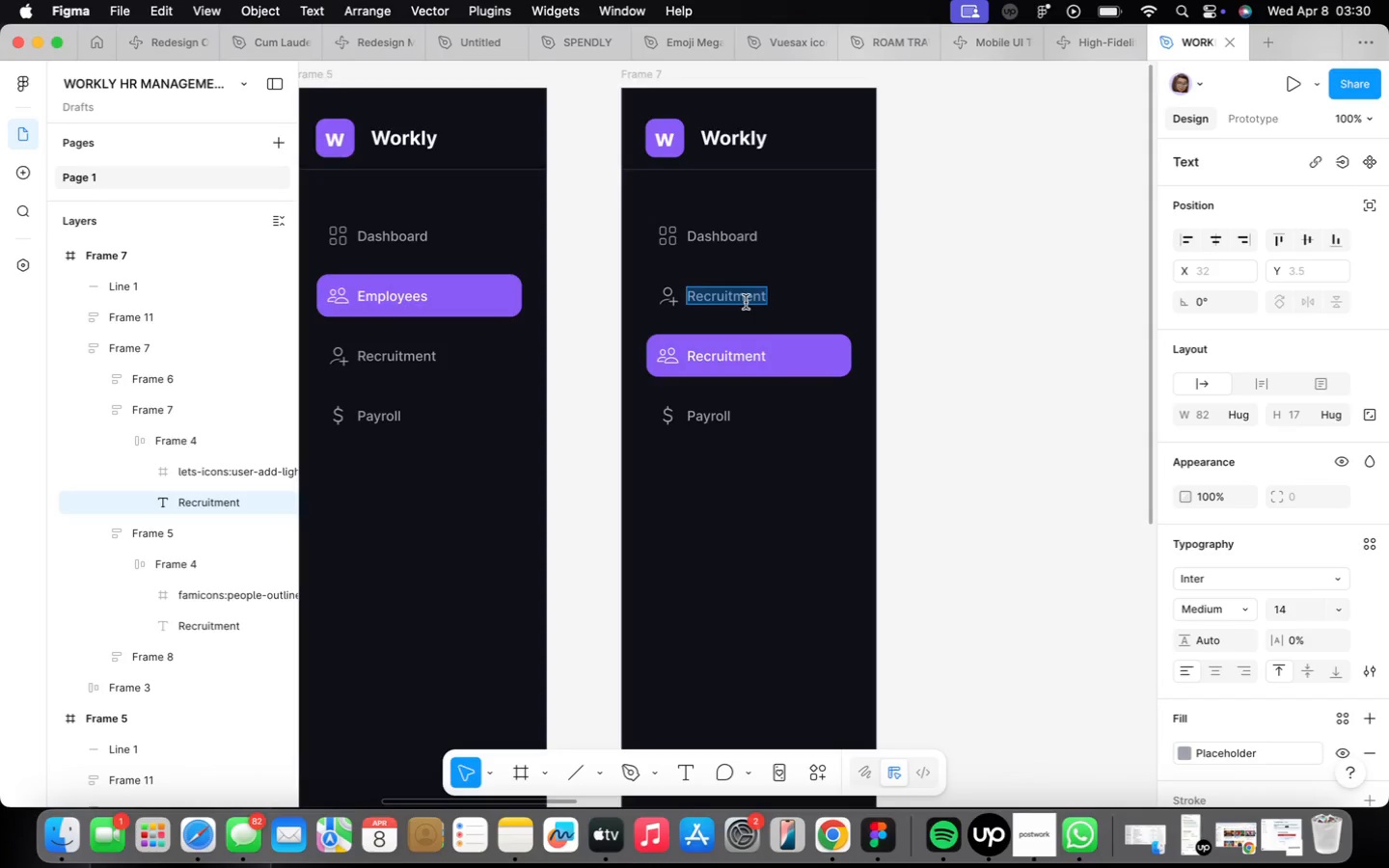 
type(Employees)
 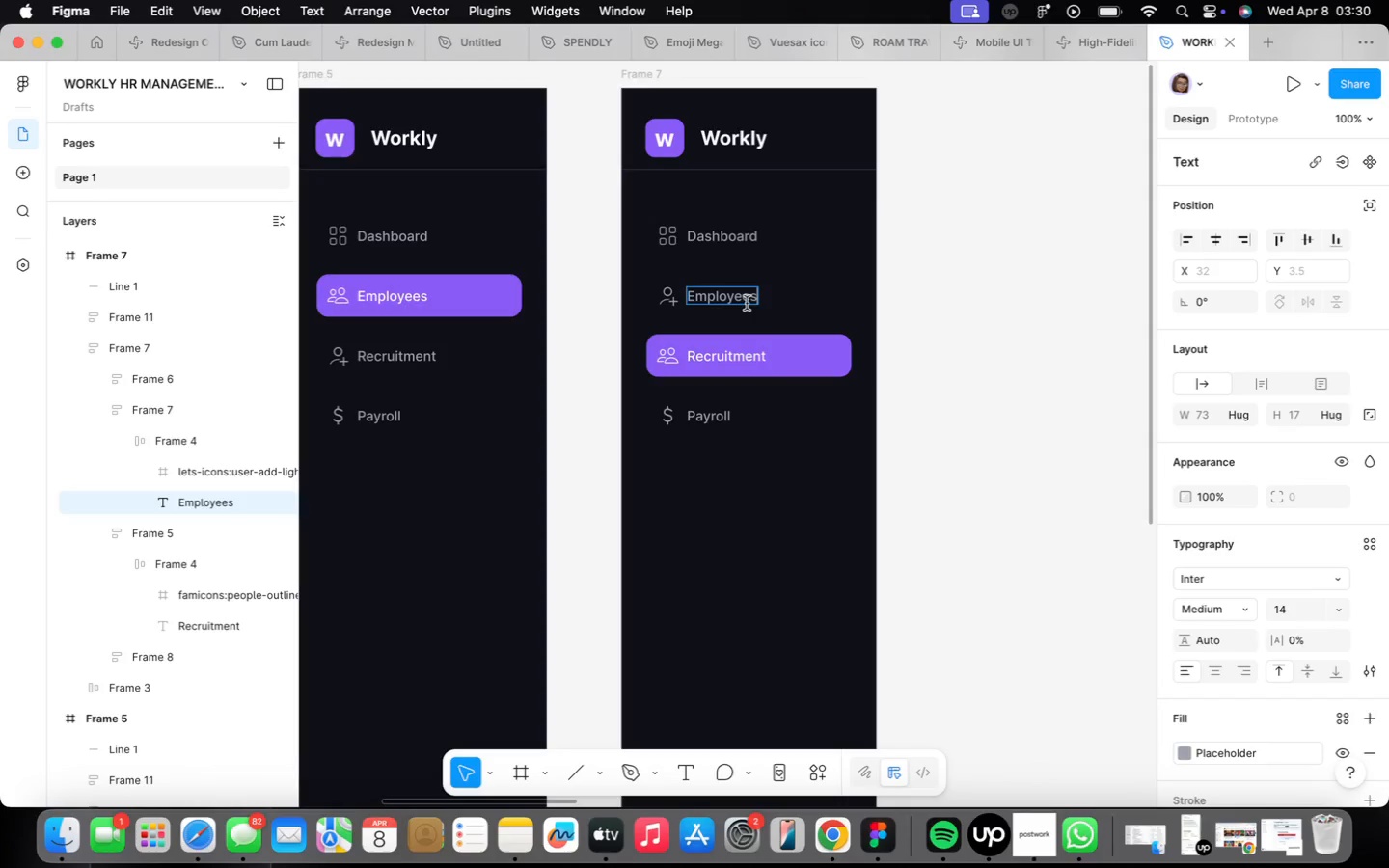 
left_click([830, 267])
 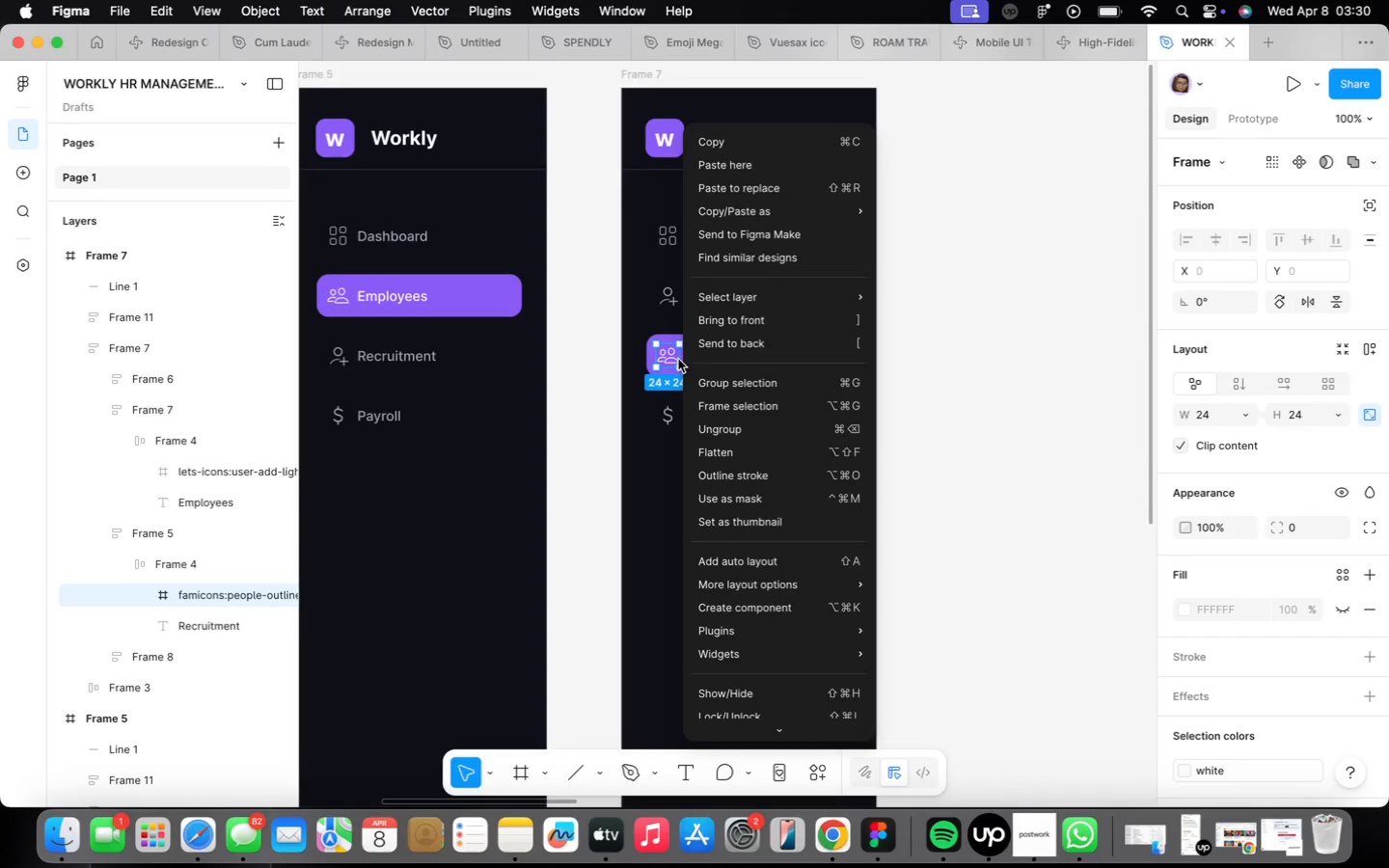 
wait(7.21)
 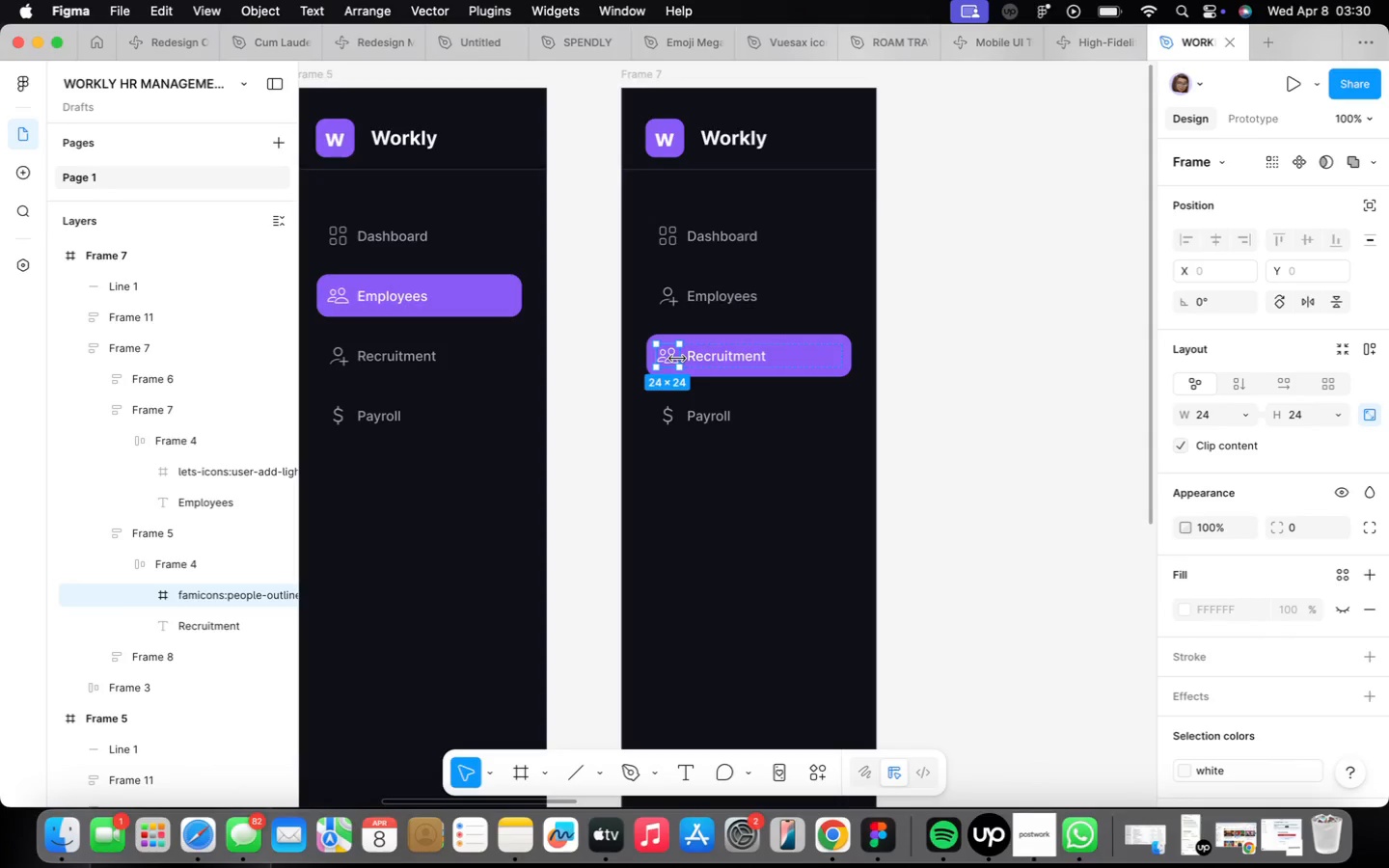 
left_click([721, 149])
 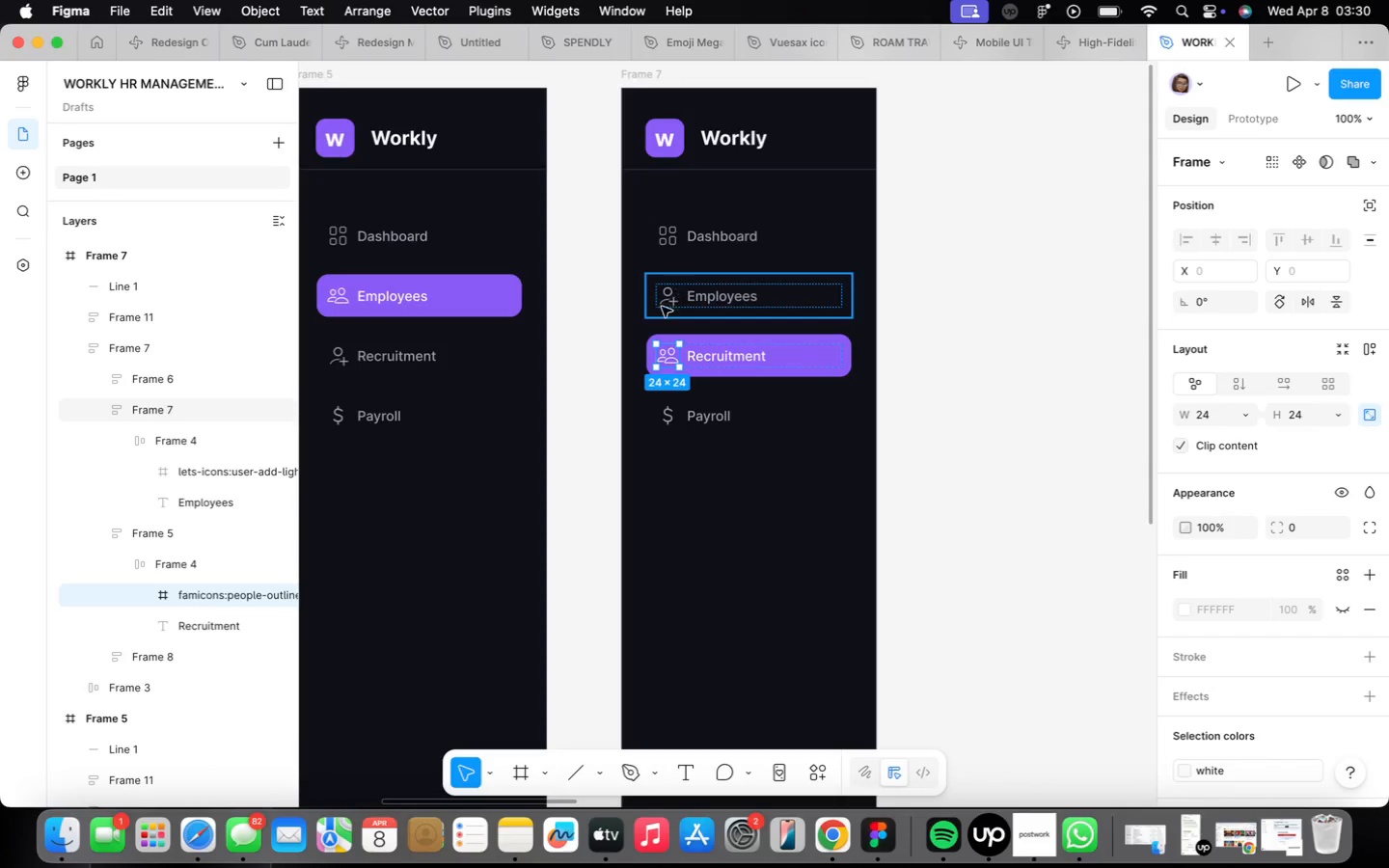 
double_click([665, 295])
 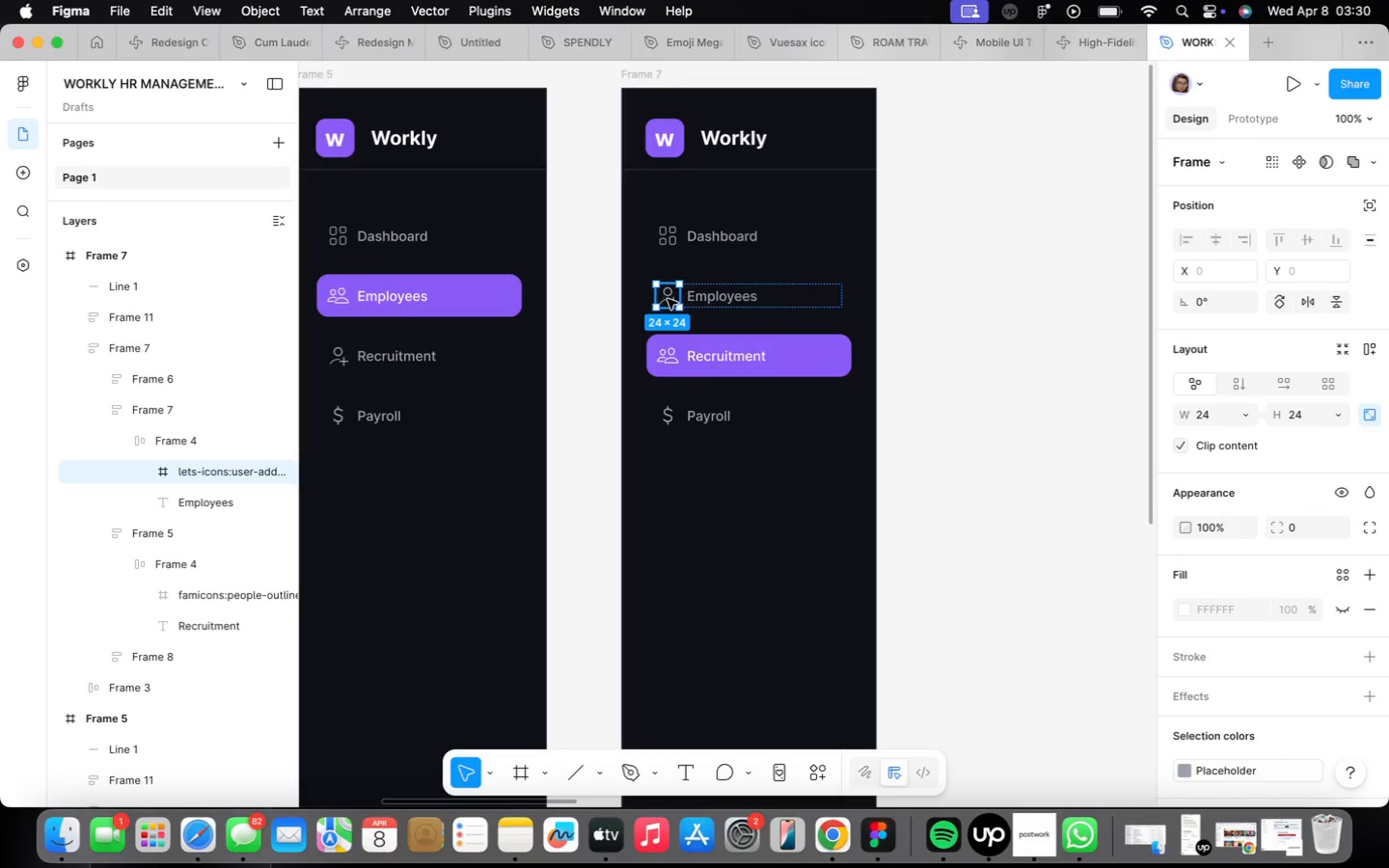 
right_click([667, 299])
 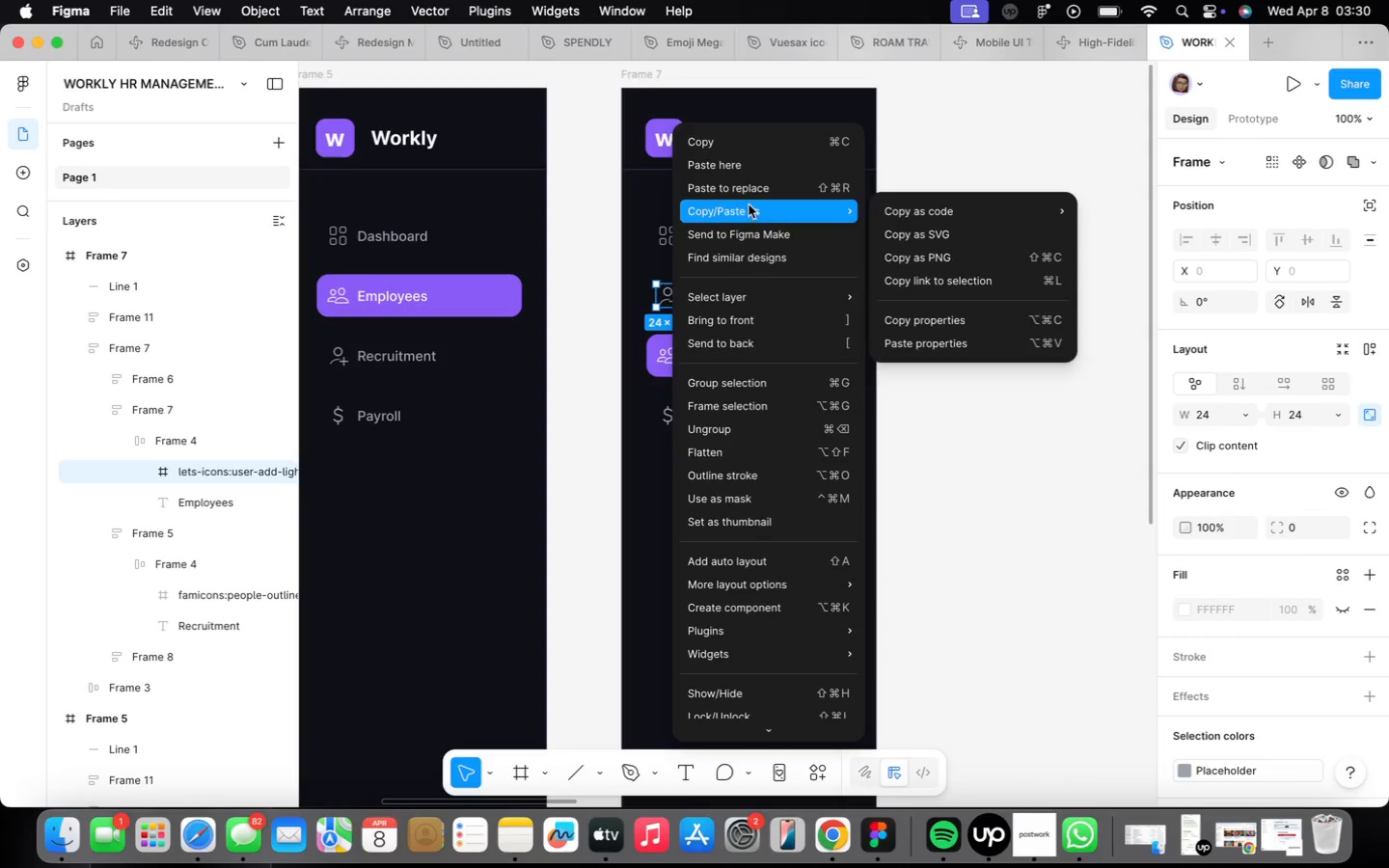 
left_click([749, 188])
 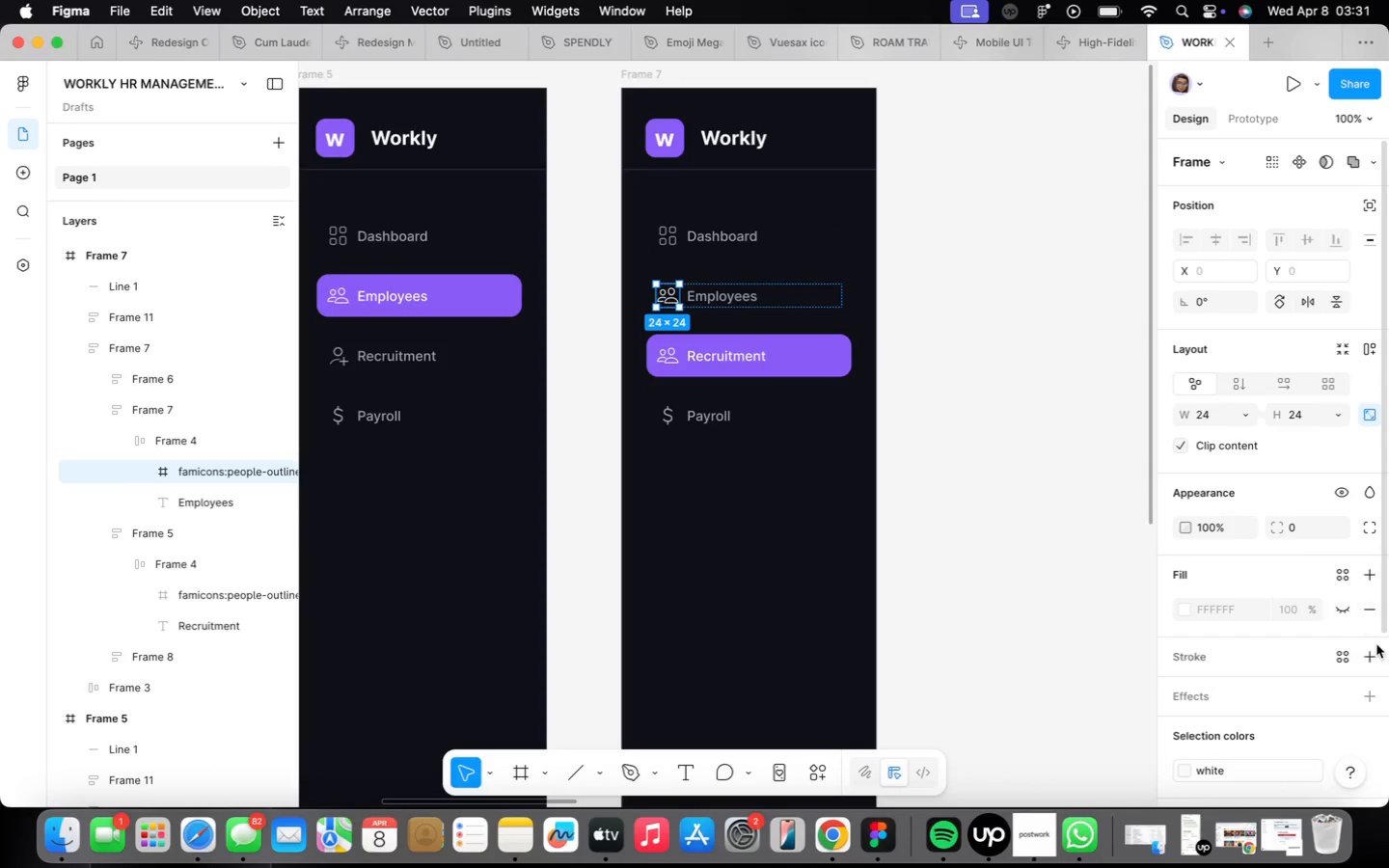 
scroll: coordinate [1293, 669], scroll_direction: down, amount: 9.0
 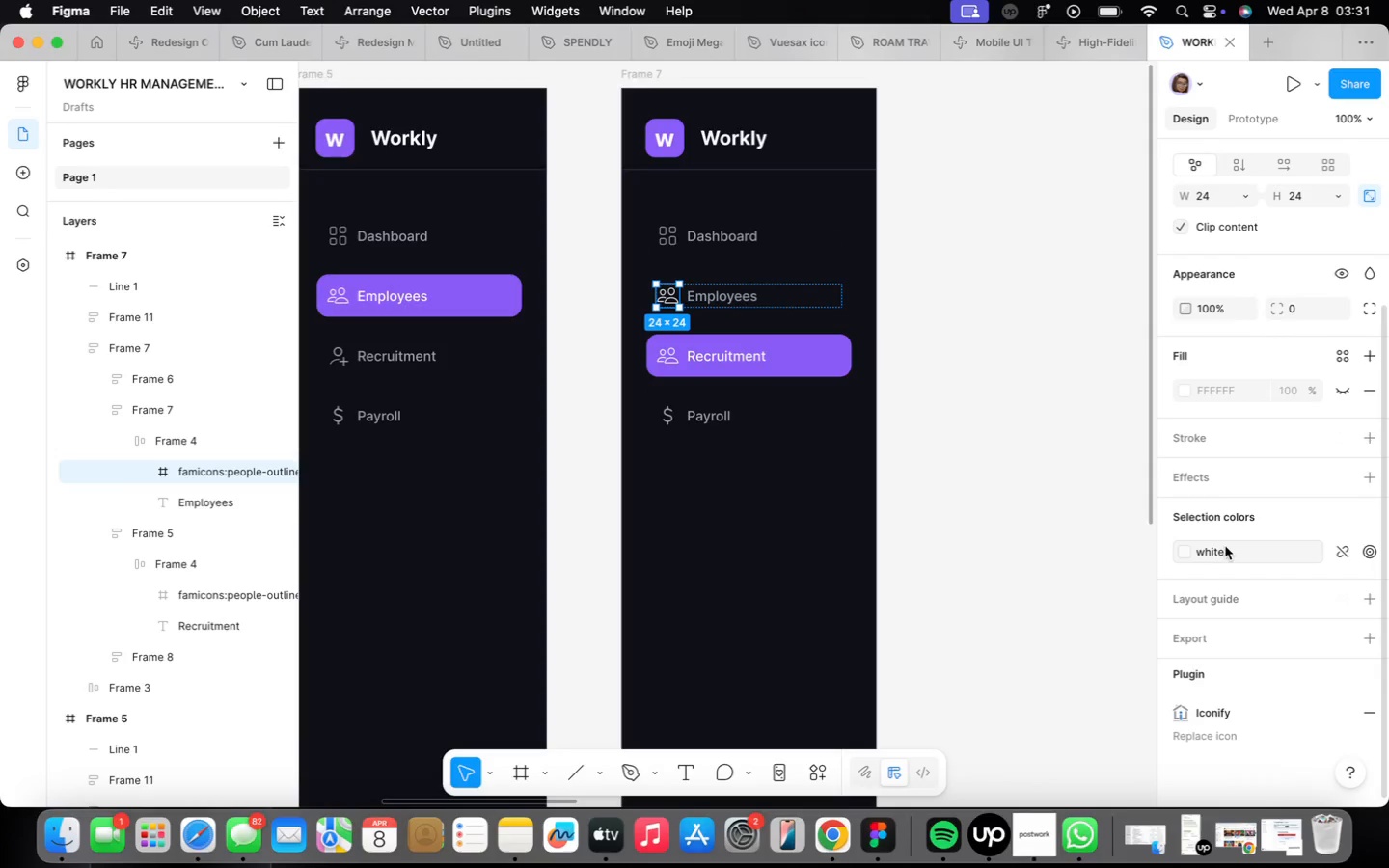 
left_click([1223, 557])
 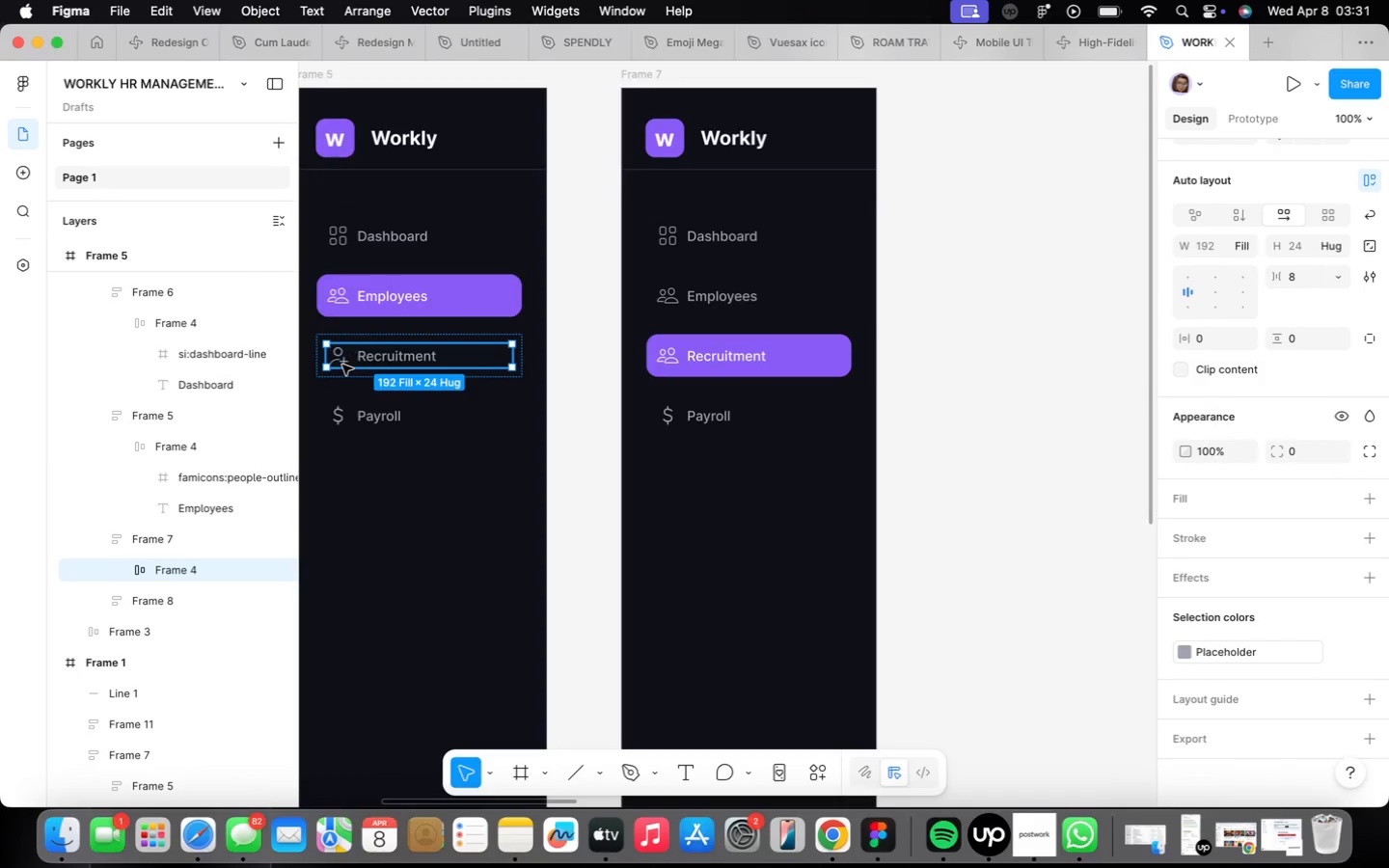 
wait(9.2)
 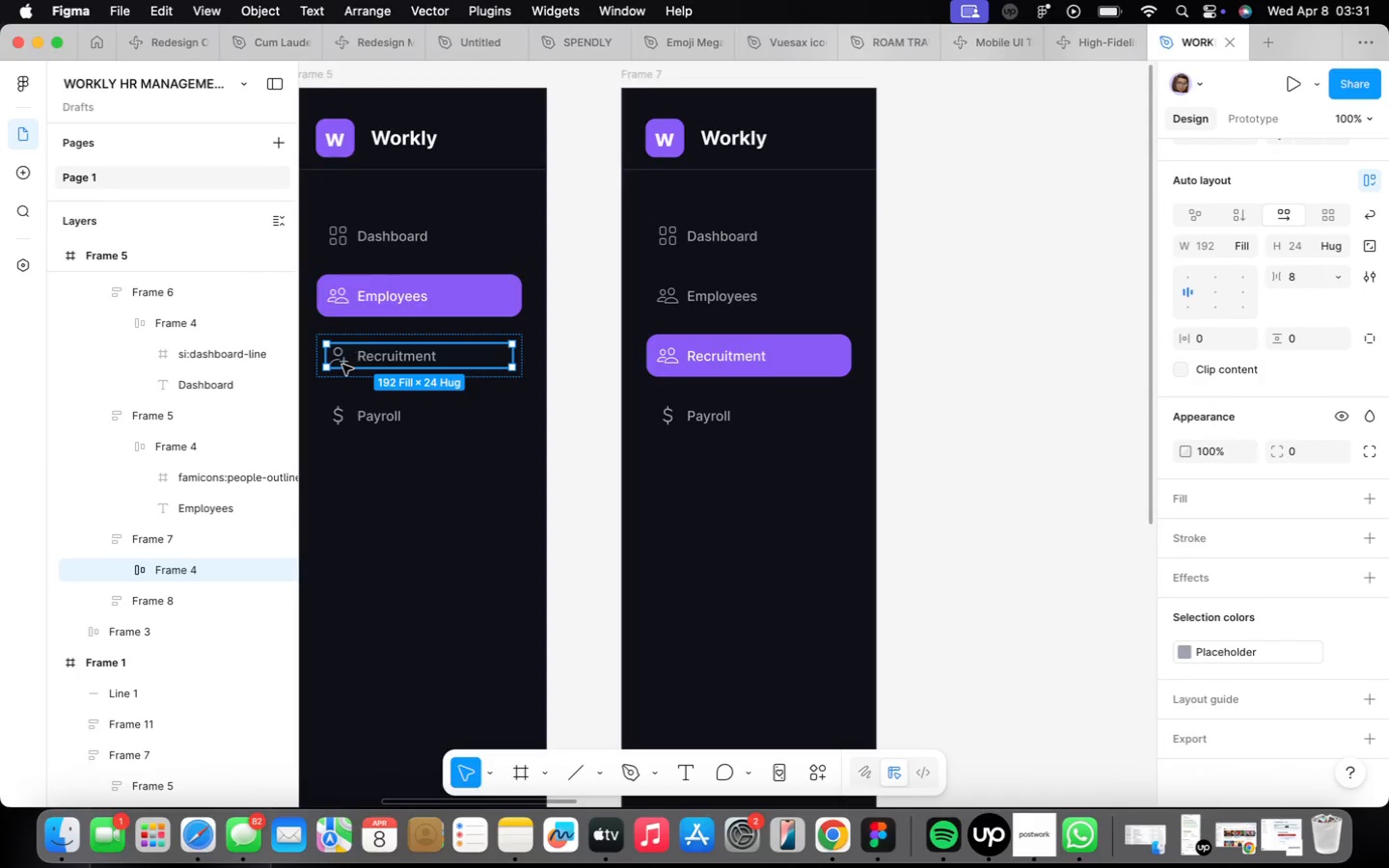 
double_click([340, 362])
 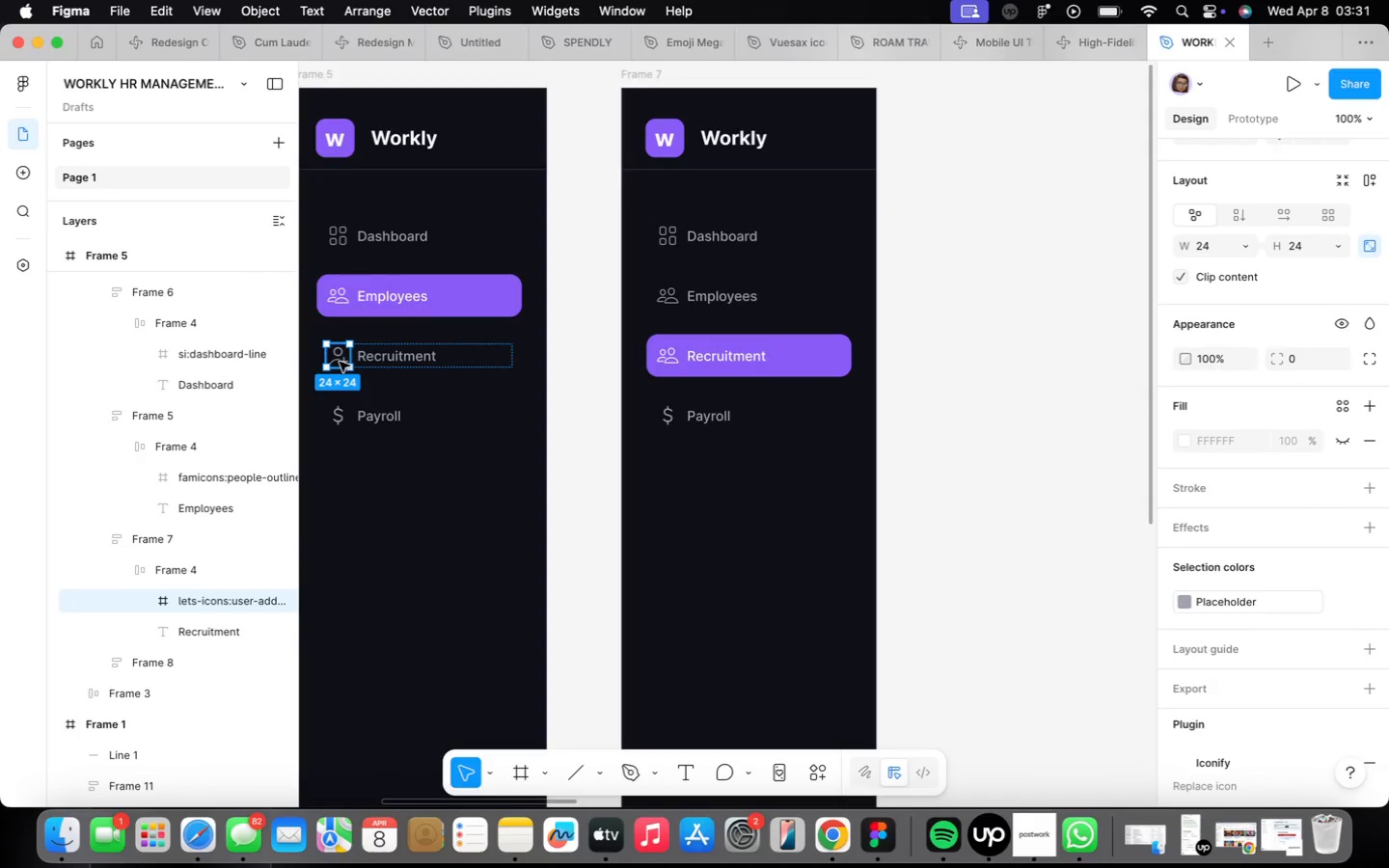 
right_click([340, 362])
 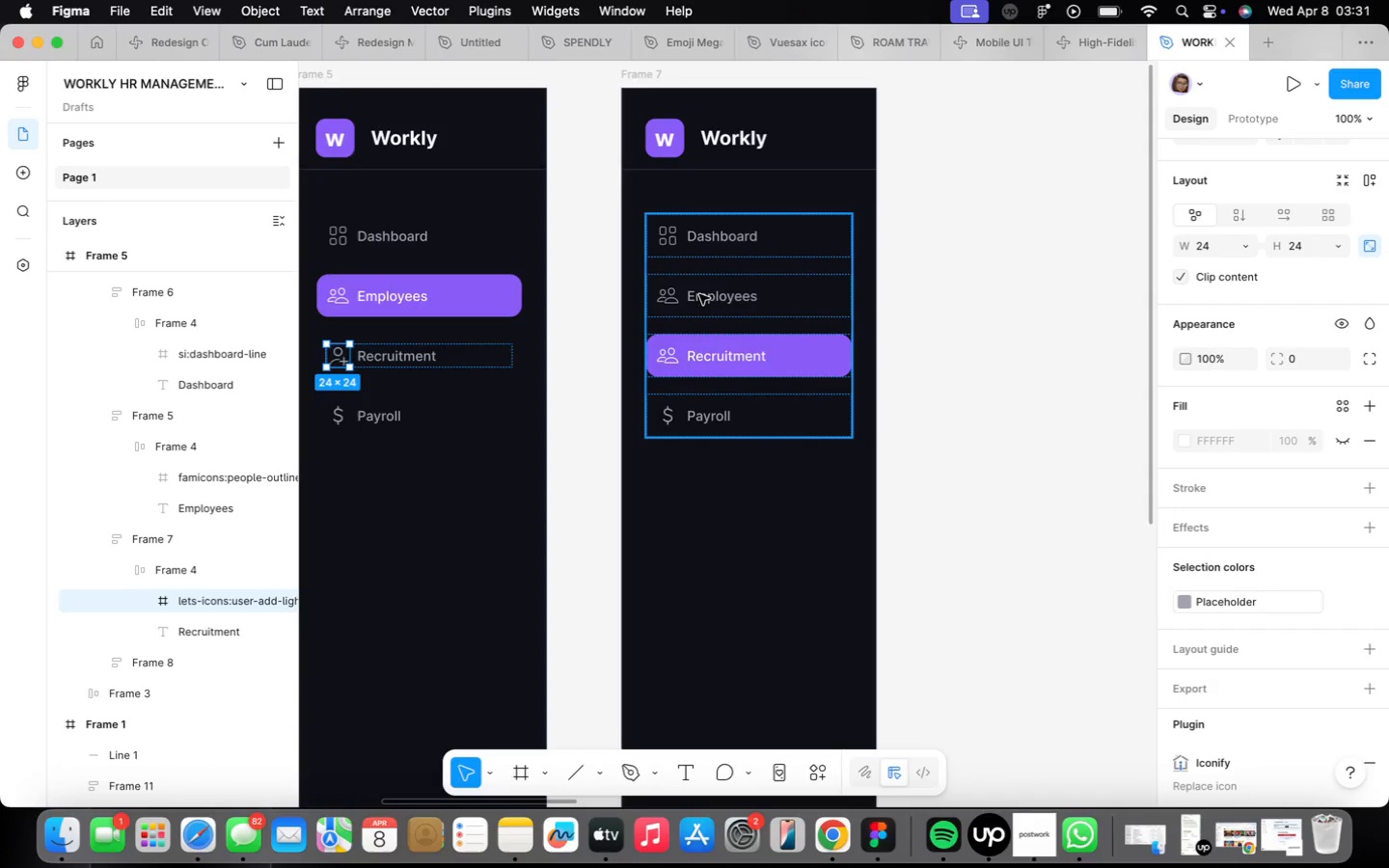 
double_click([677, 298])
 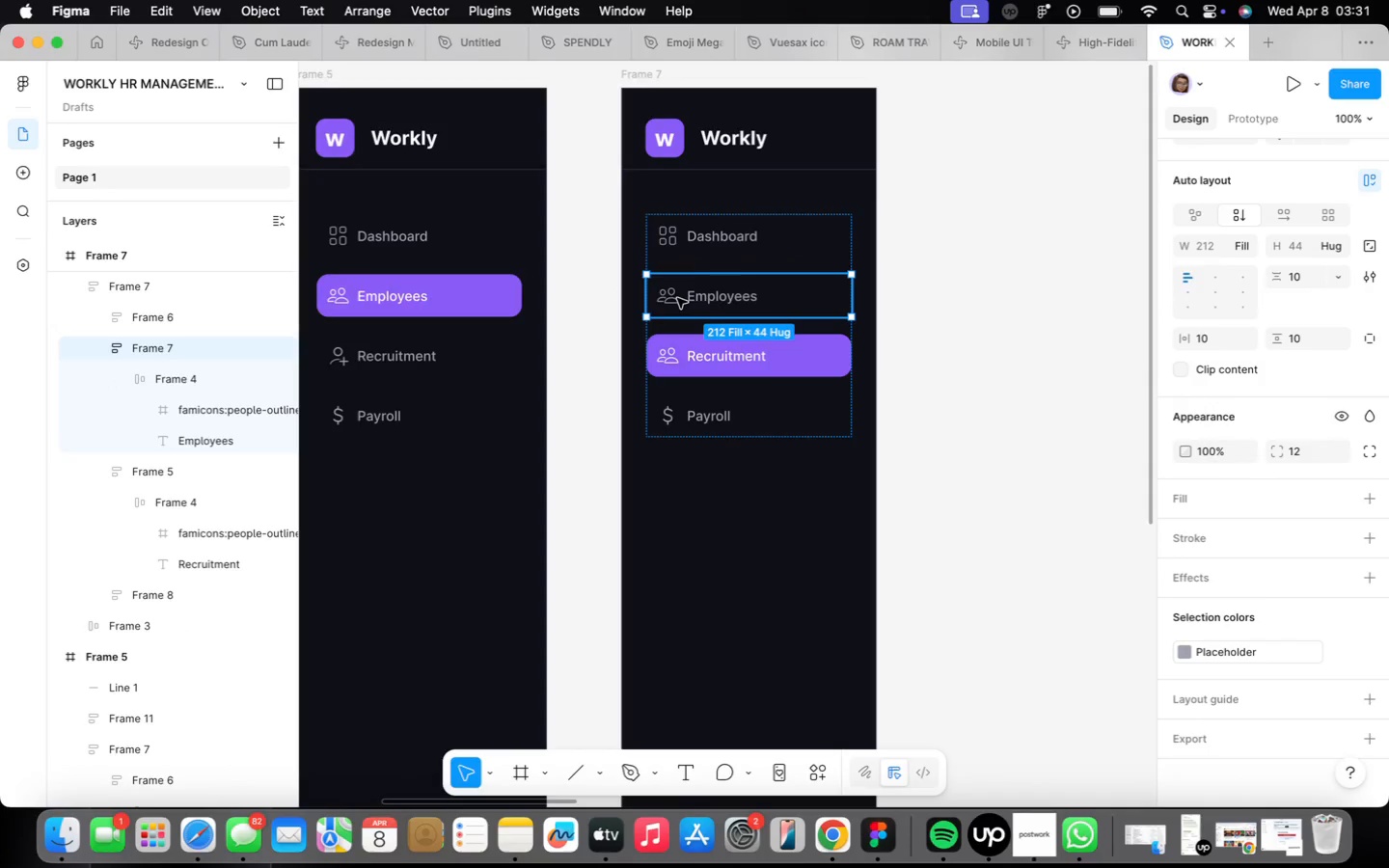 
triple_click([677, 298])
 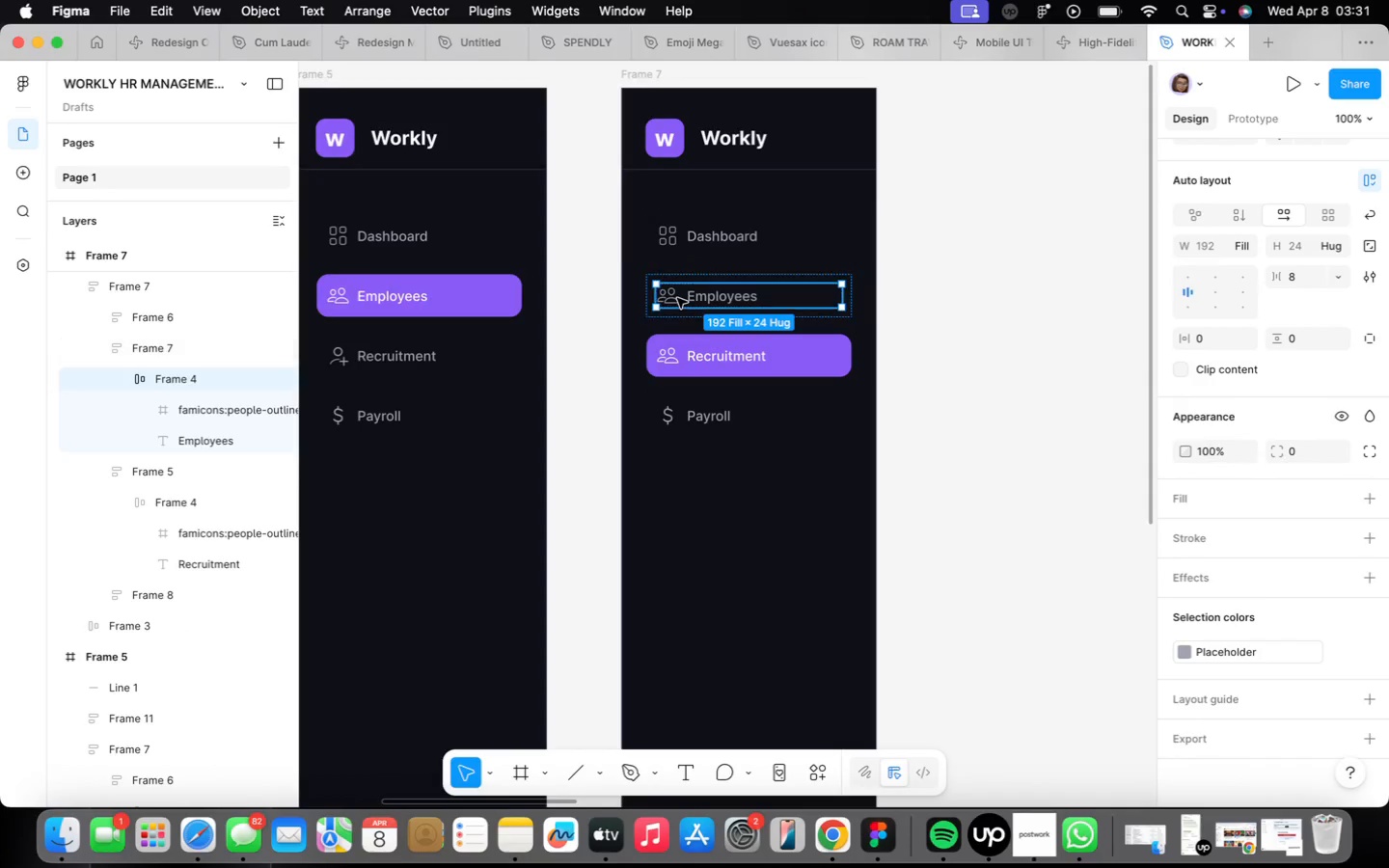 
triple_click([677, 298])
 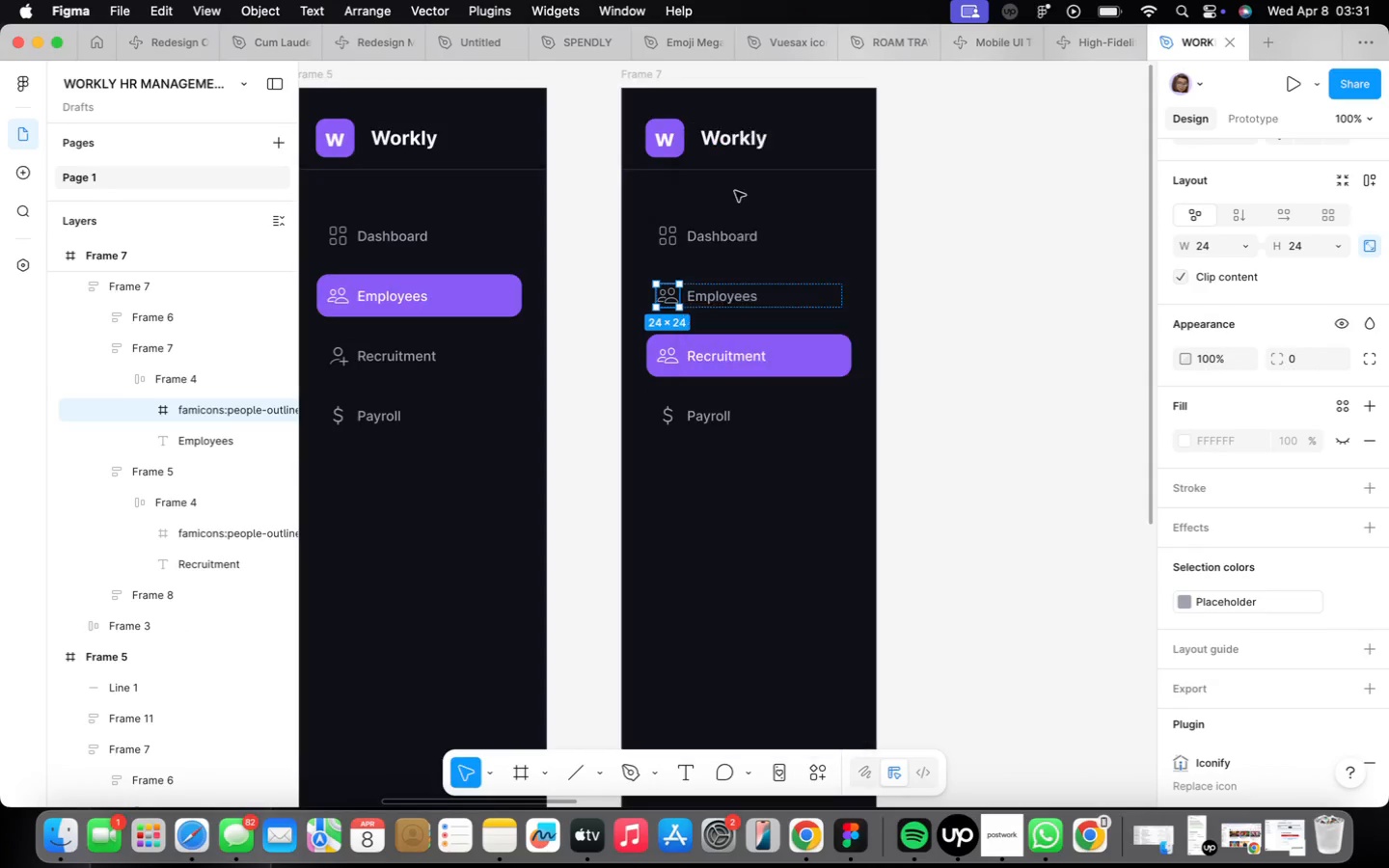 
left_click([966, 384])
 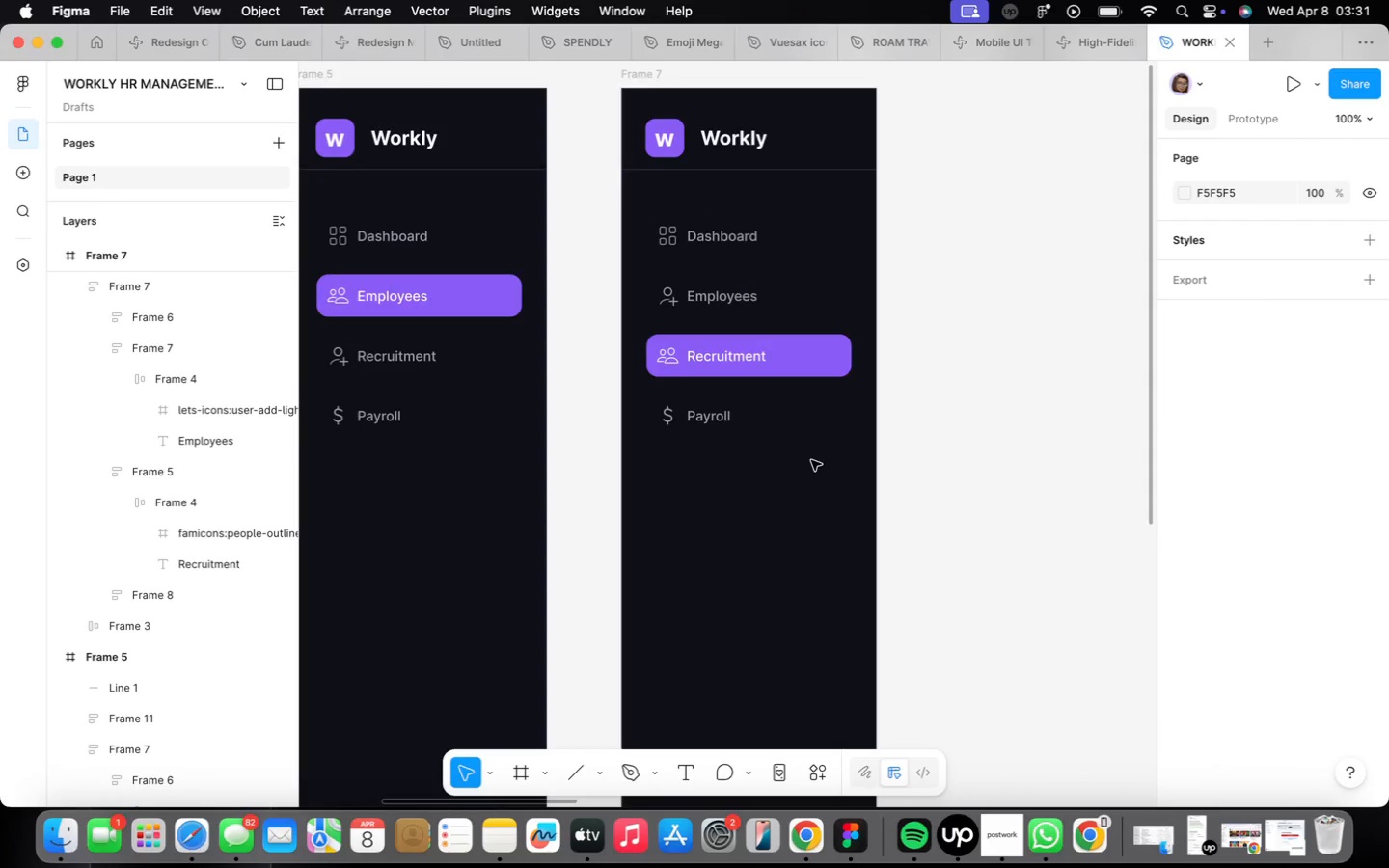 
scroll: coordinate [789, 458], scroll_direction: down, amount: 5.0
 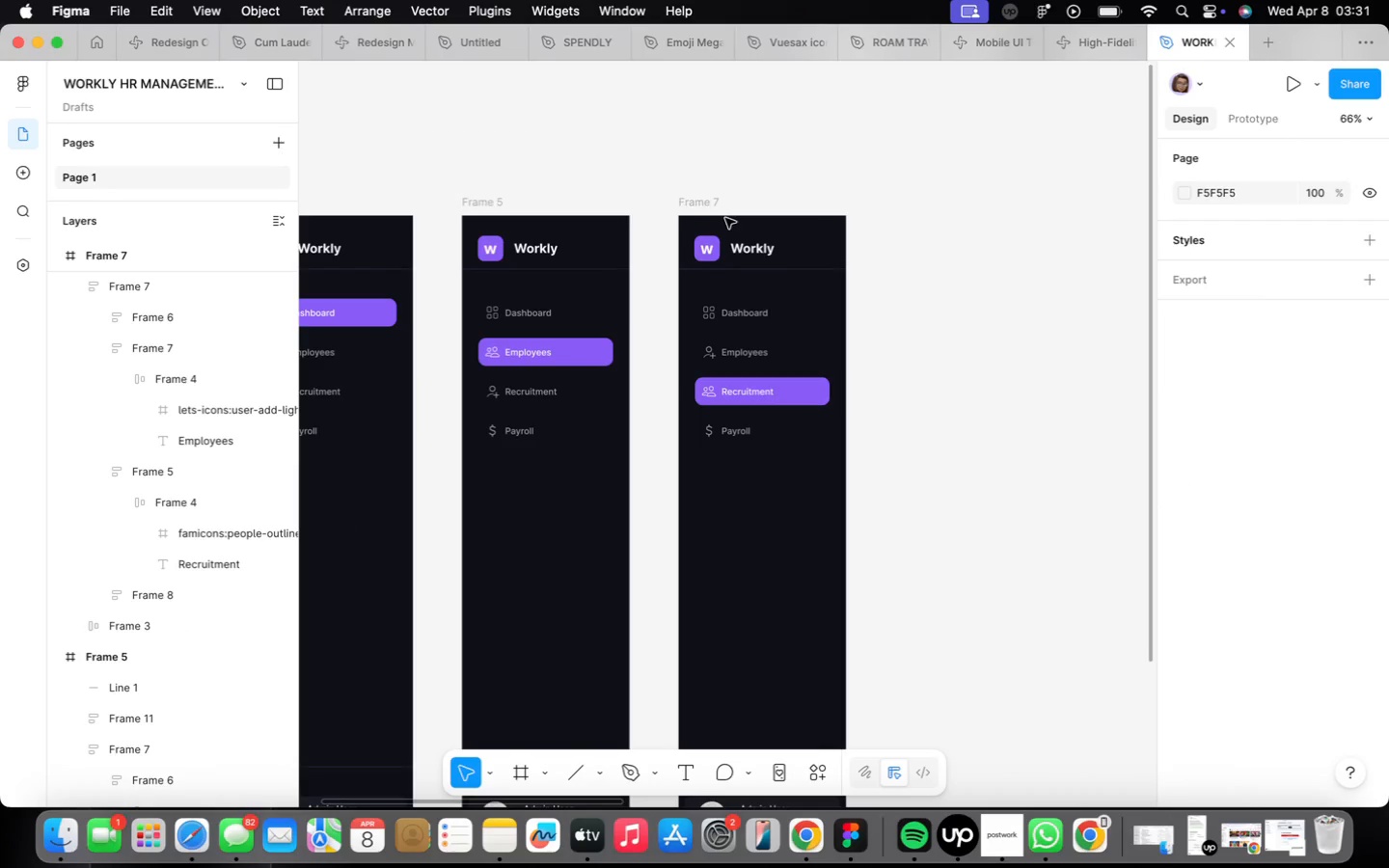 
left_click([707, 199])
 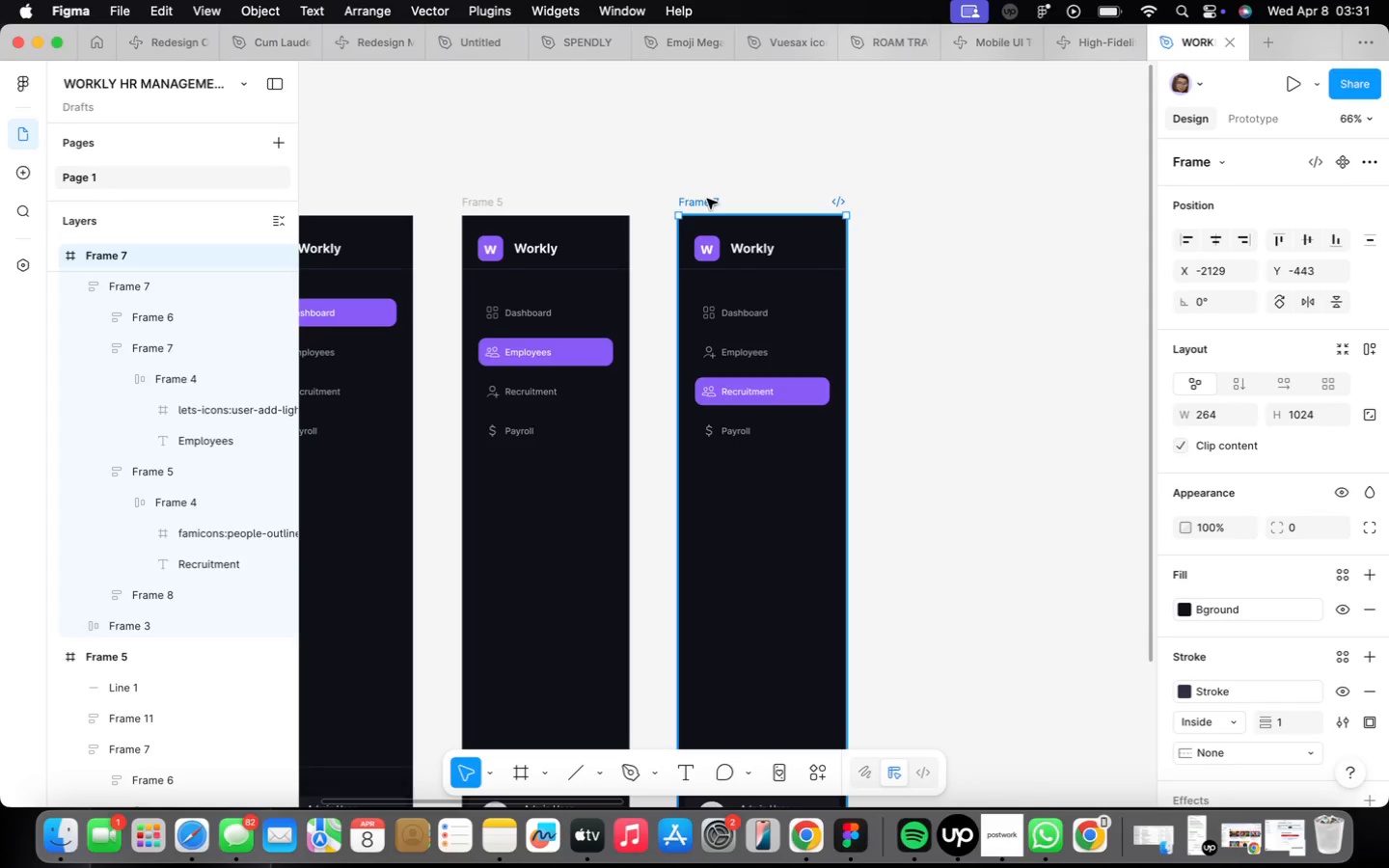 
hold_key(key=OptionLeft, duration=2.49)
left_click_drag(start_coordinate=[707, 199], to_coordinate=[904, 200])
 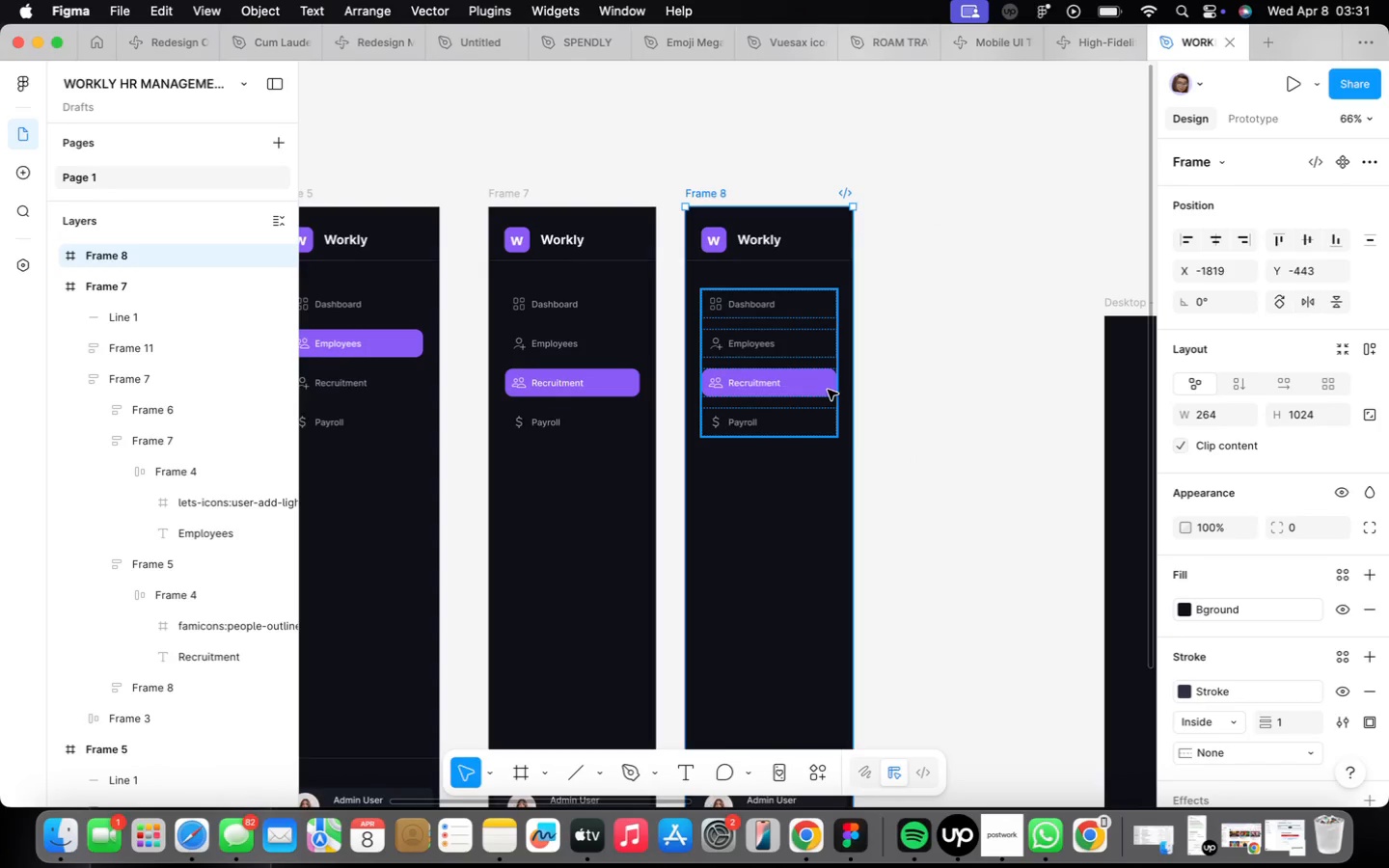 
scroll: coordinate [813, 405], scroll_direction: up, amount: 2.0
 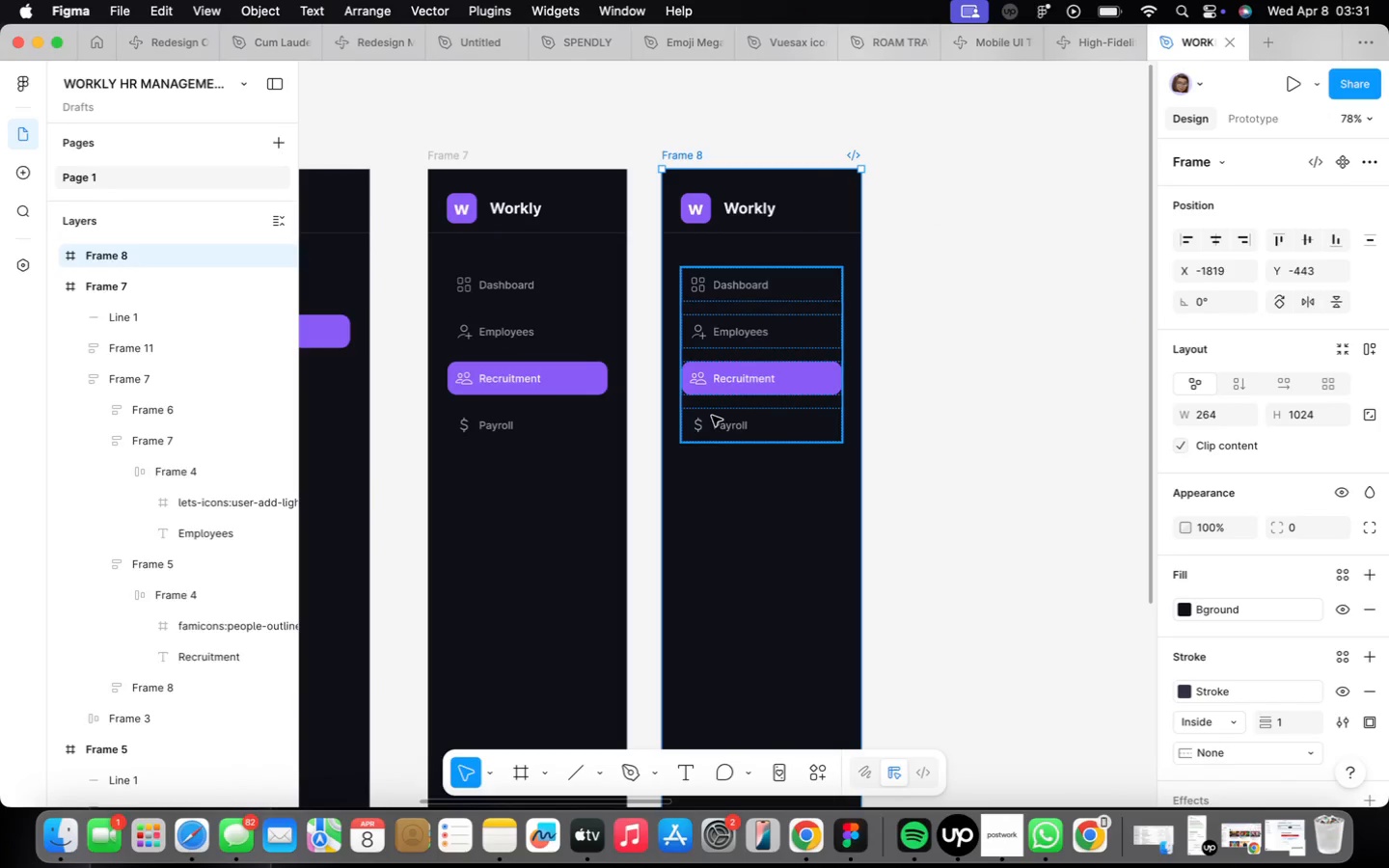 
double_click([712, 416])
 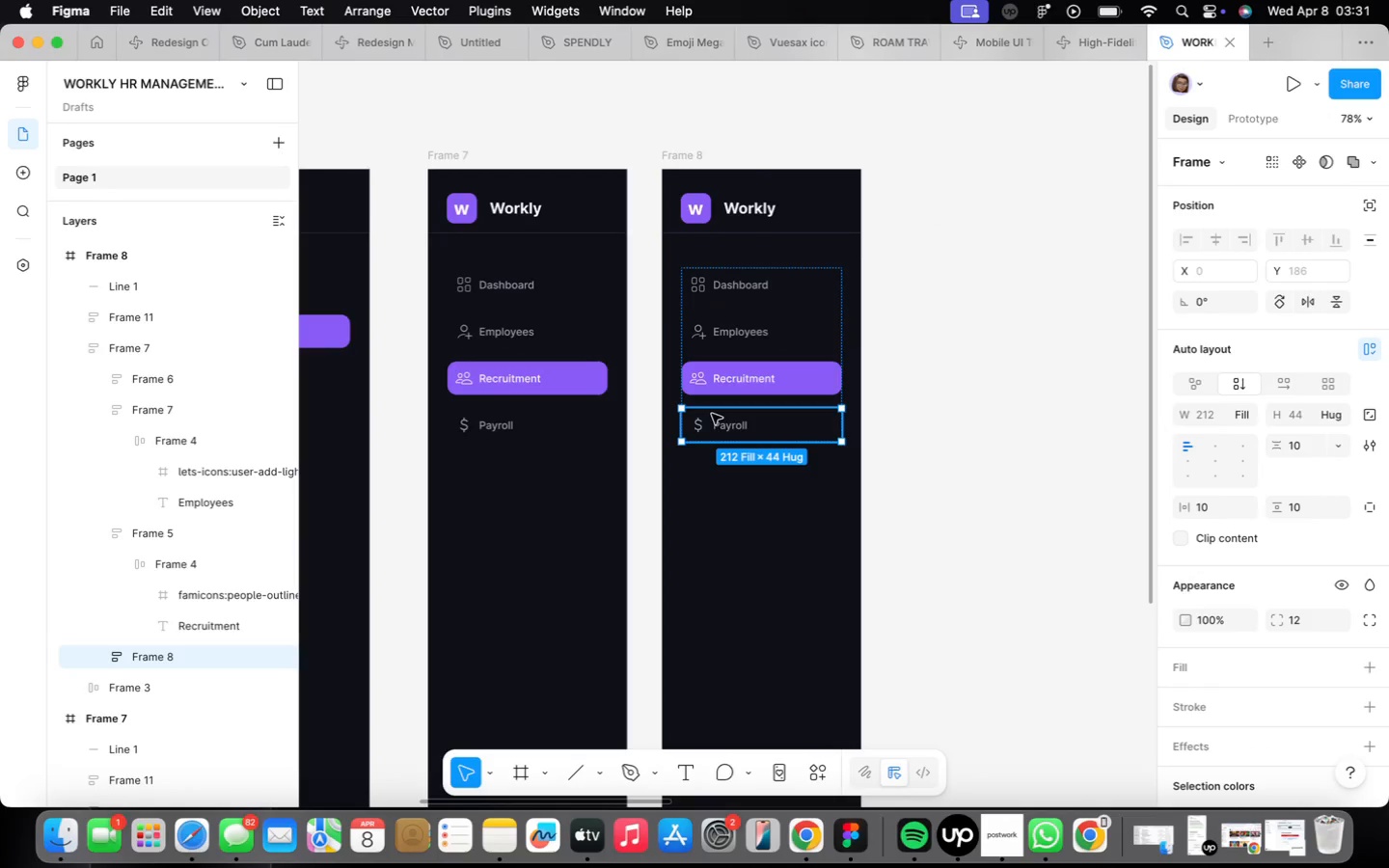 
key(ArrowUp)
 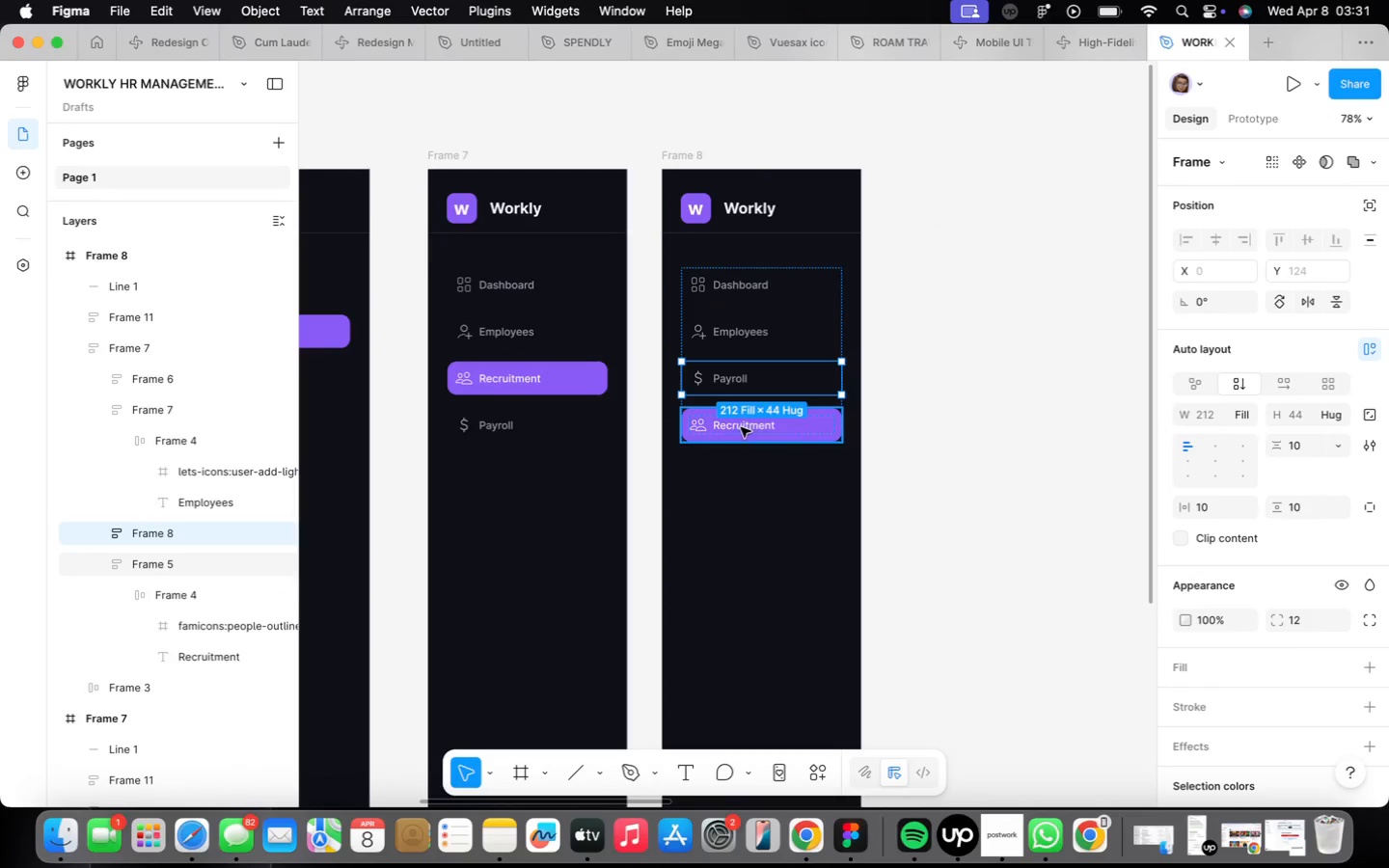 
double_click([742, 428])
 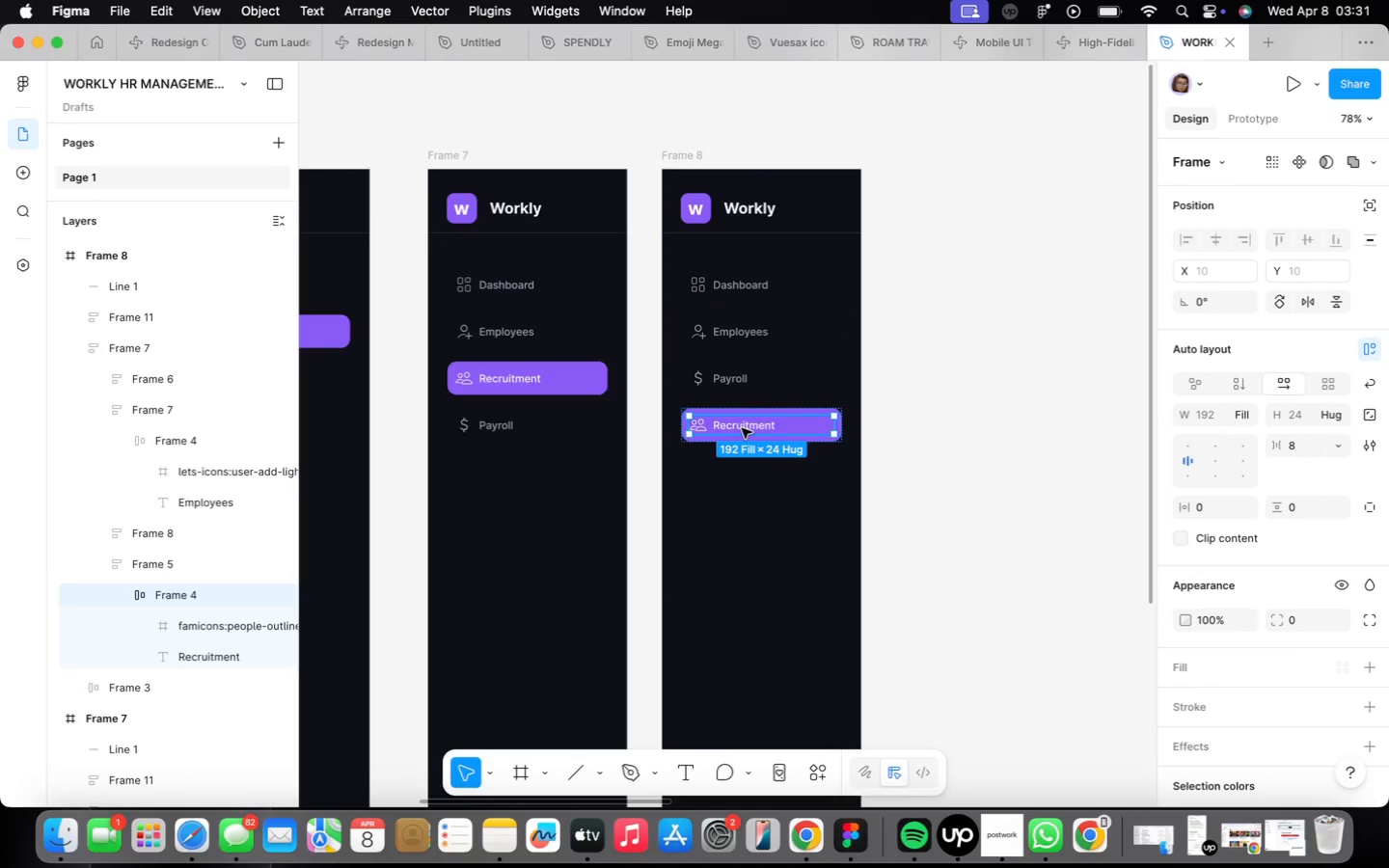 
triple_click([742, 428])
 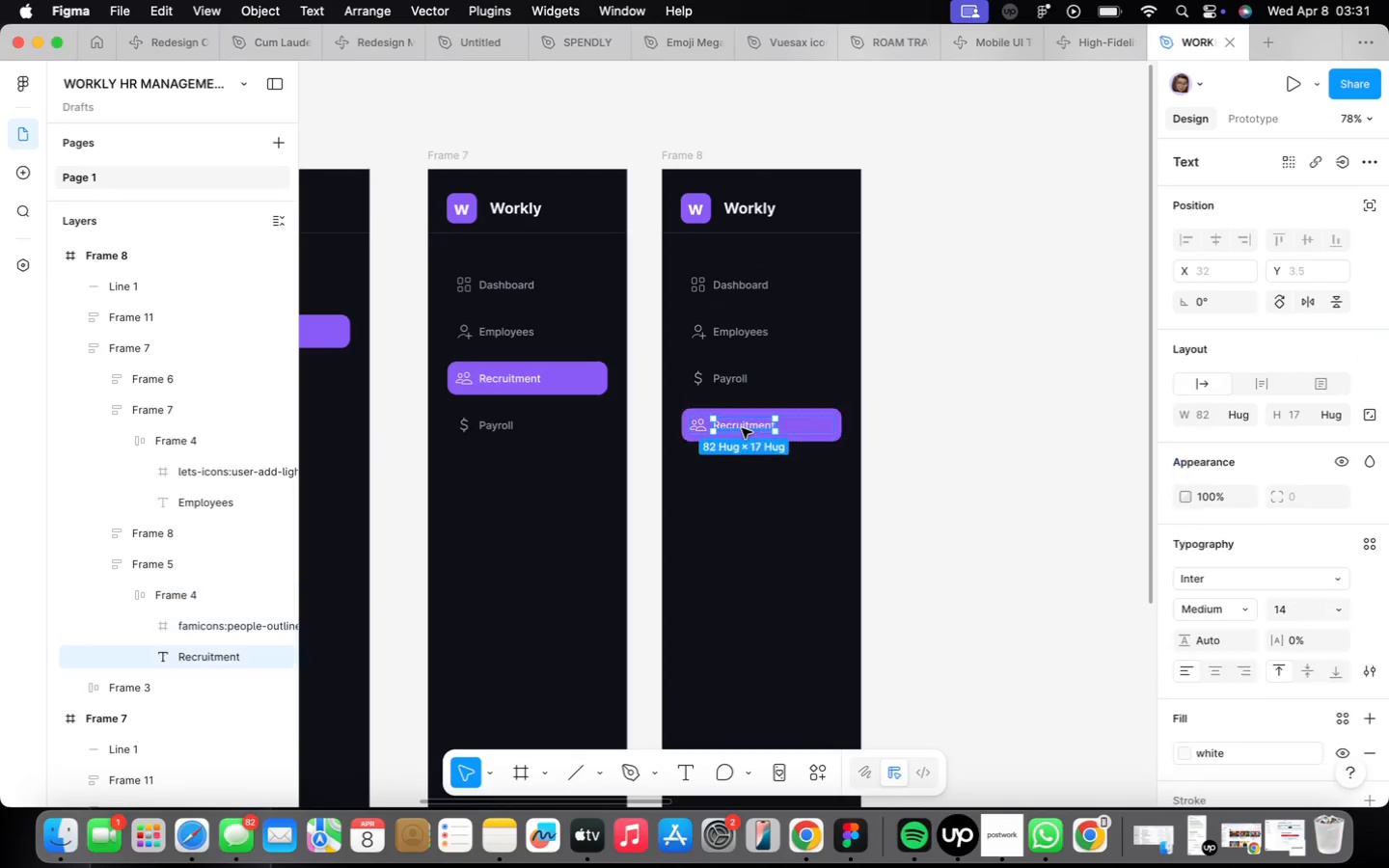 
triple_click([742, 428])
 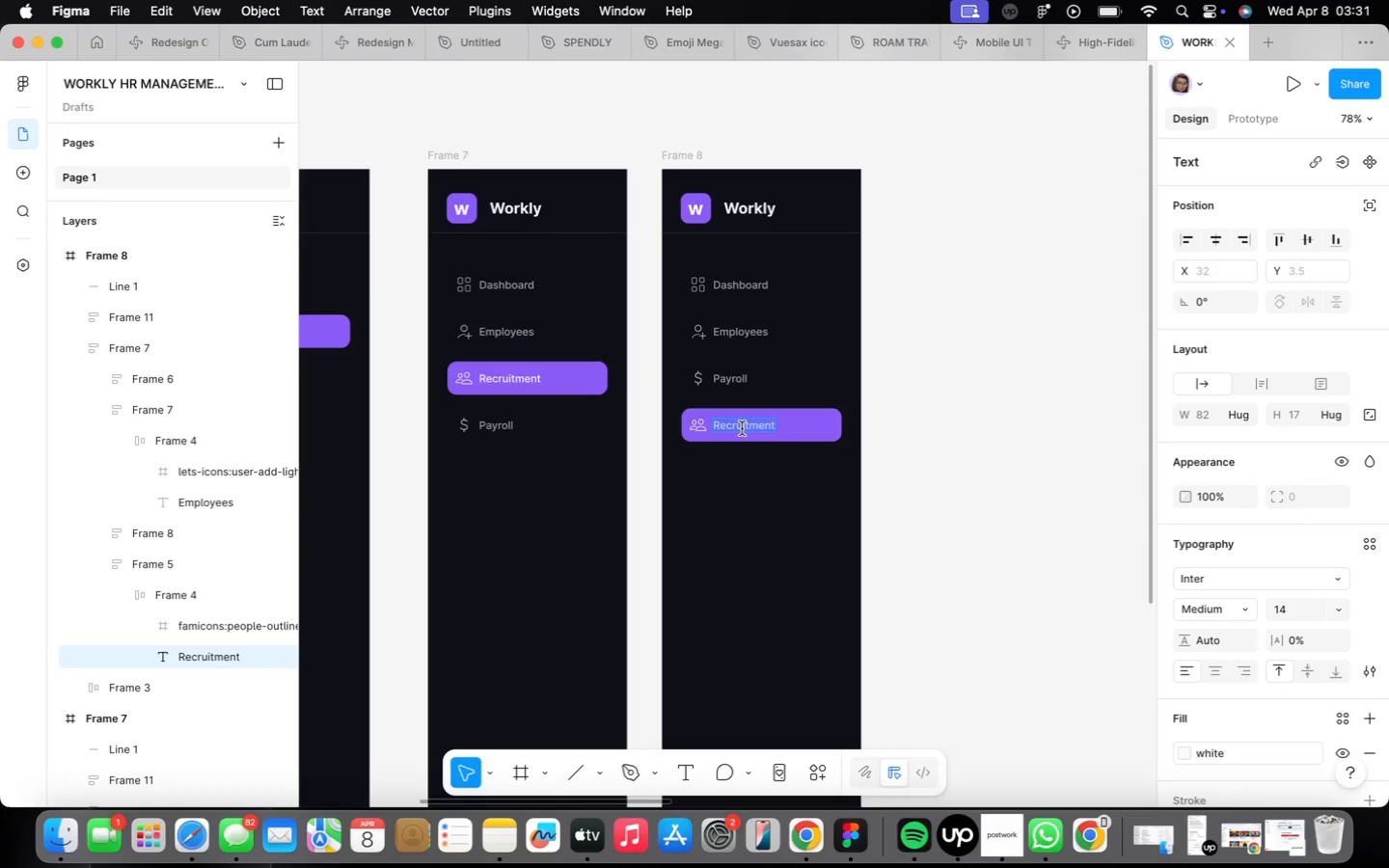 
type(Payroll)
 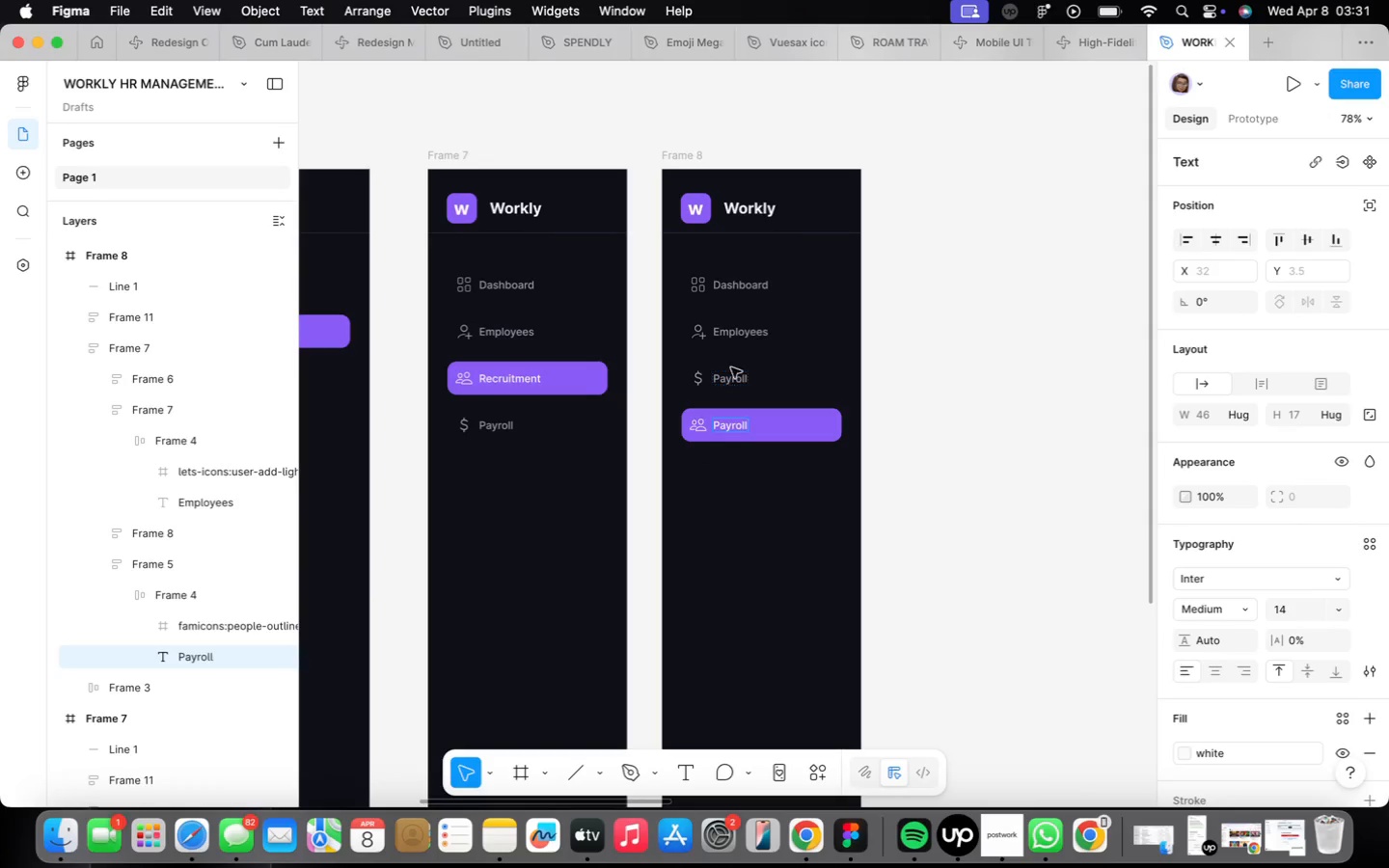 
double_click([730, 370])
 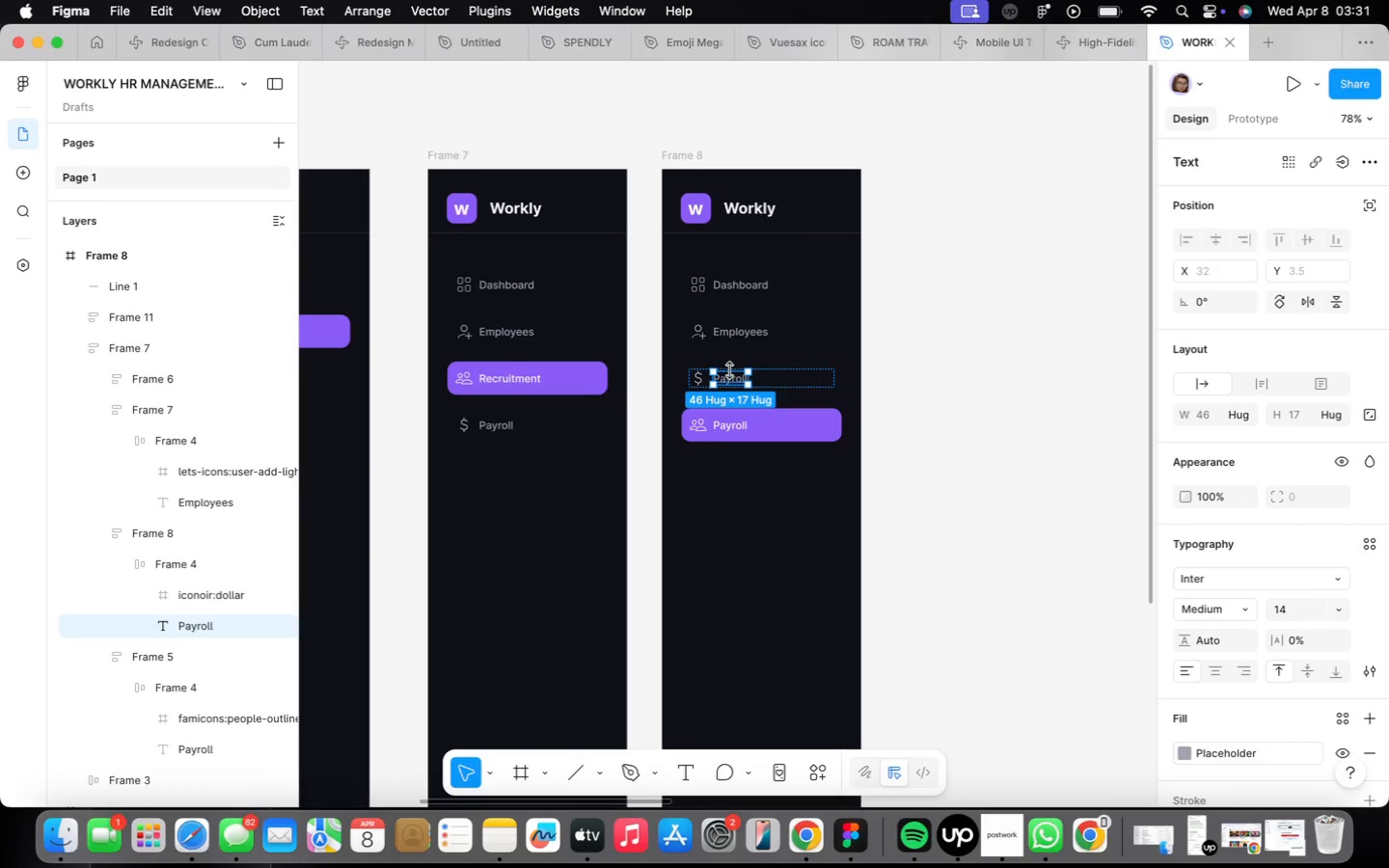 
triple_click([730, 370])
 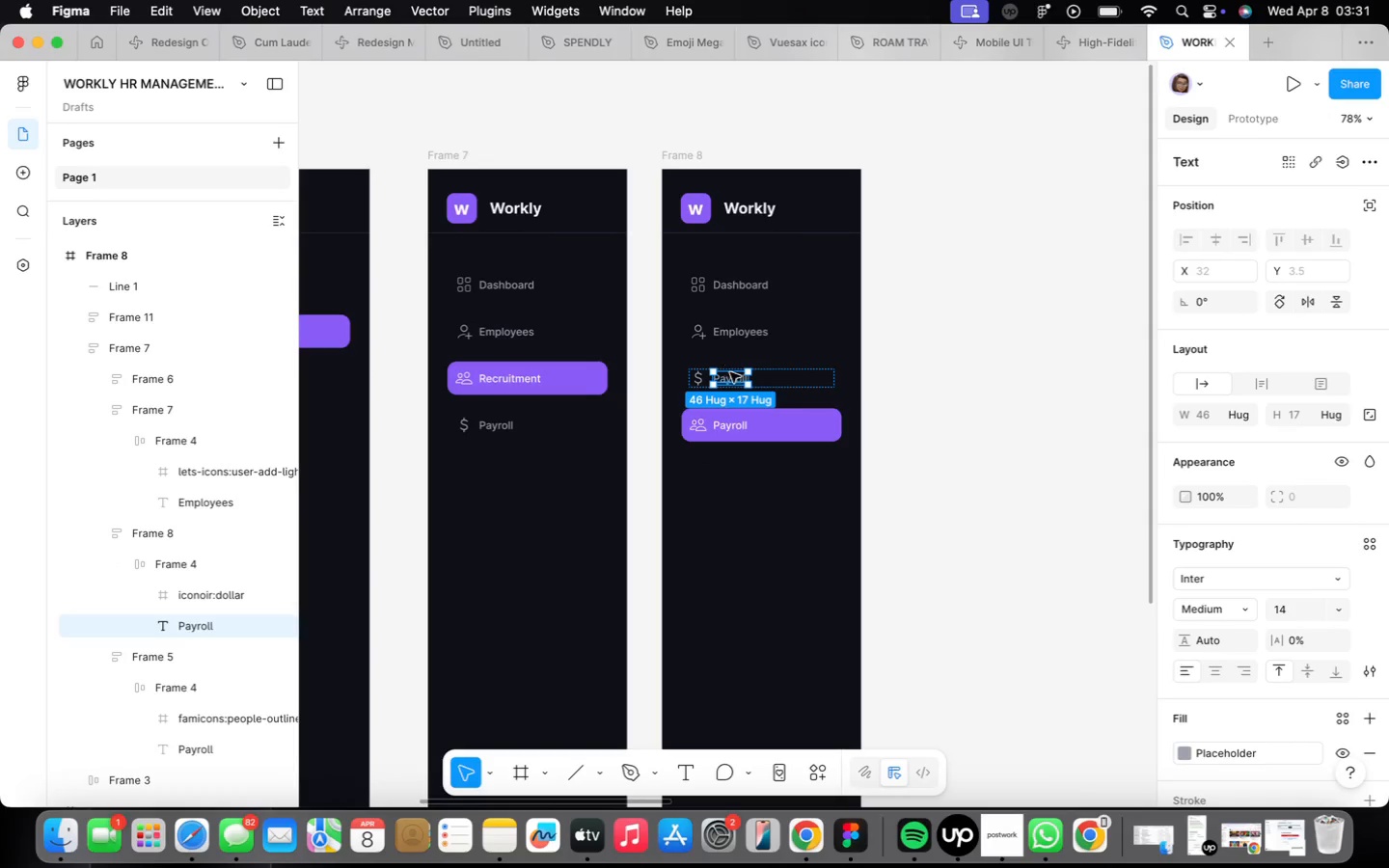 
left_click([730, 373])
 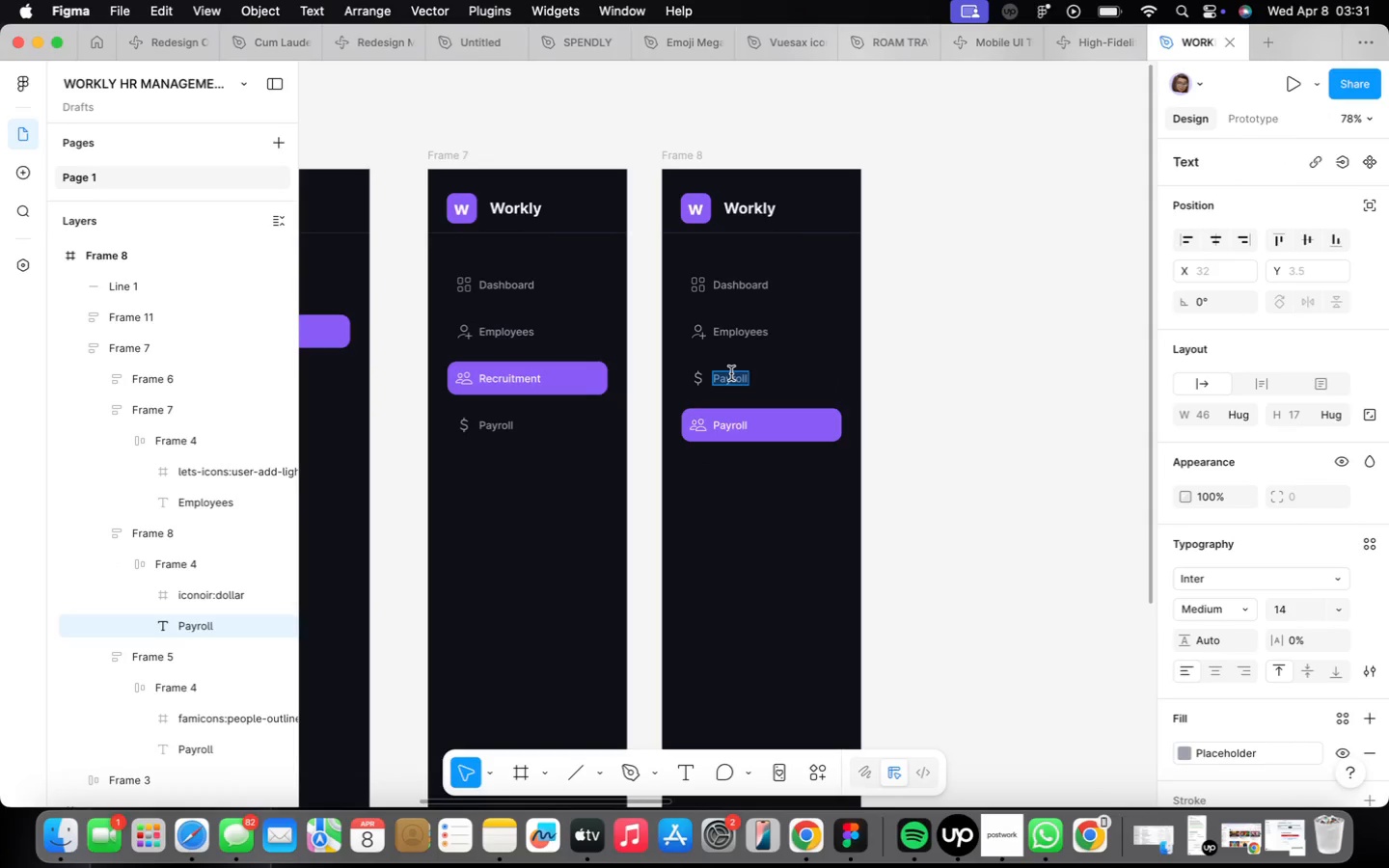 
type(Recruitment)
 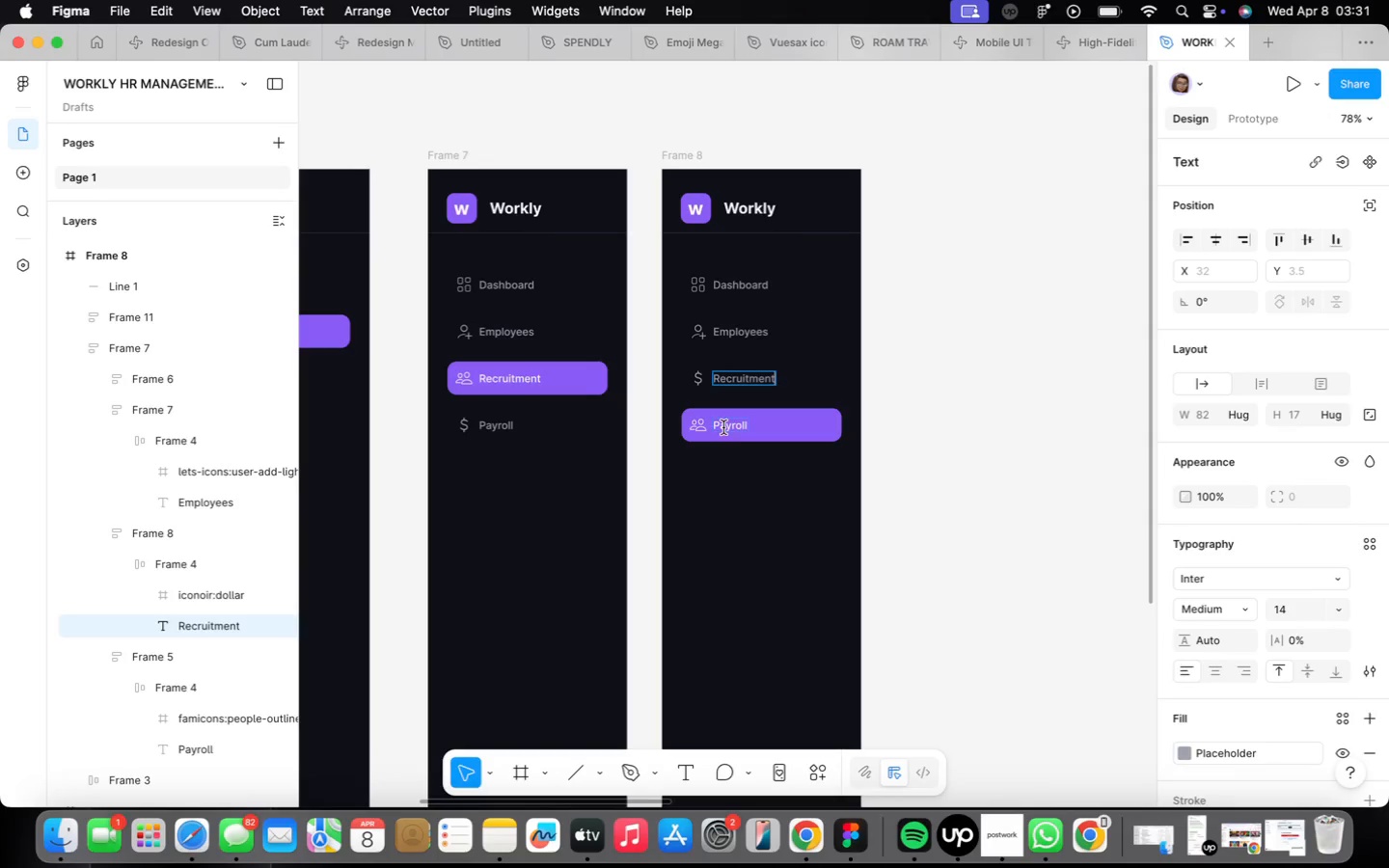 
left_click([717, 461])
 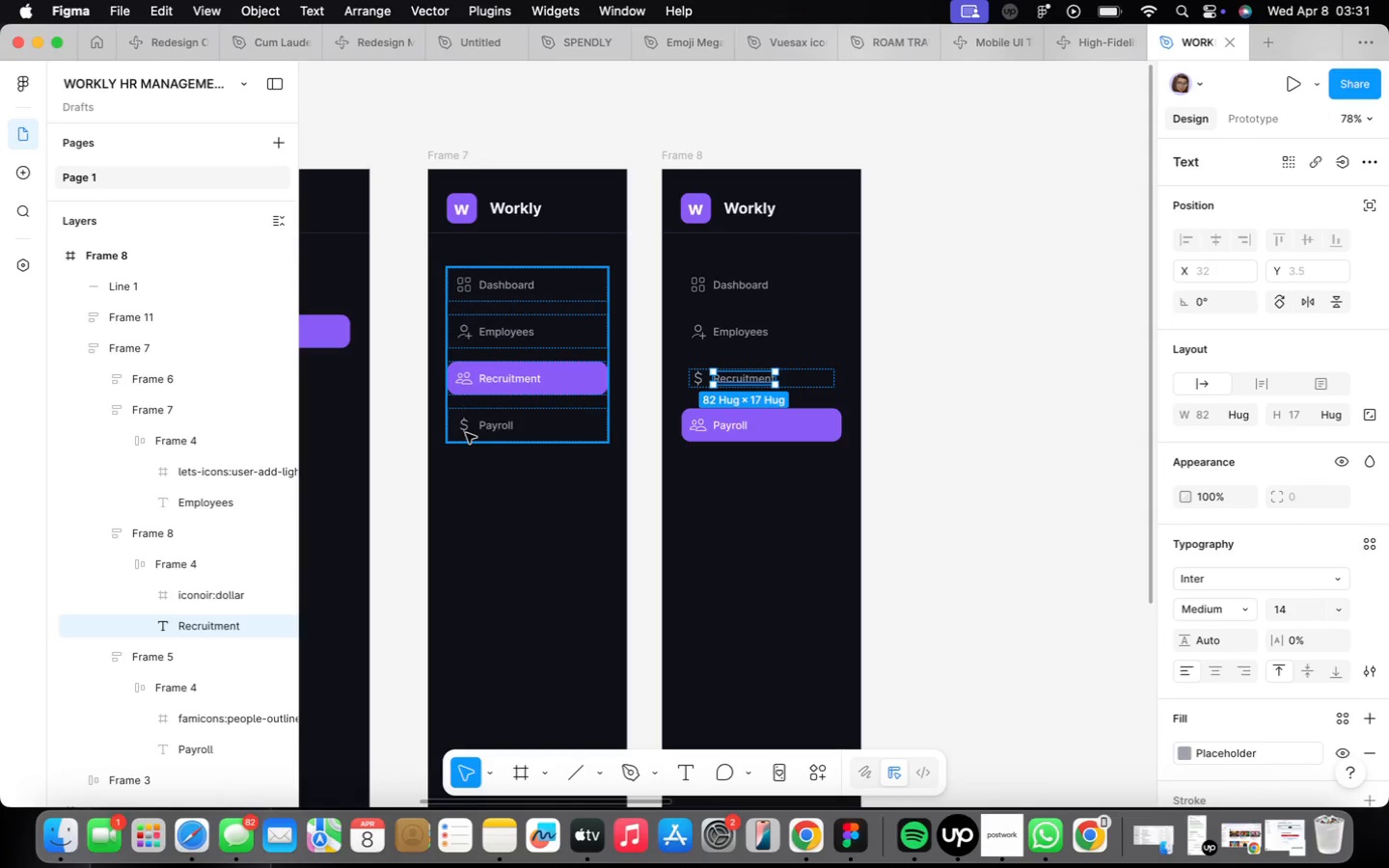 
double_click([465, 432])
 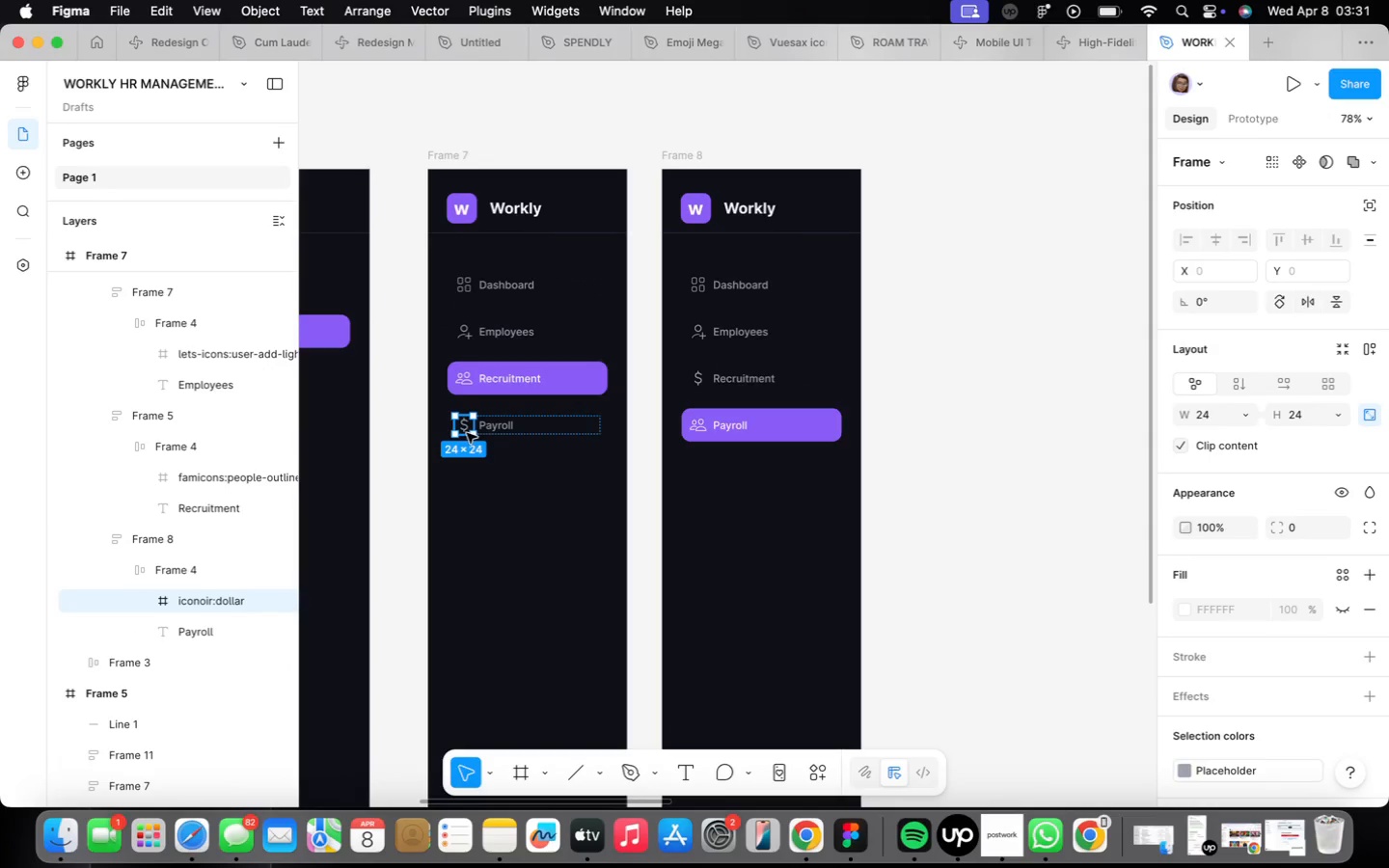 
right_click([467, 433])
 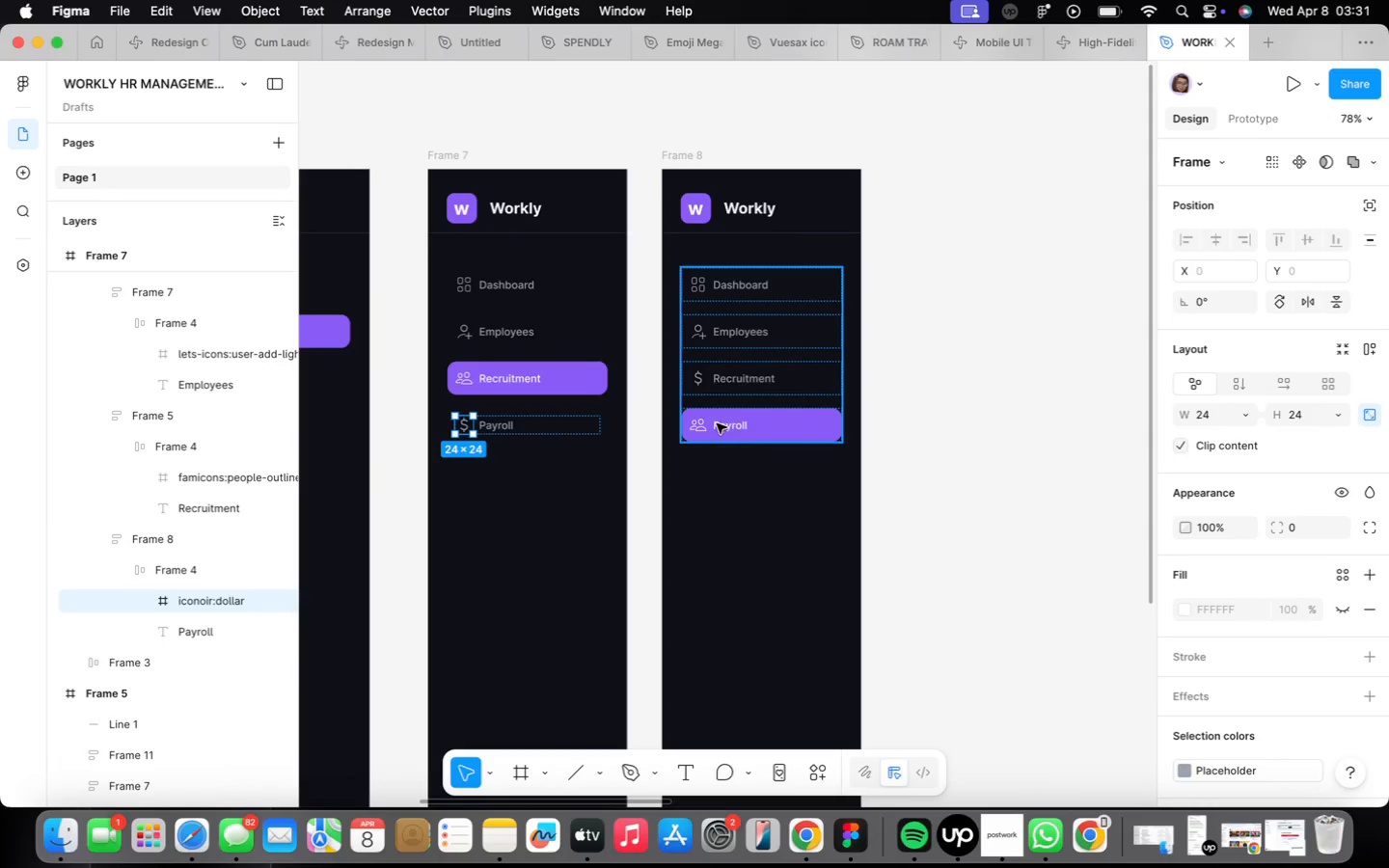 
double_click([706, 424])
 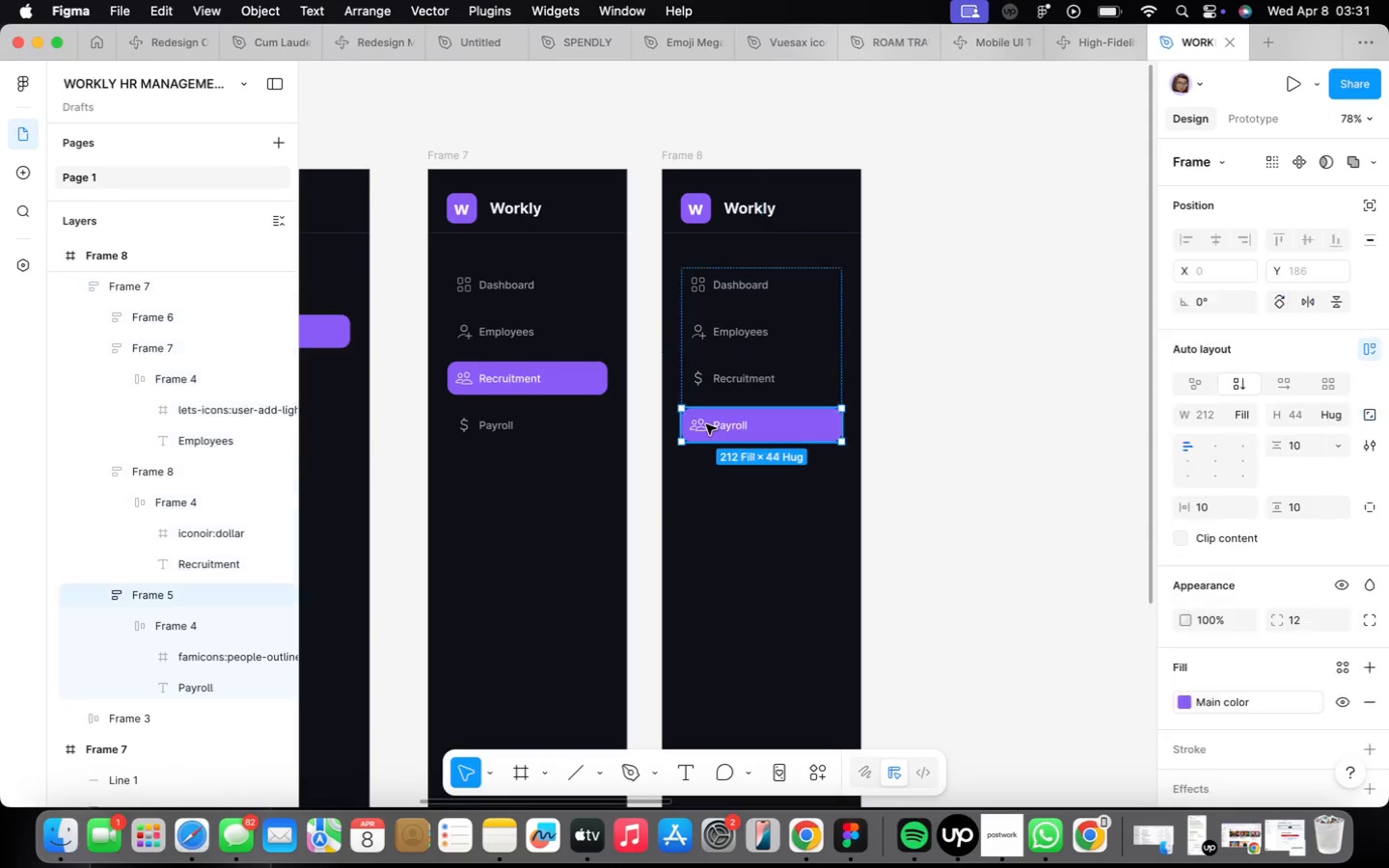 
triple_click([706, 424])
 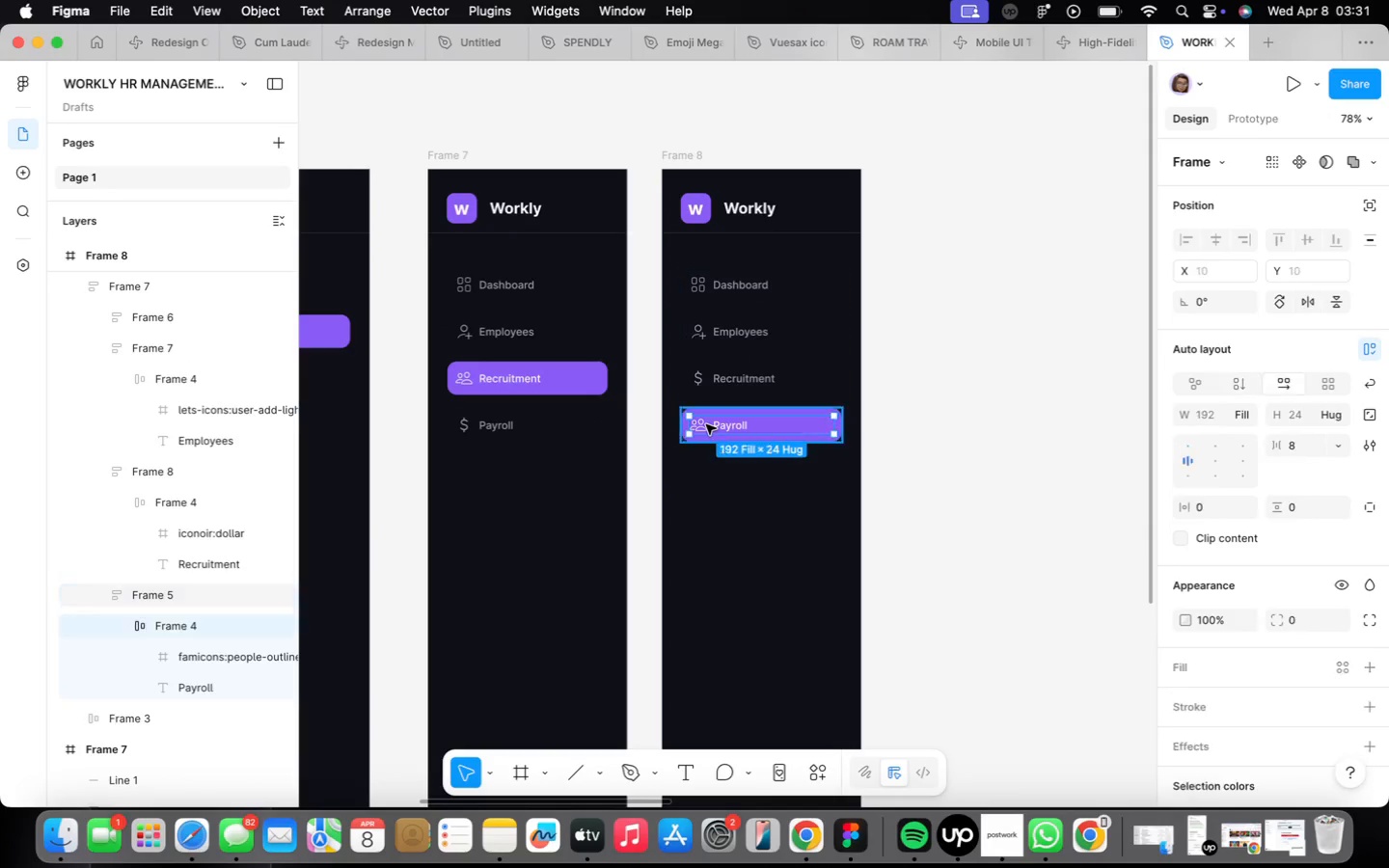 
triple_click([706, 424])
 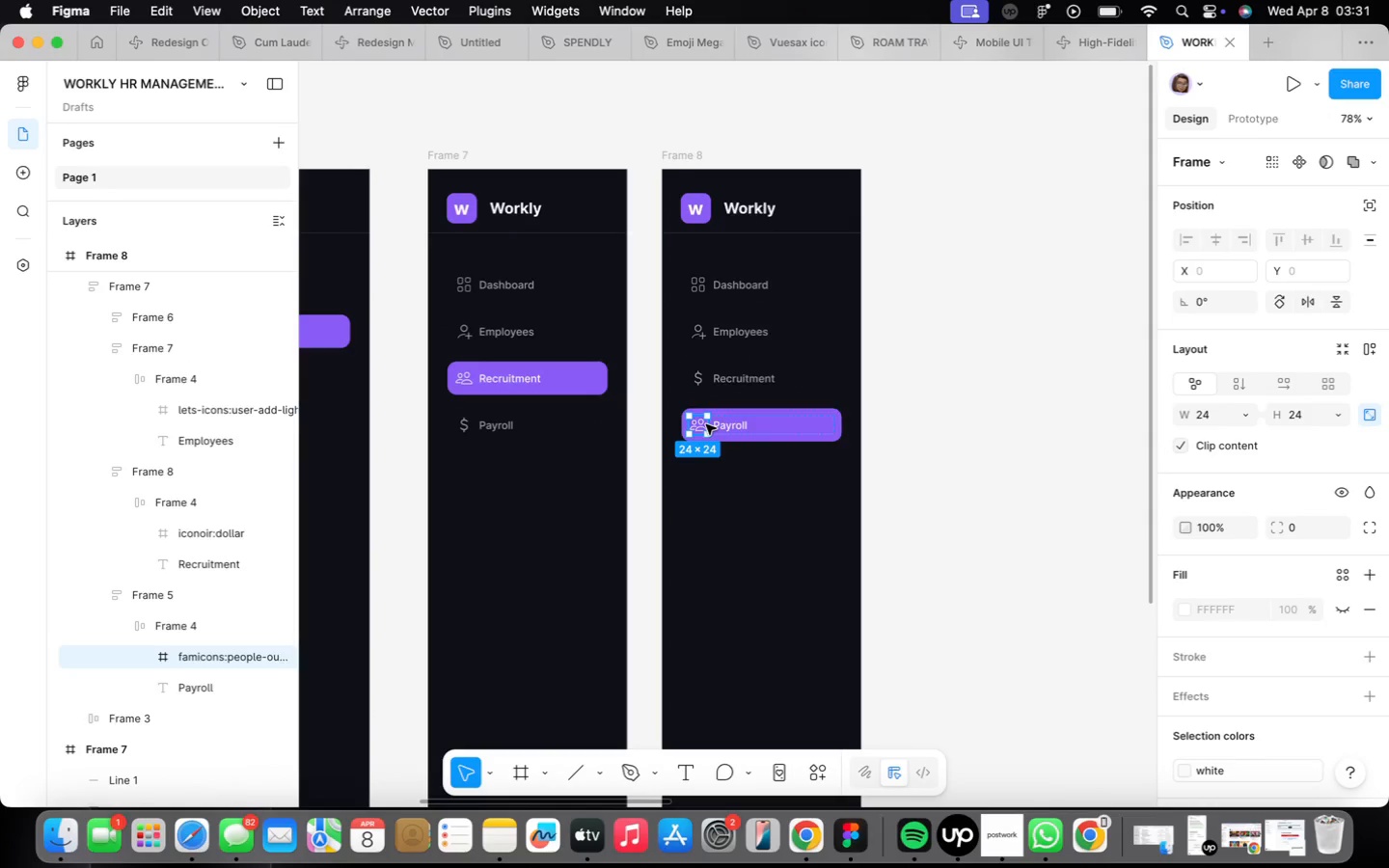 
right_click([706, 424])
 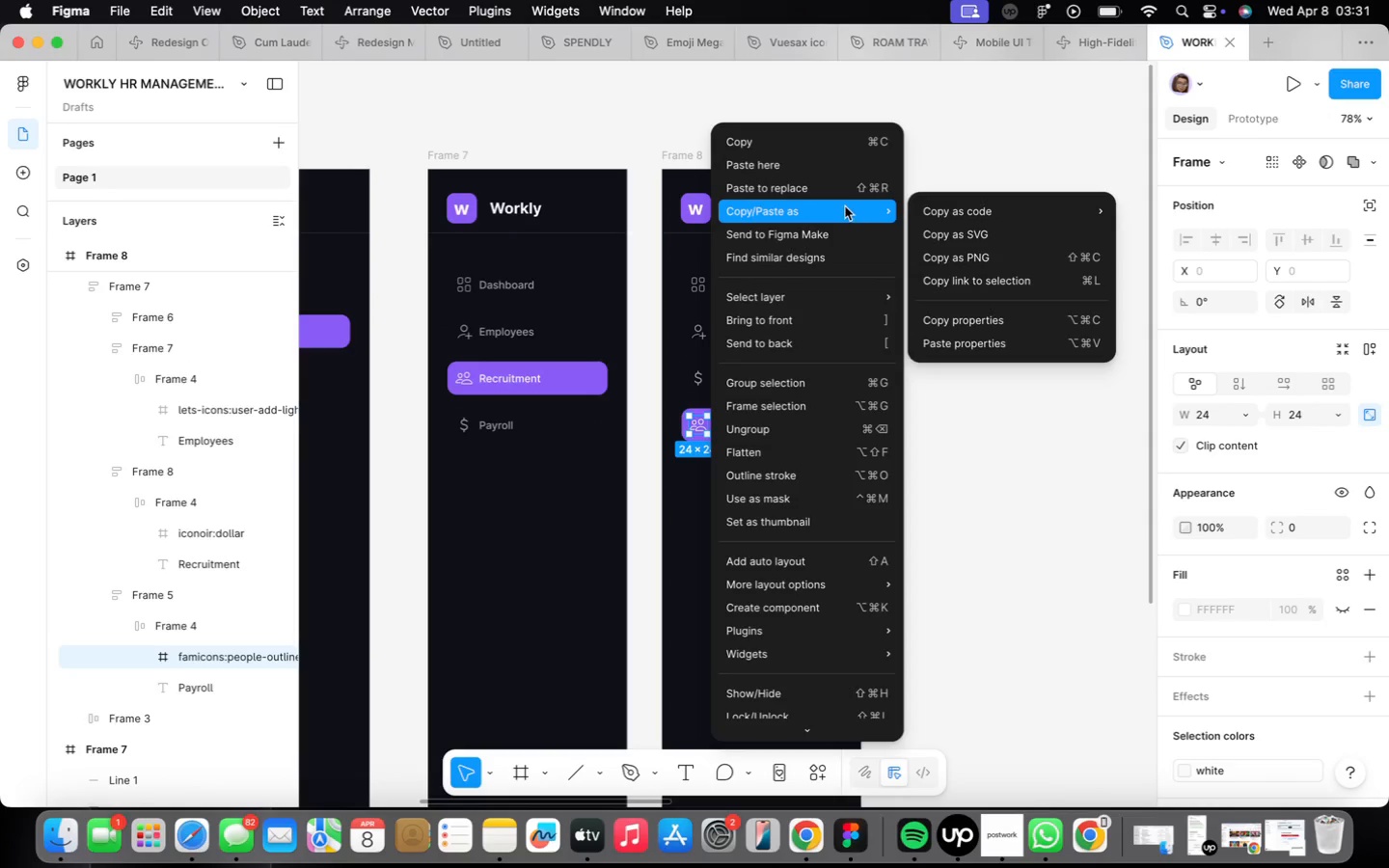 
left_click([843, 188])
 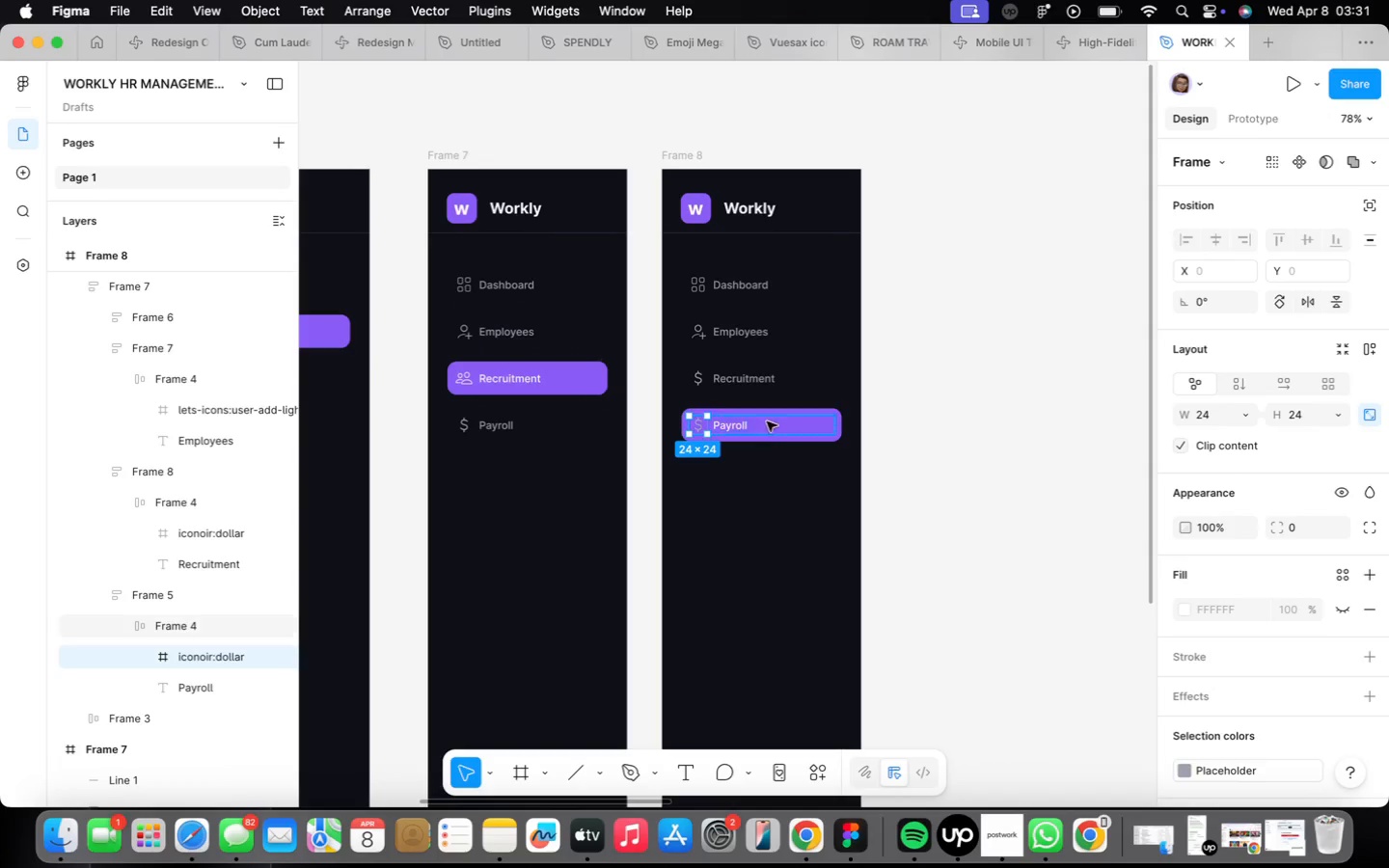 
double_click([737, 419])
 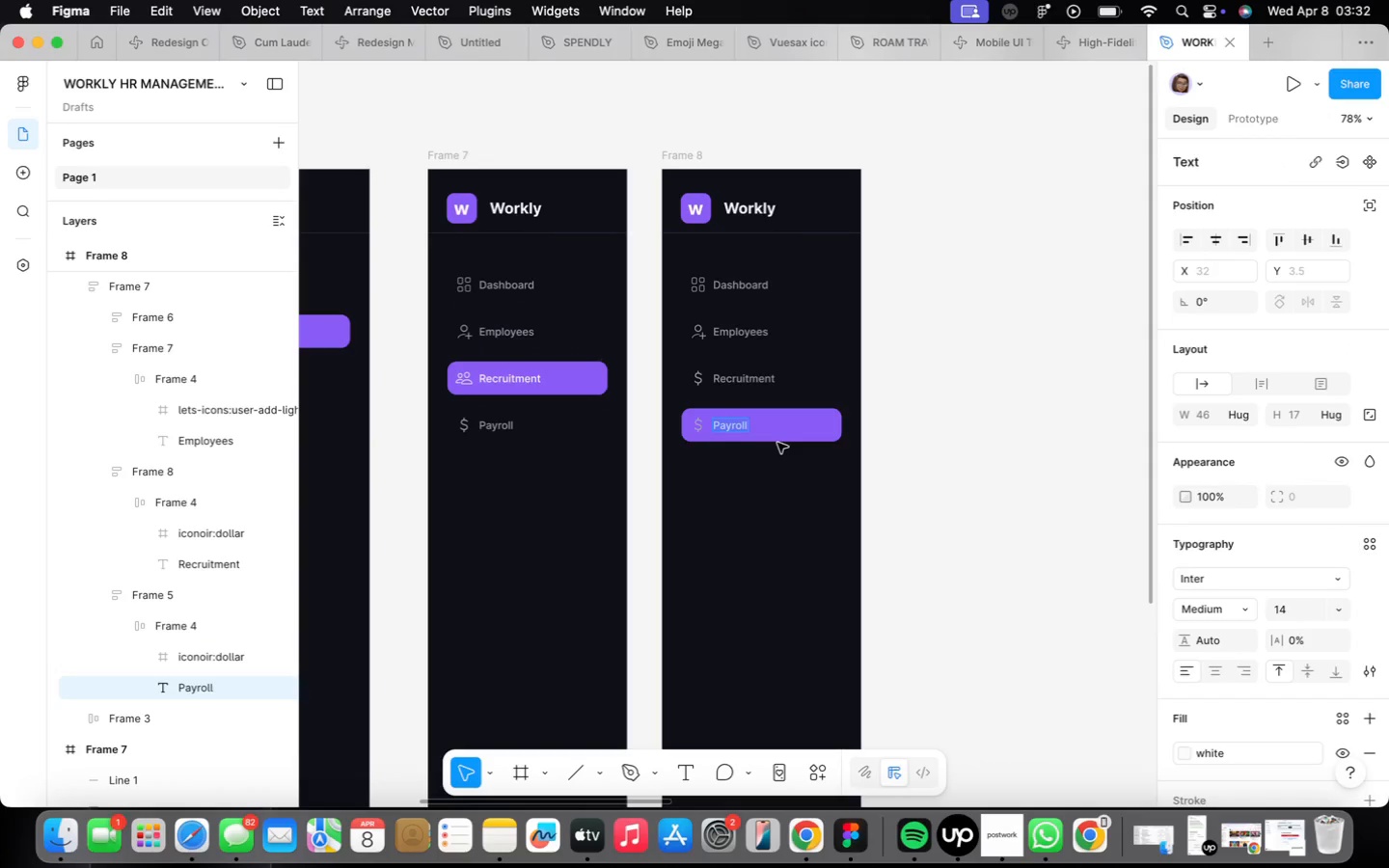 
wait(5.14)
 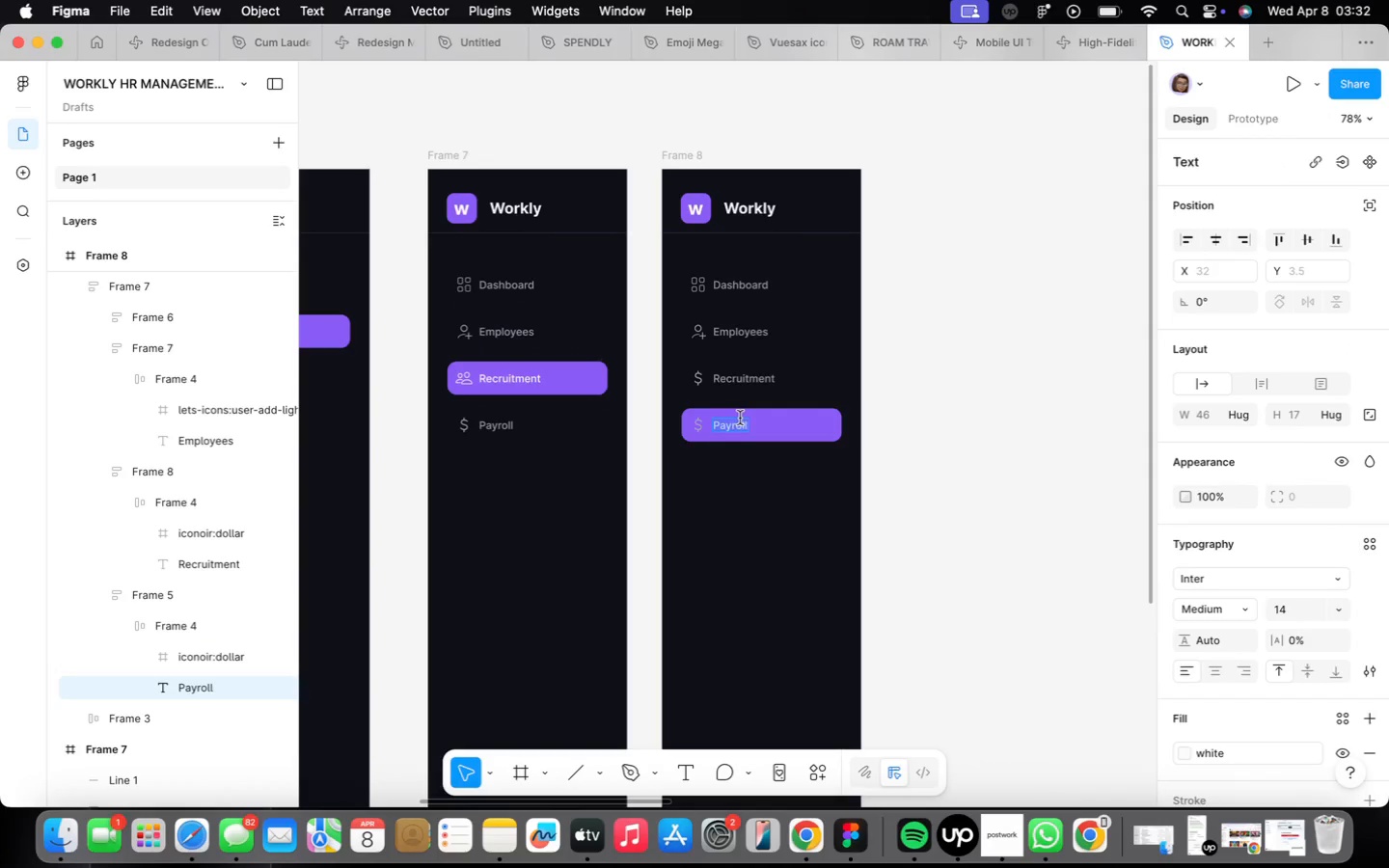 
left_click([763, 466])
 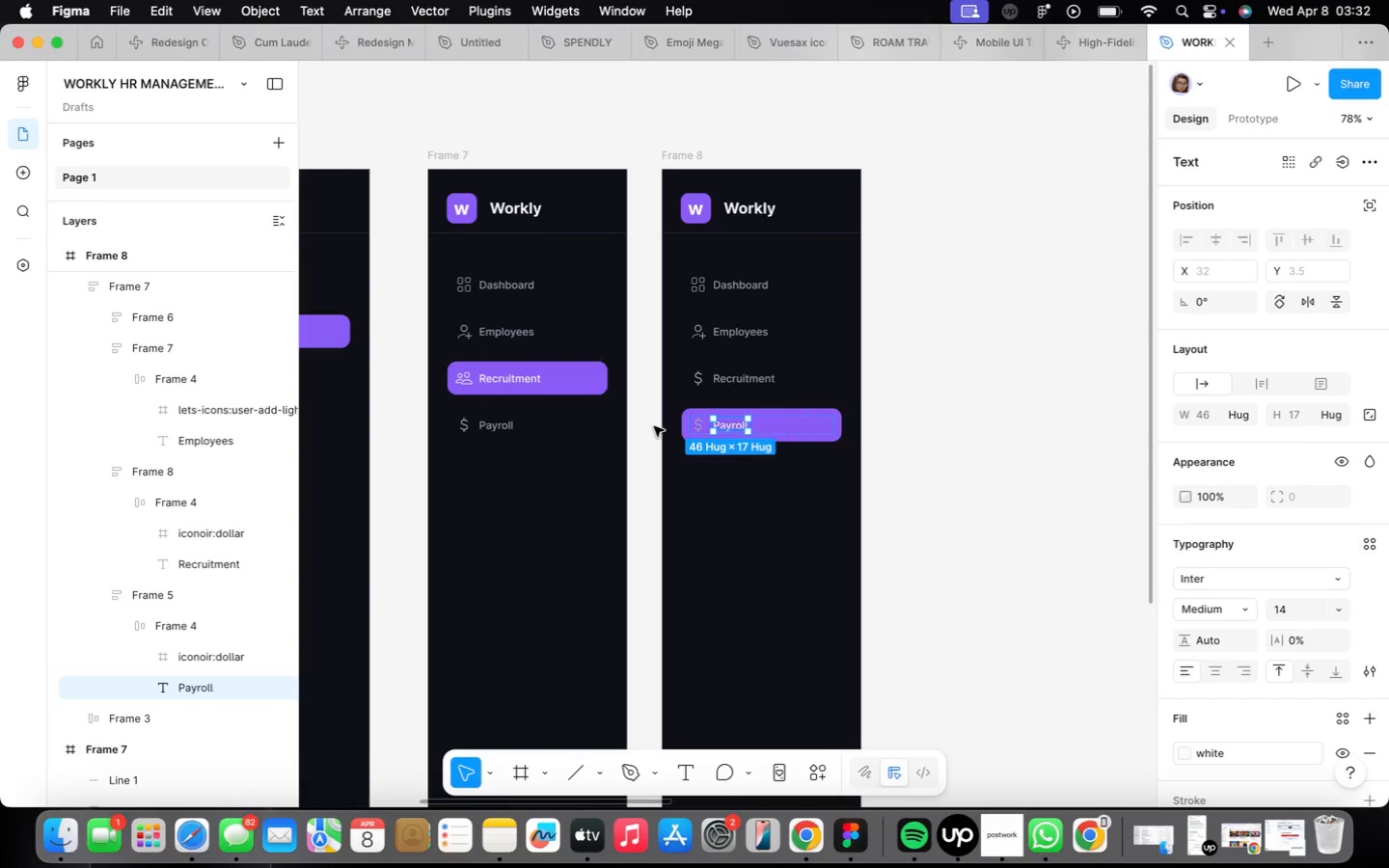 
scroll: coordinate [655, 428], scroll_direction: up, amount: 4.0
 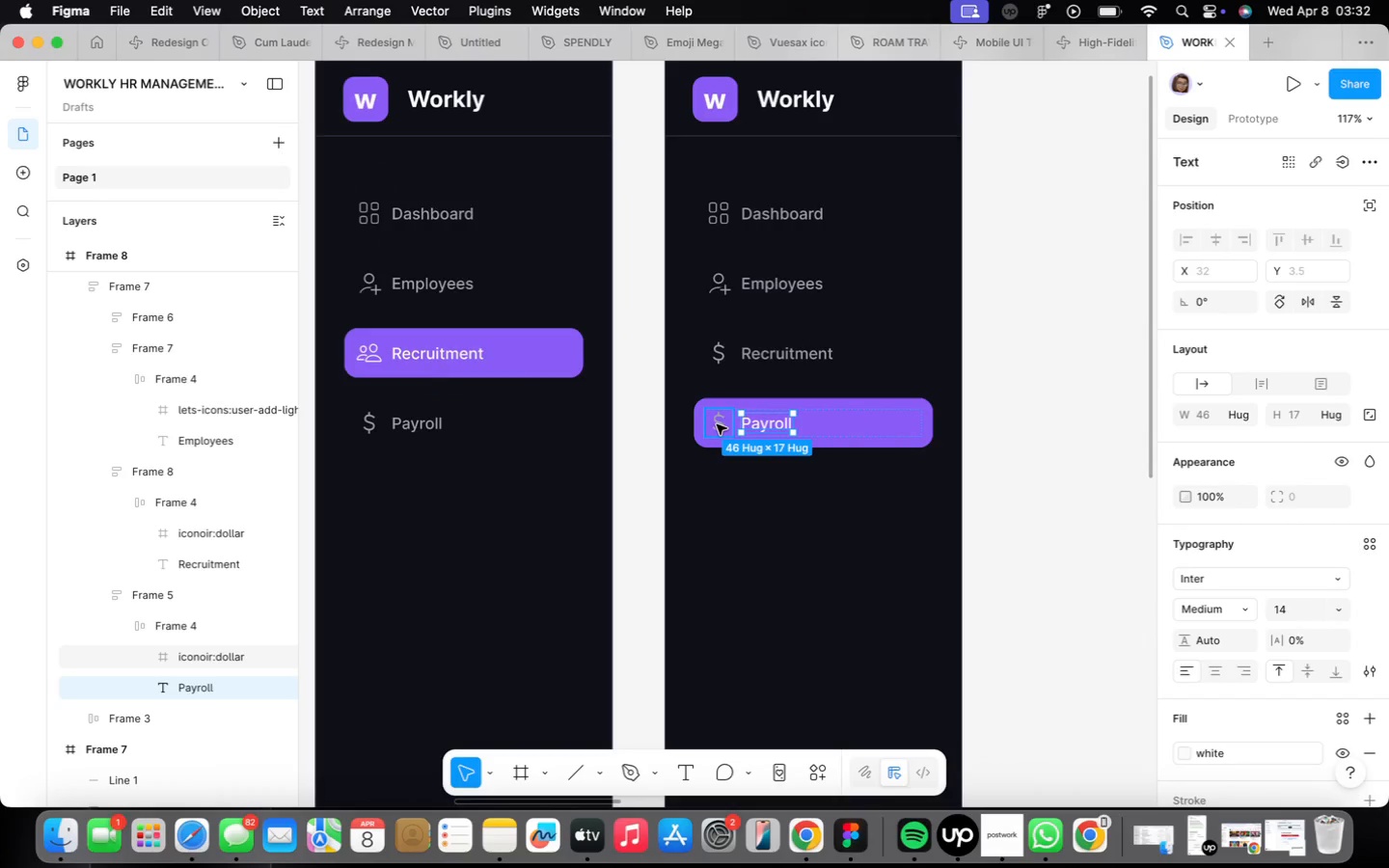 
left_click([717, 423])
 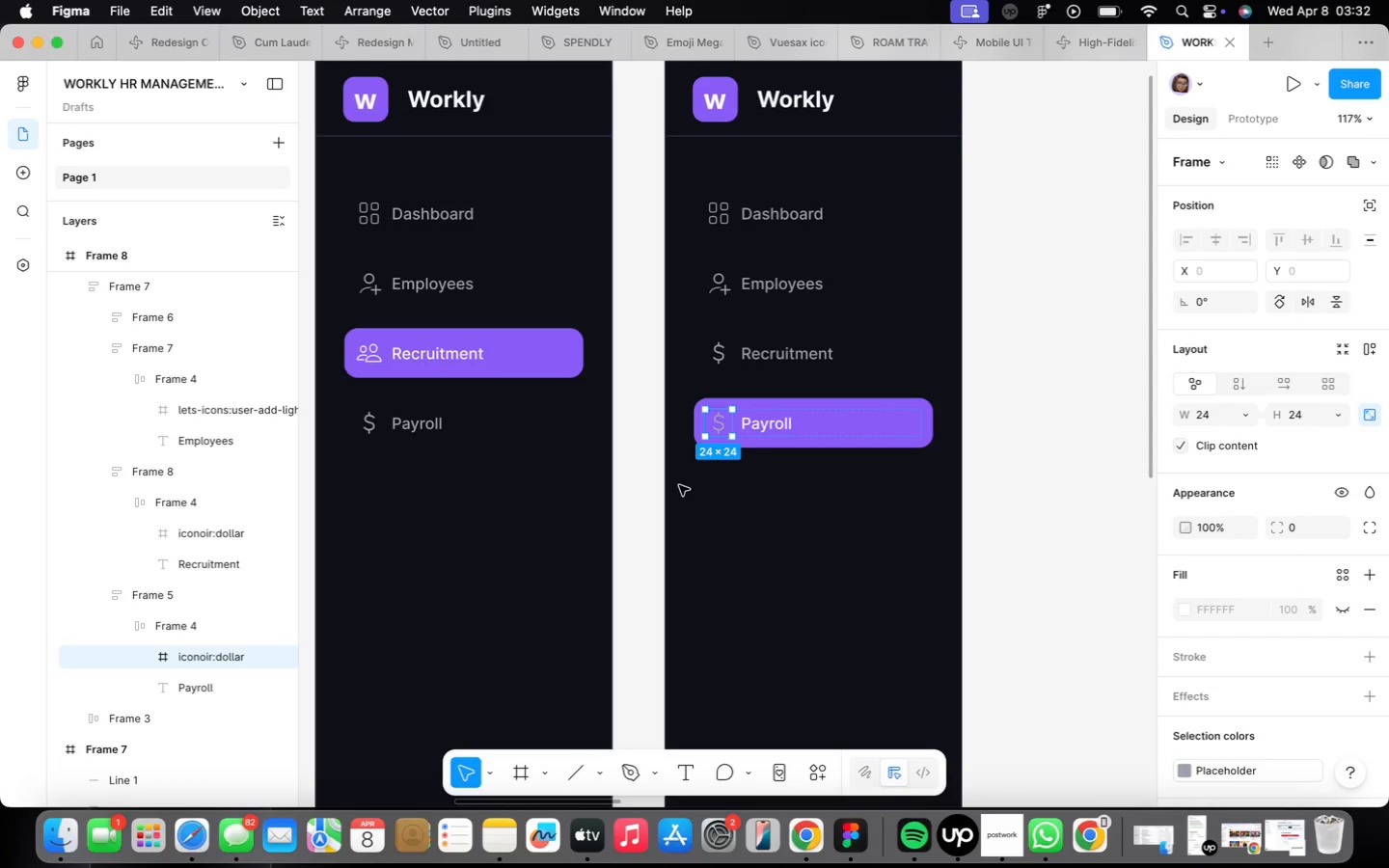 
wait(15.19)
 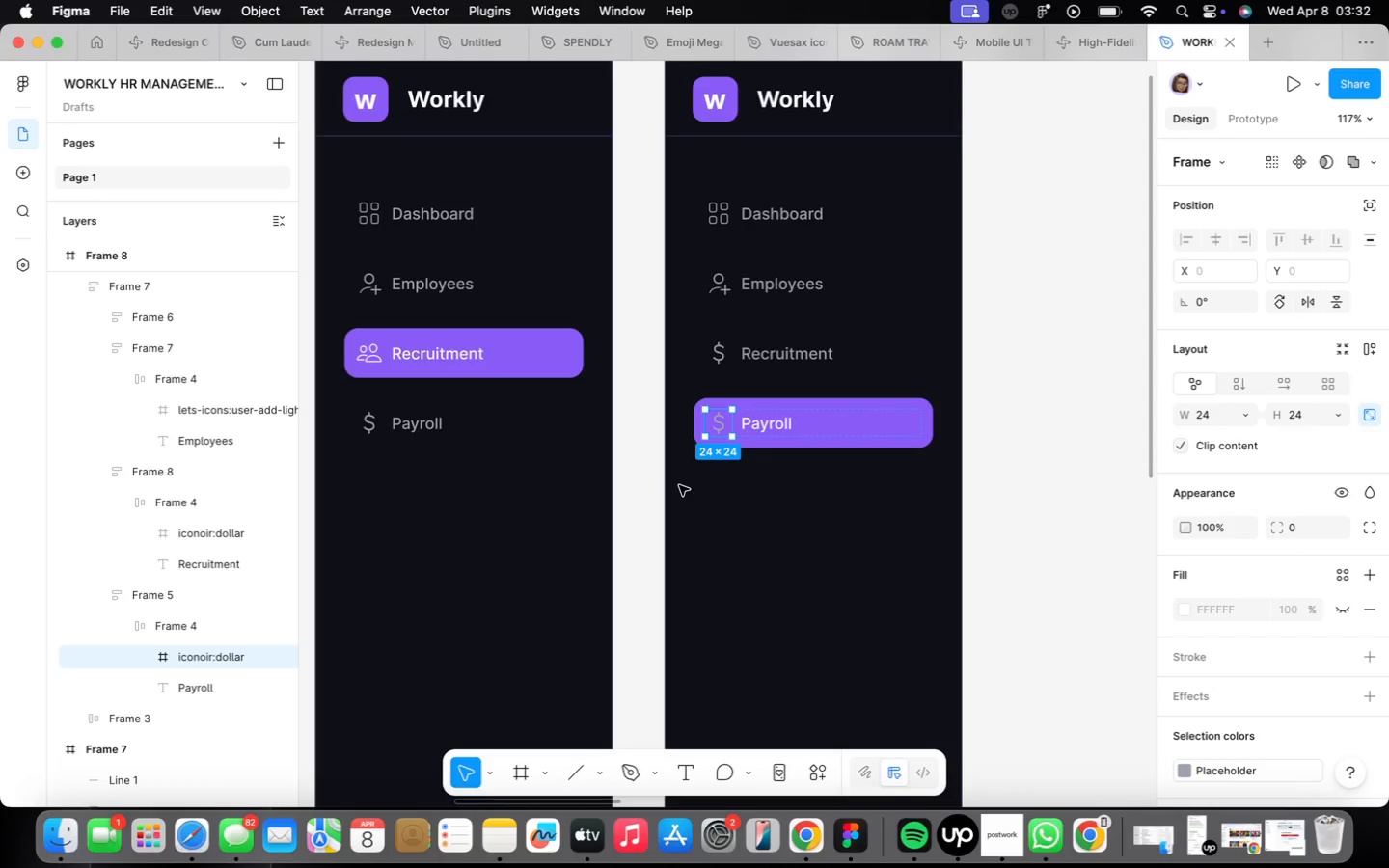 
left_click([1056, 764])
 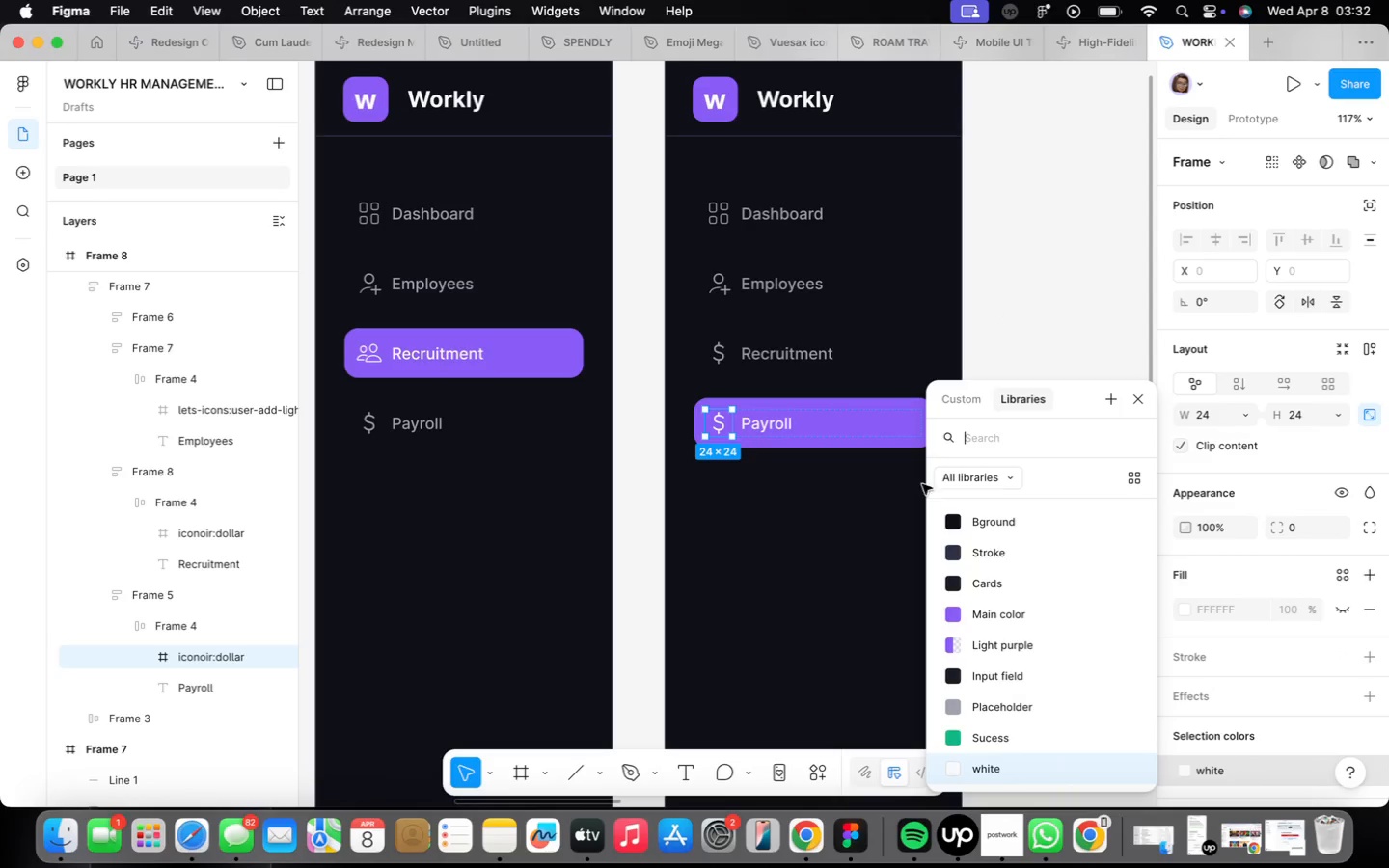 
left_click([849, 495])
 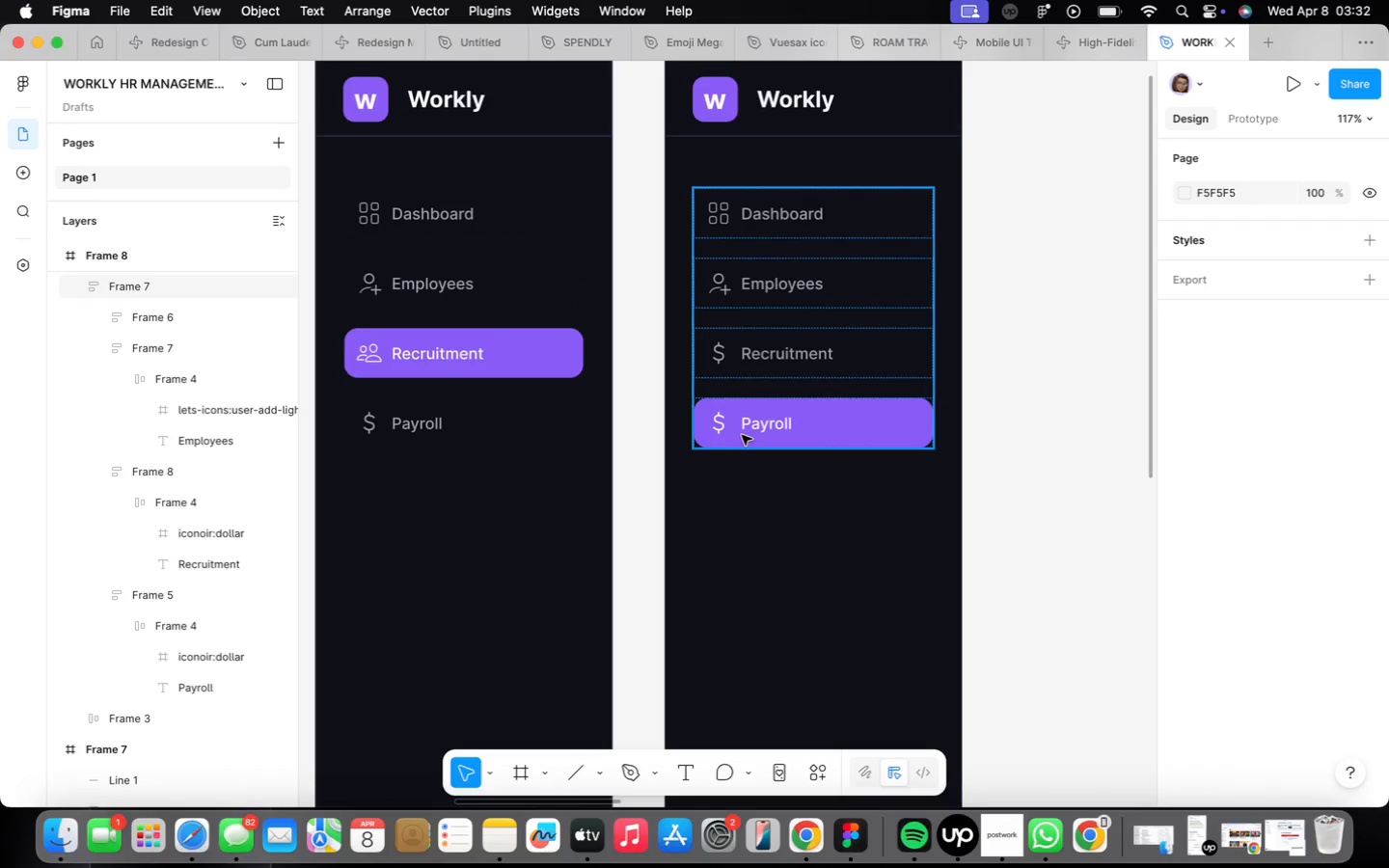 
wait(9.5)
 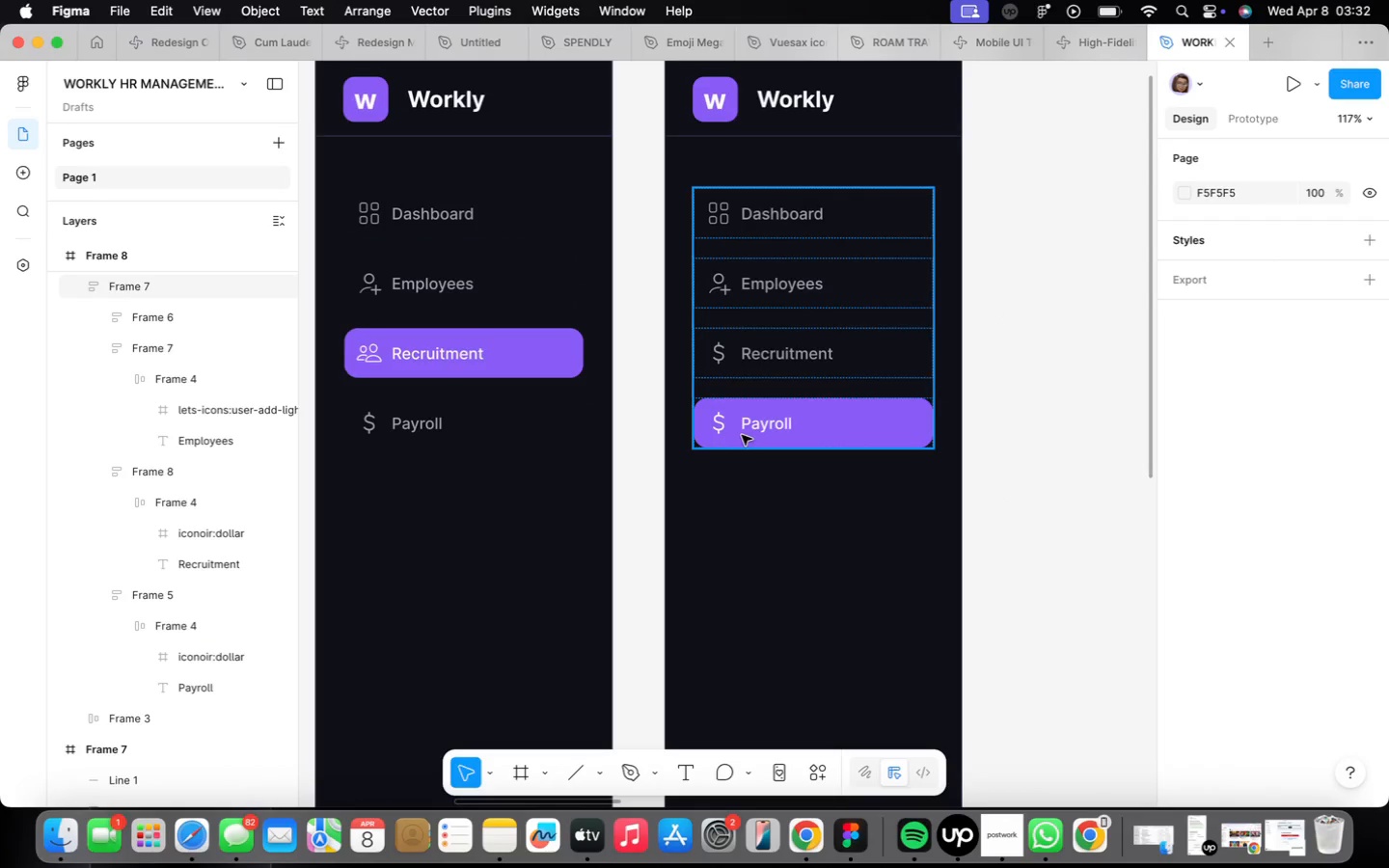 
right_click([392, 373])
 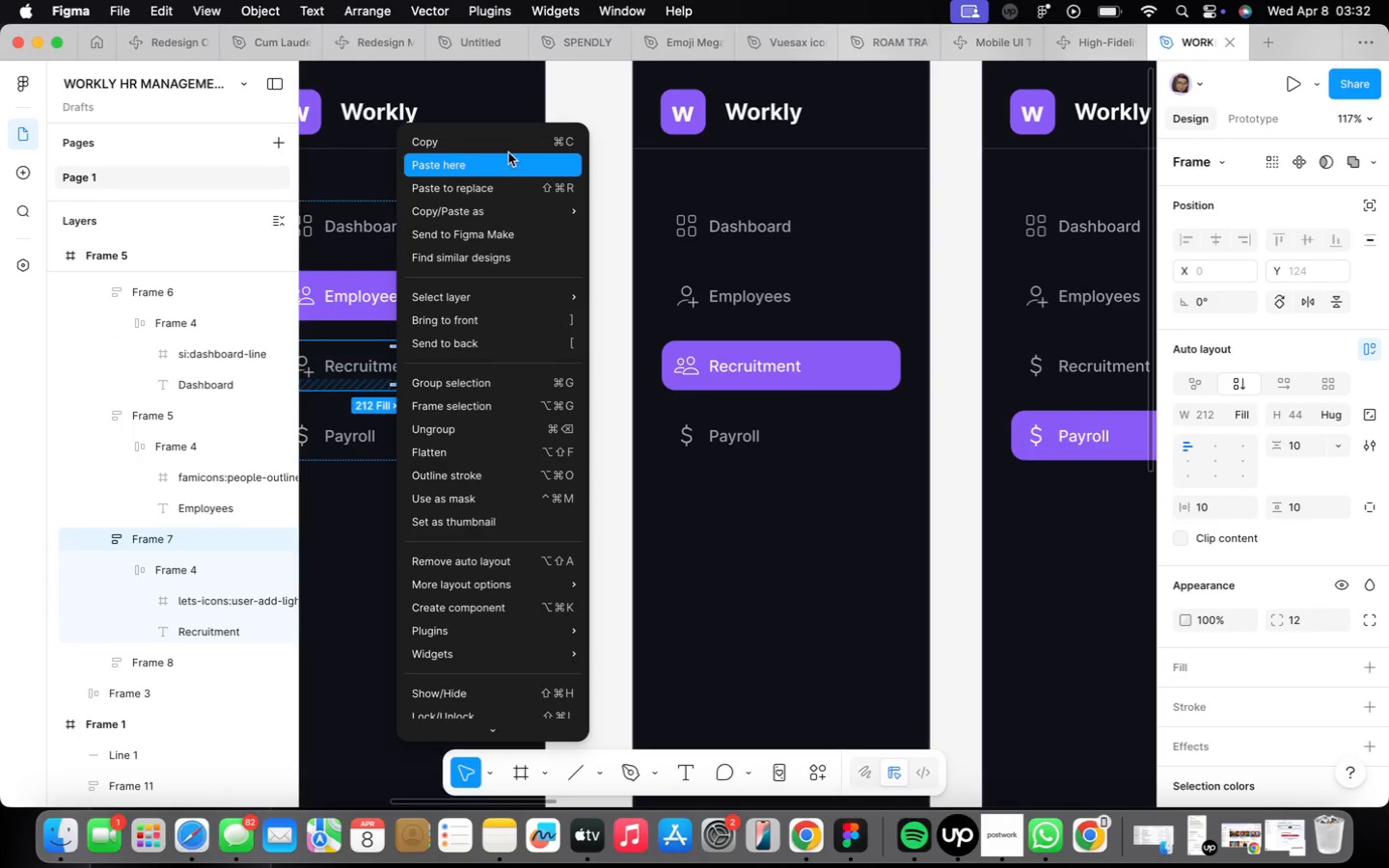 
left_click([508, 151])
 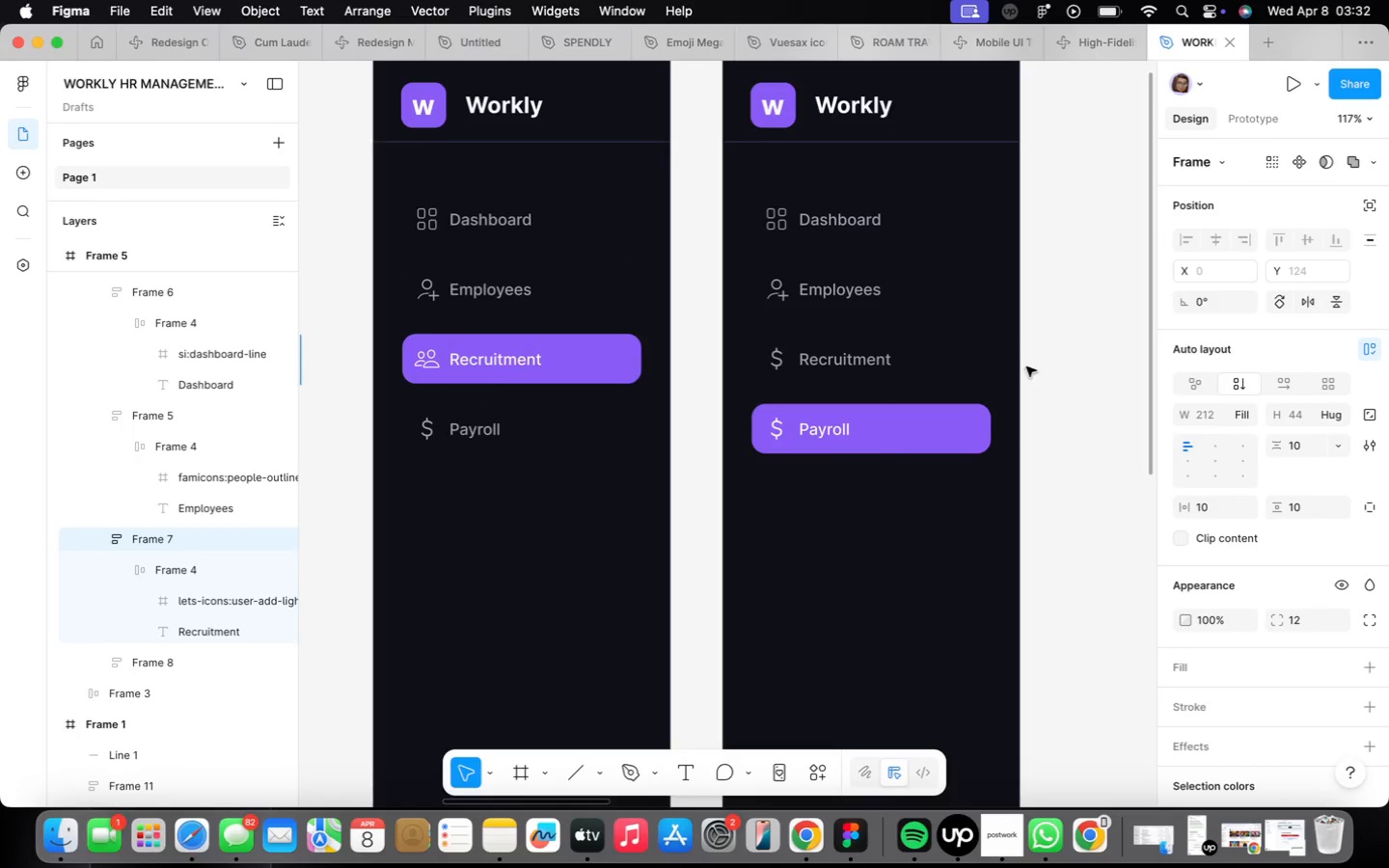 
double_click([897, 357])
 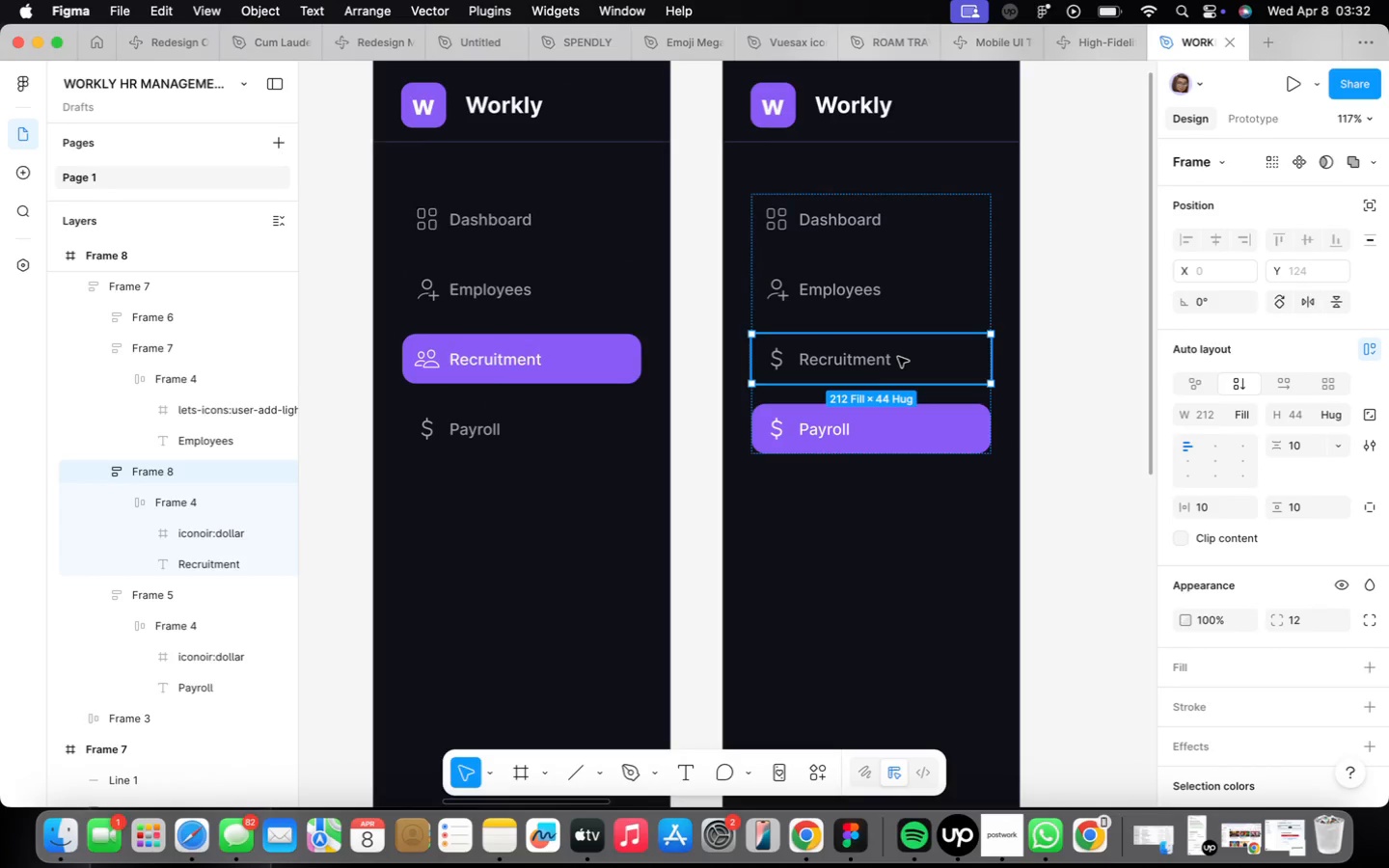 
right_click([898, 357])
 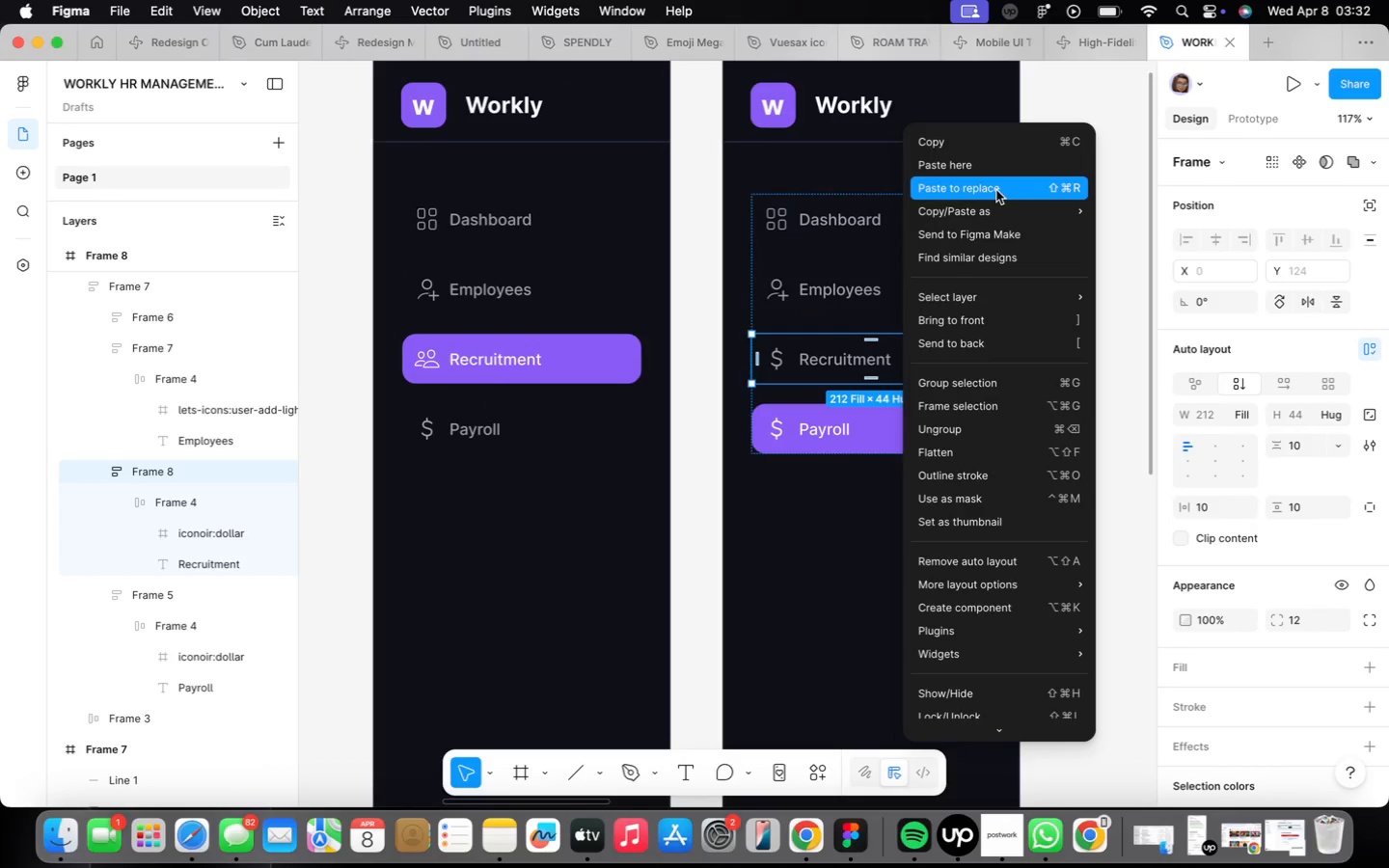 
left_click([996, 190])
 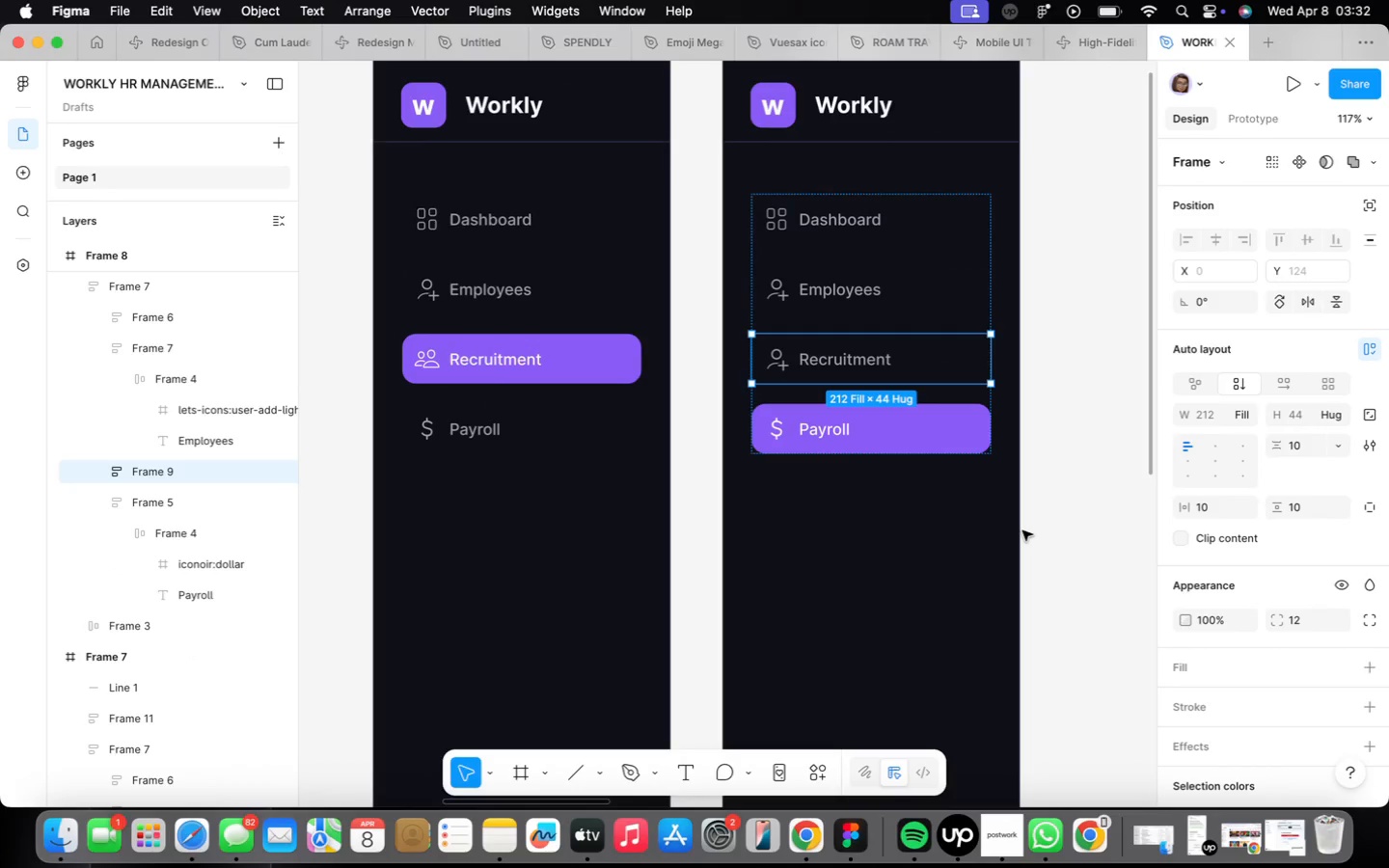 
left_click([1021, 530])
 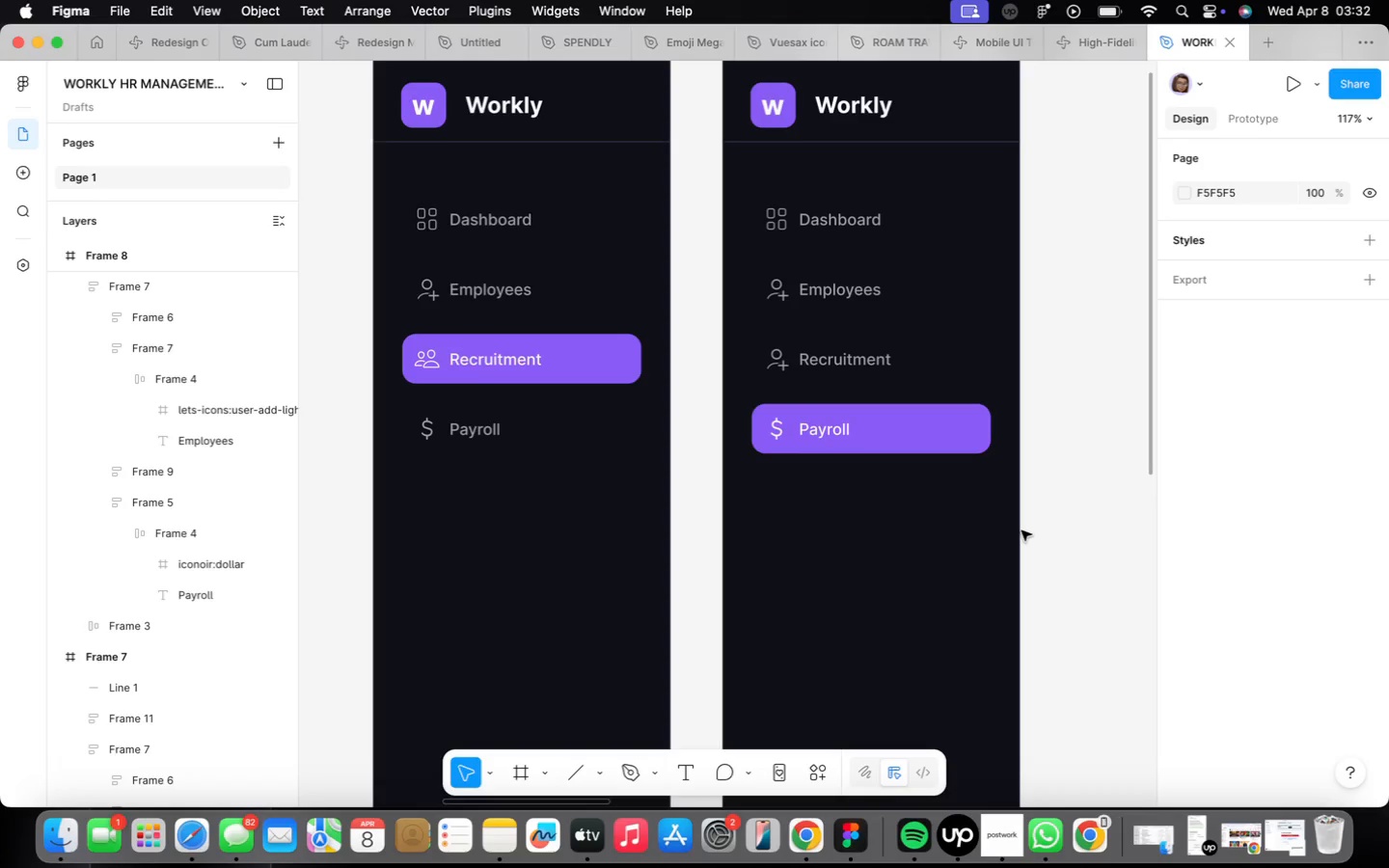 
scroll: coordinate [867, 608], scroll_direction: down, amount: 12.0
 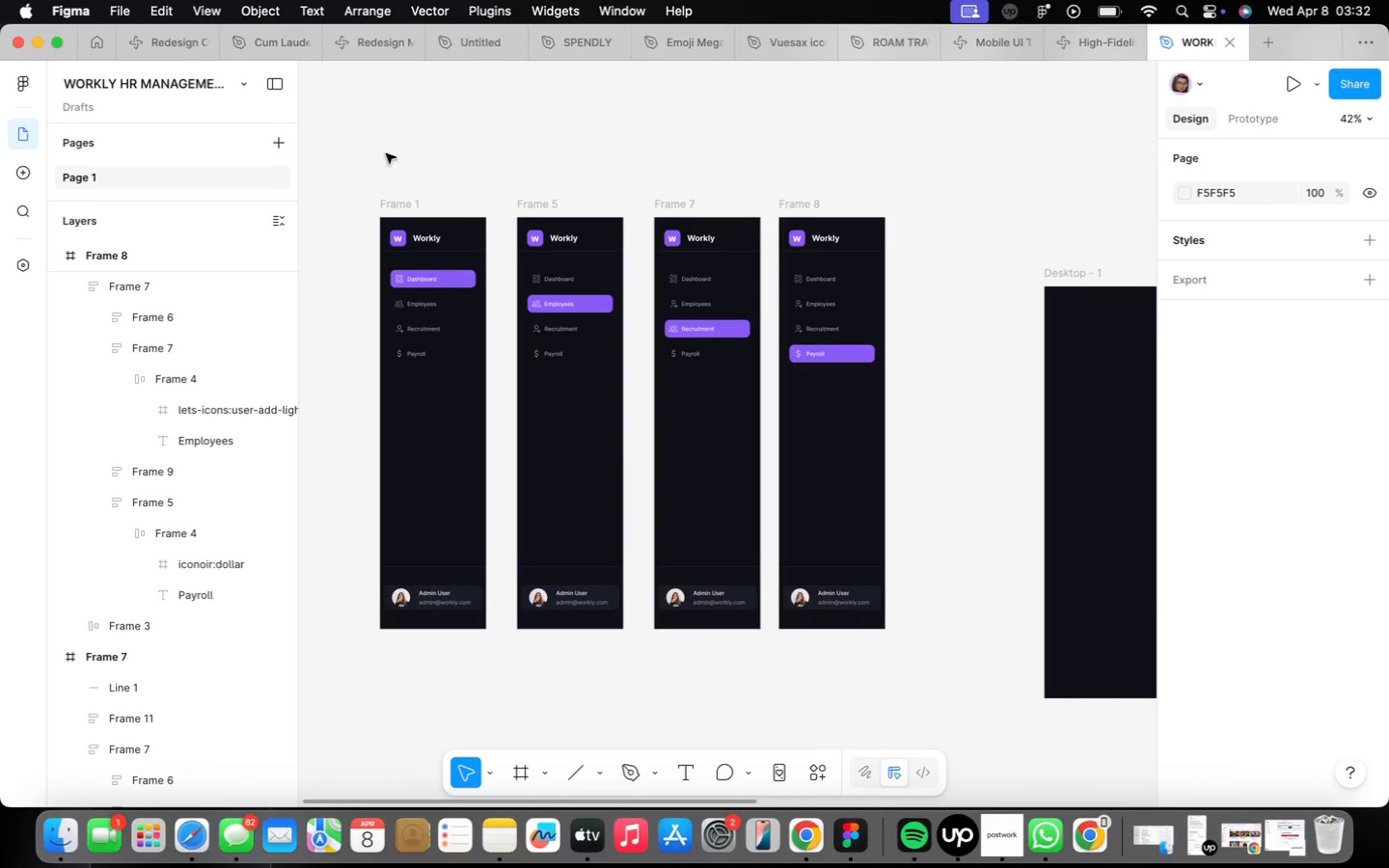 
left_click_drag(start_coordinate=[349, 156], to_coordinate=[996, 687])
 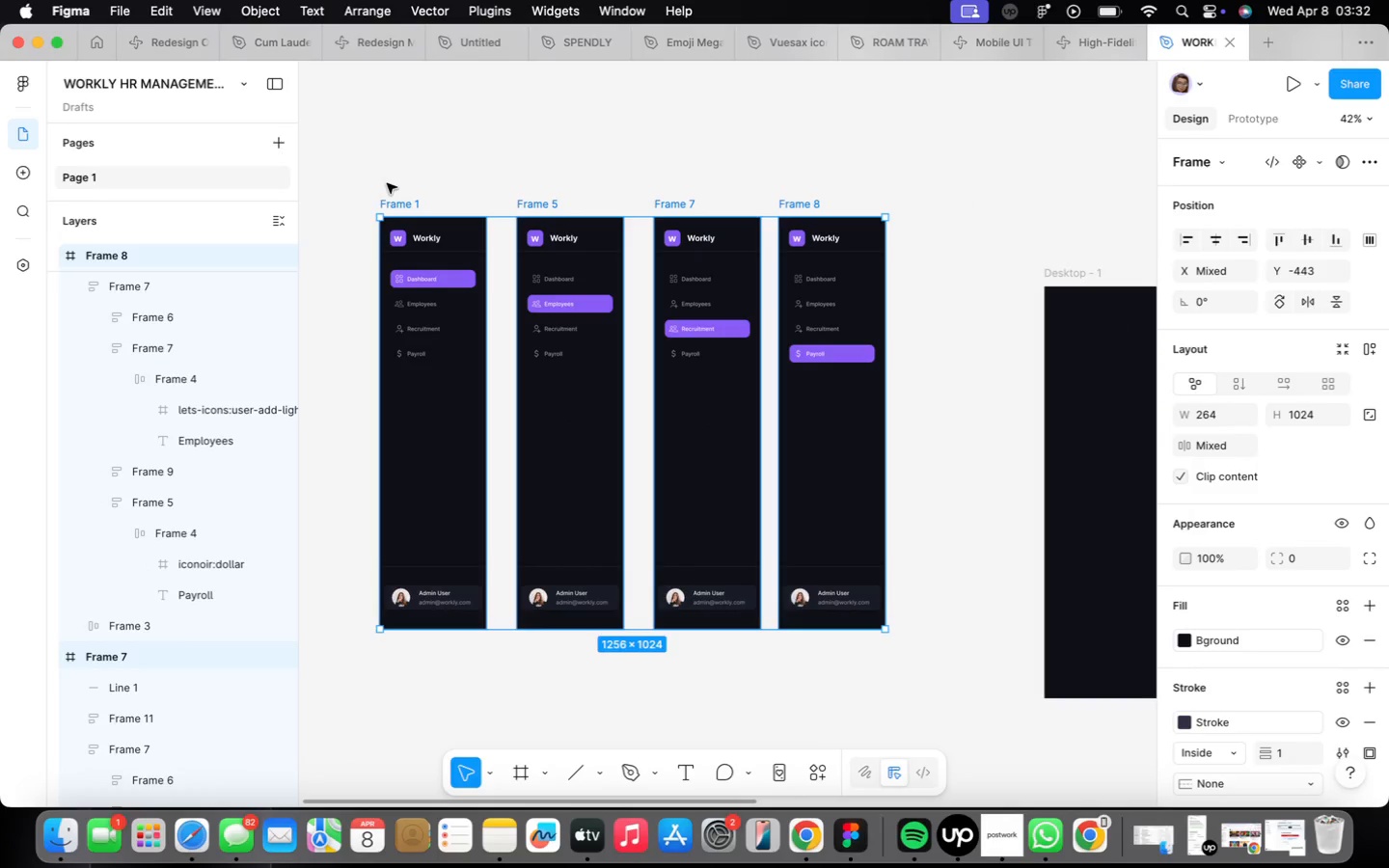 
left_click([389, 206])
 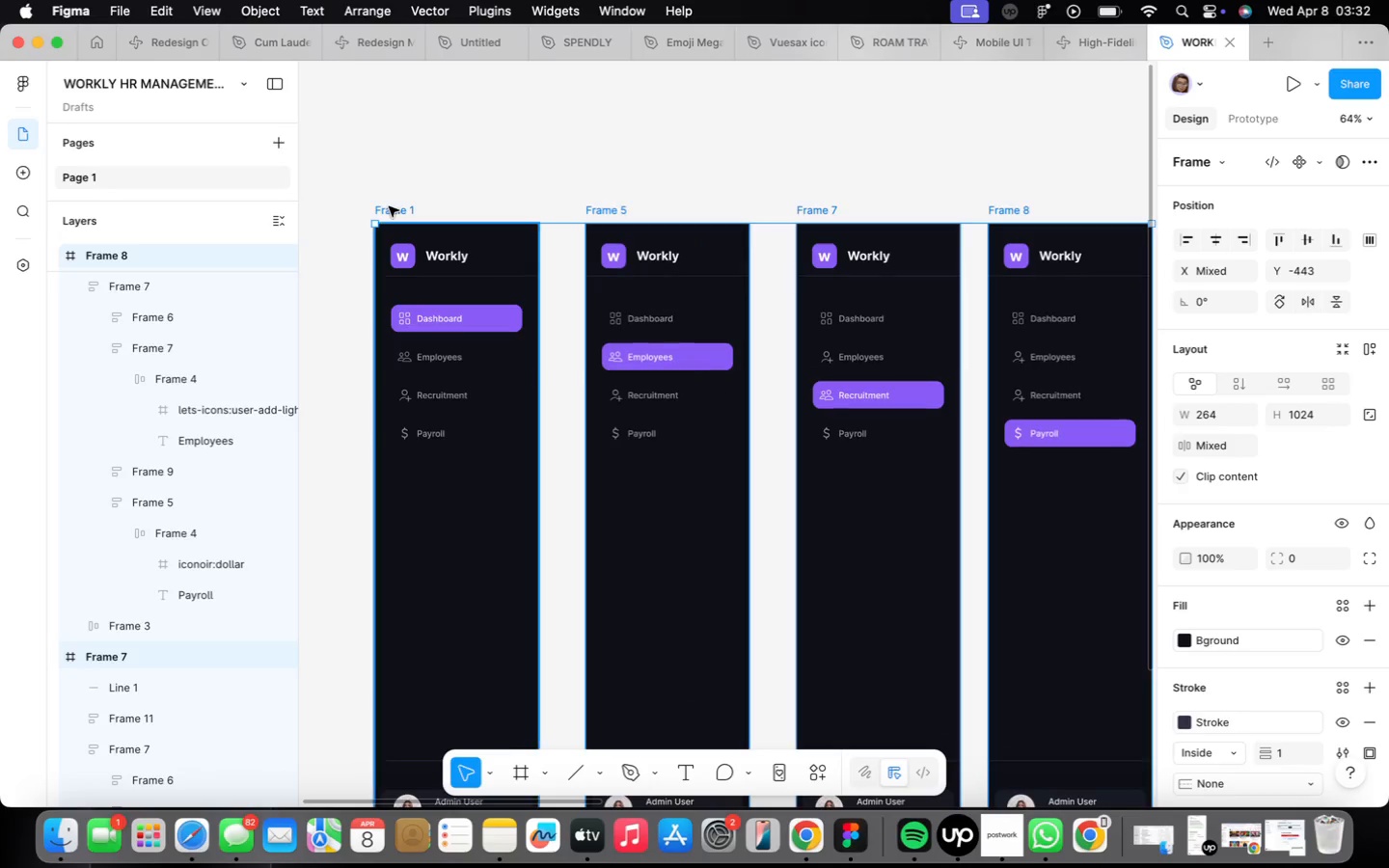 
scroll: coordinate [389, 206], scroll_direction: up, amount: 5.0
 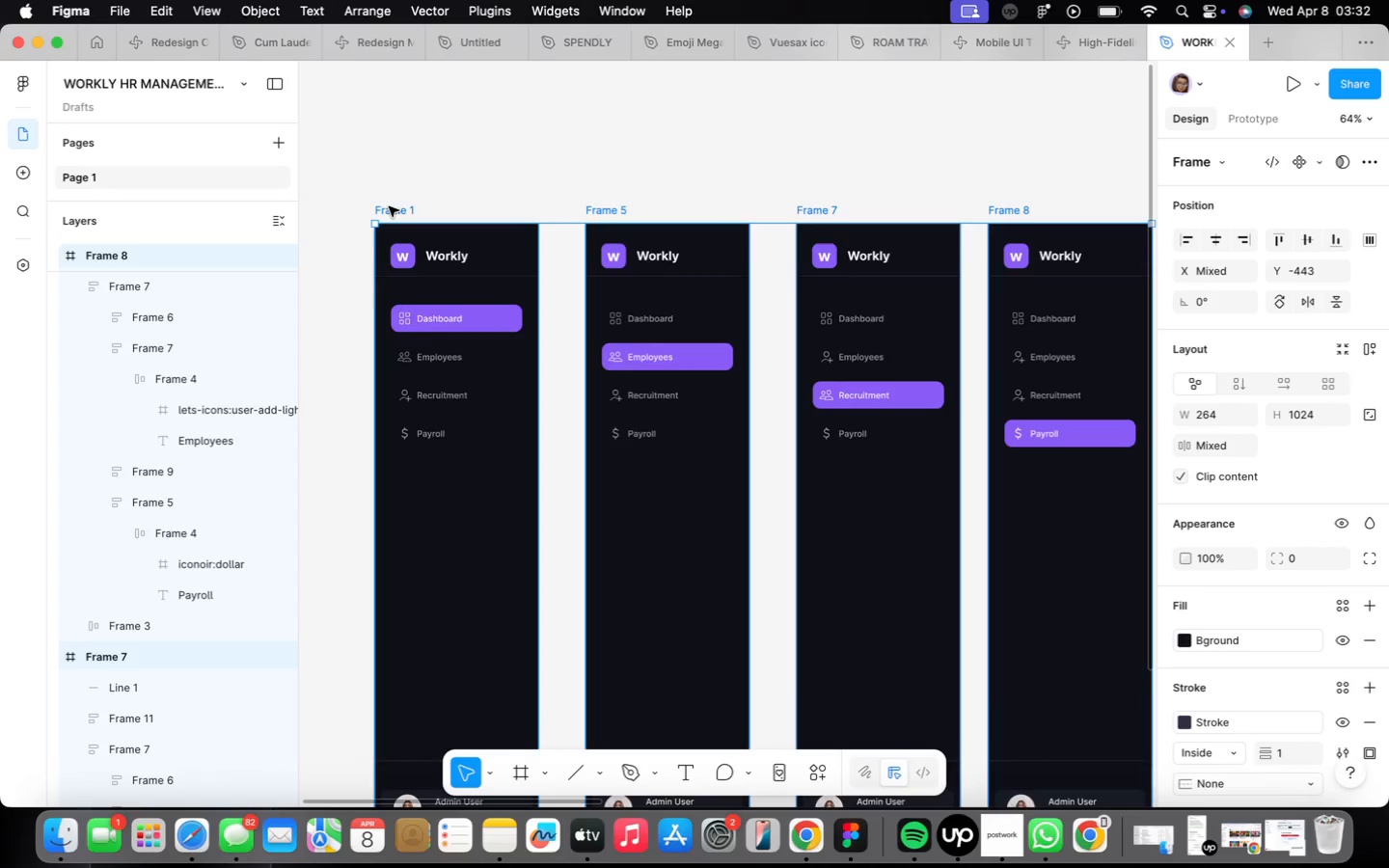 
double_click([389, 206])
 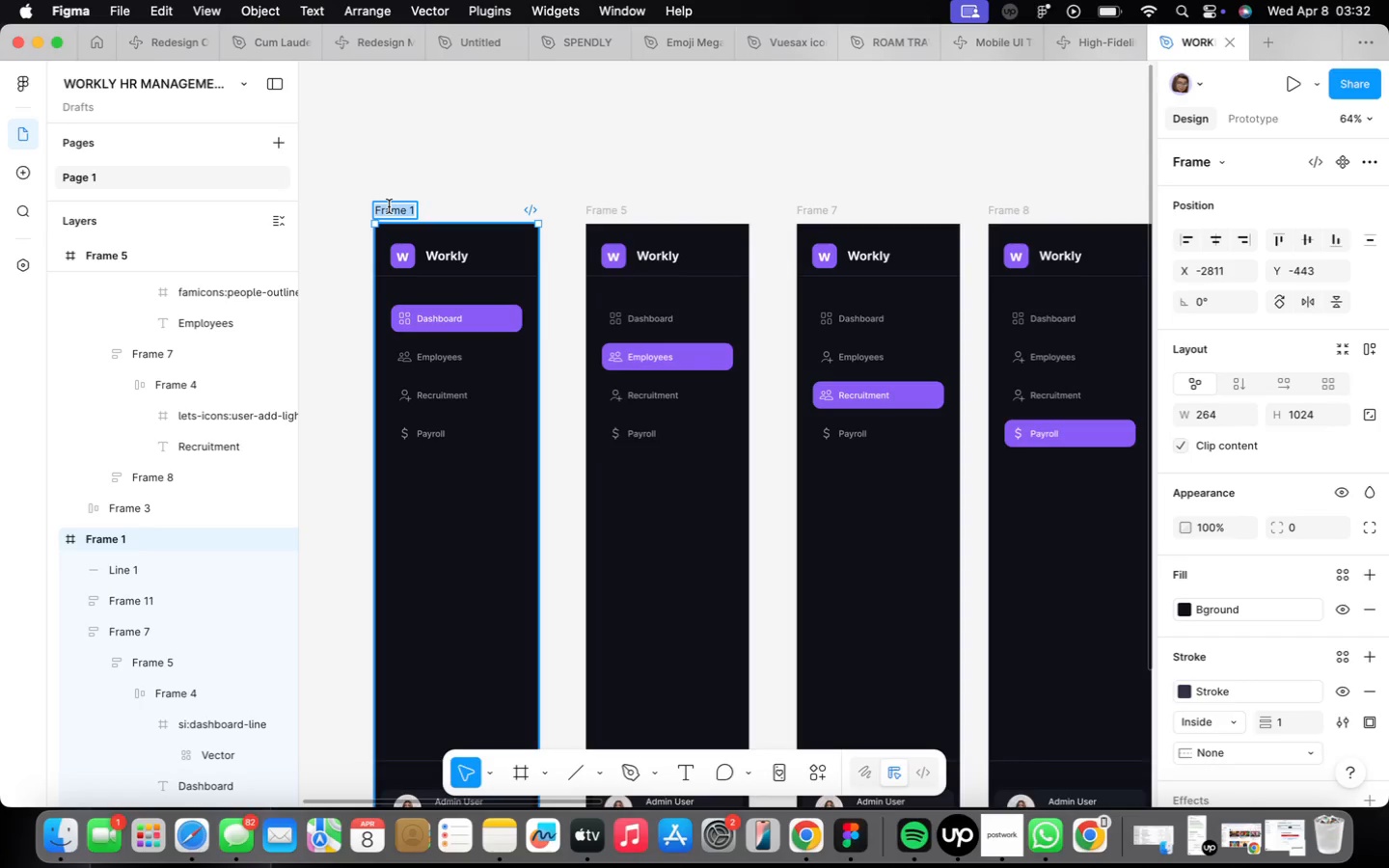 
type(DASHBOARD)
 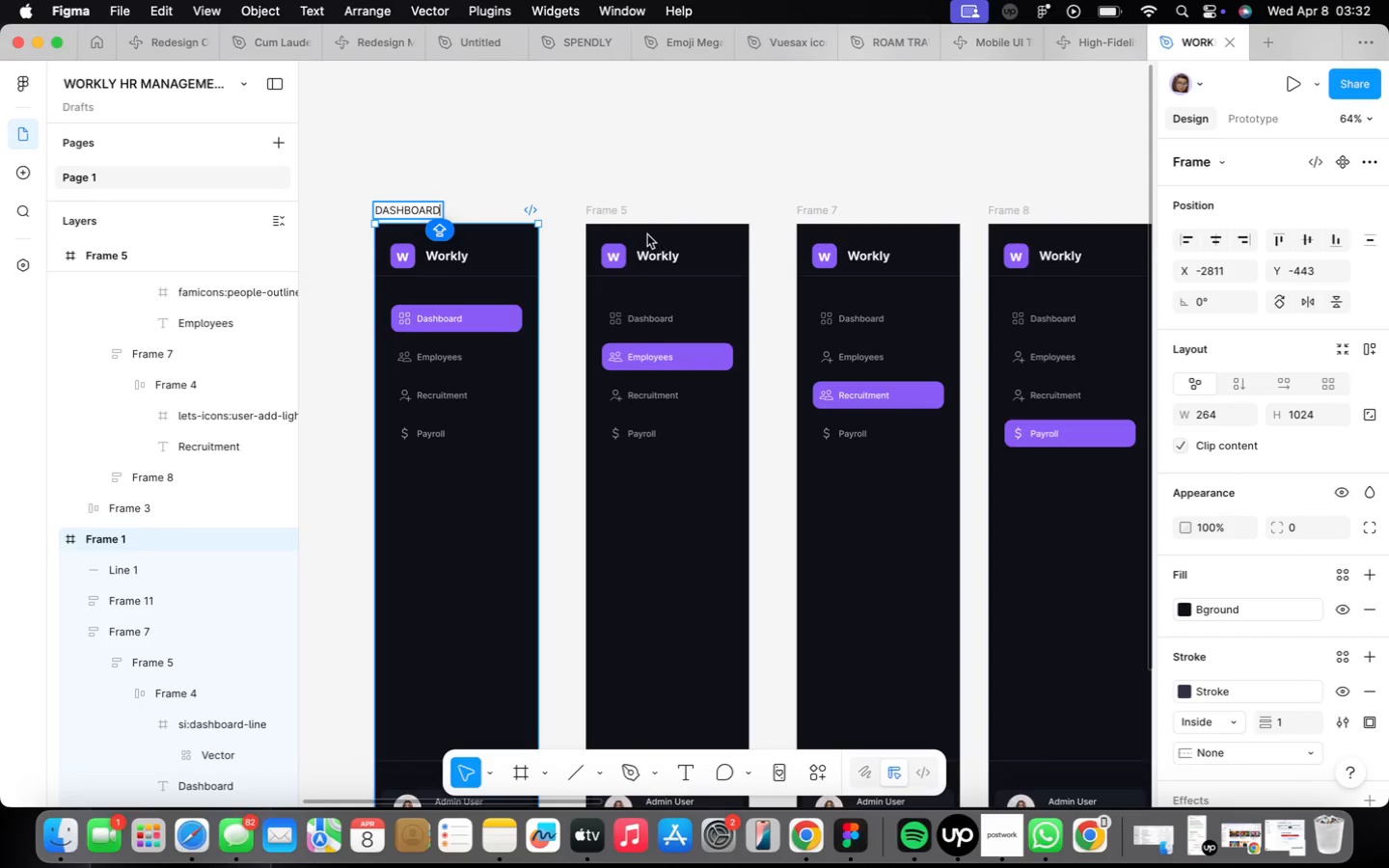 
double_click([619, 215])
 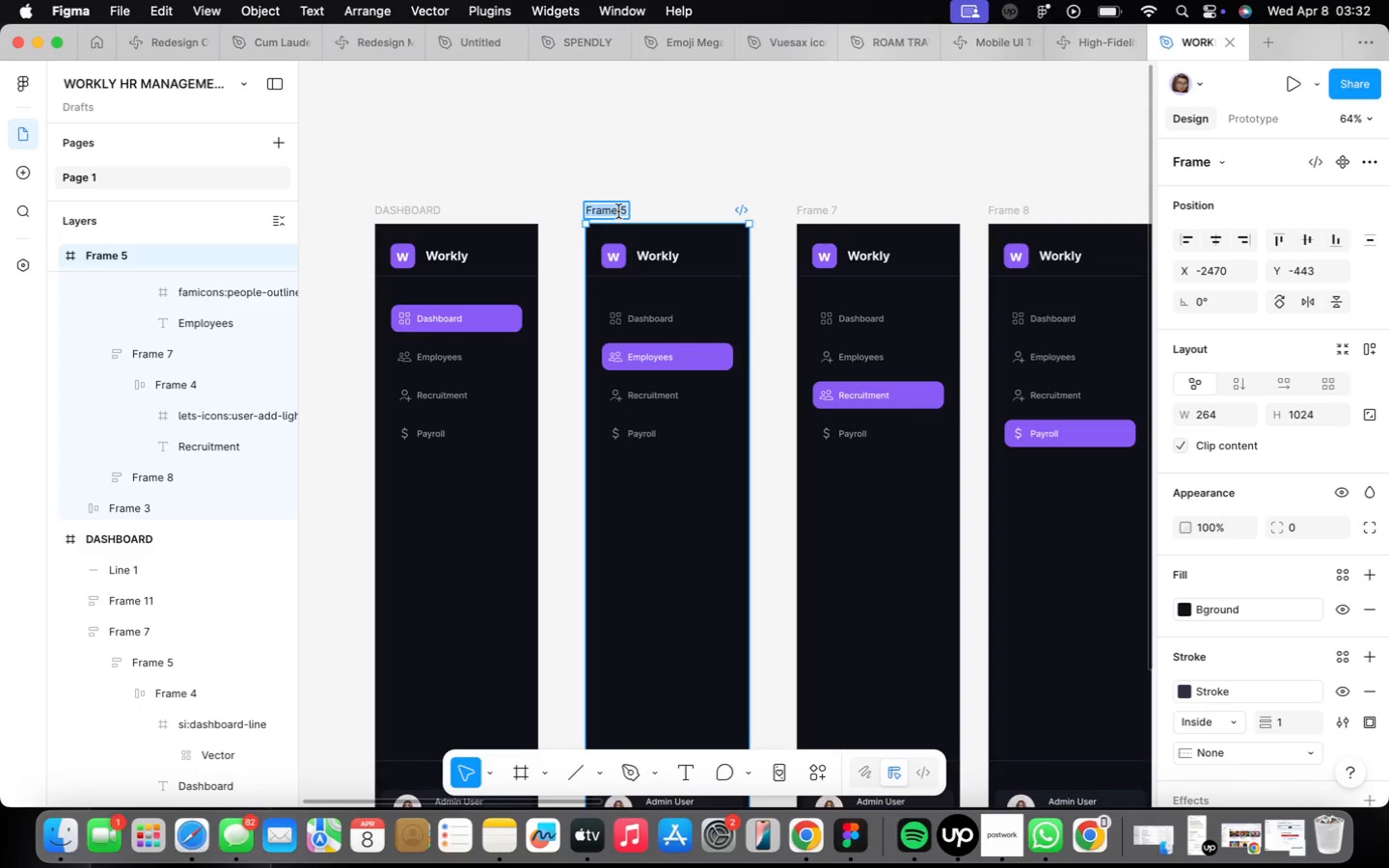 
type(EMPLOYEES)
 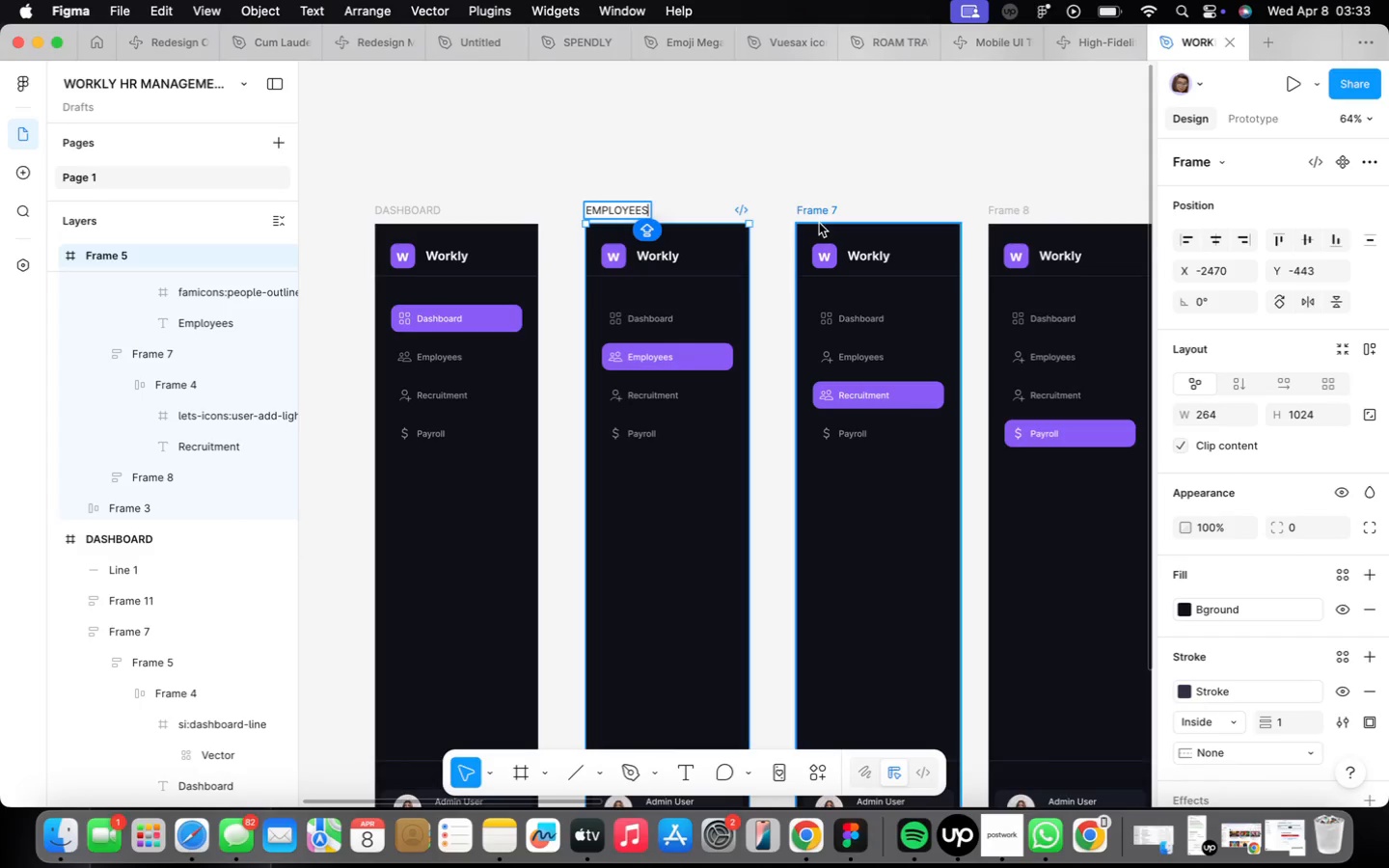 
left_click([822, 205])
 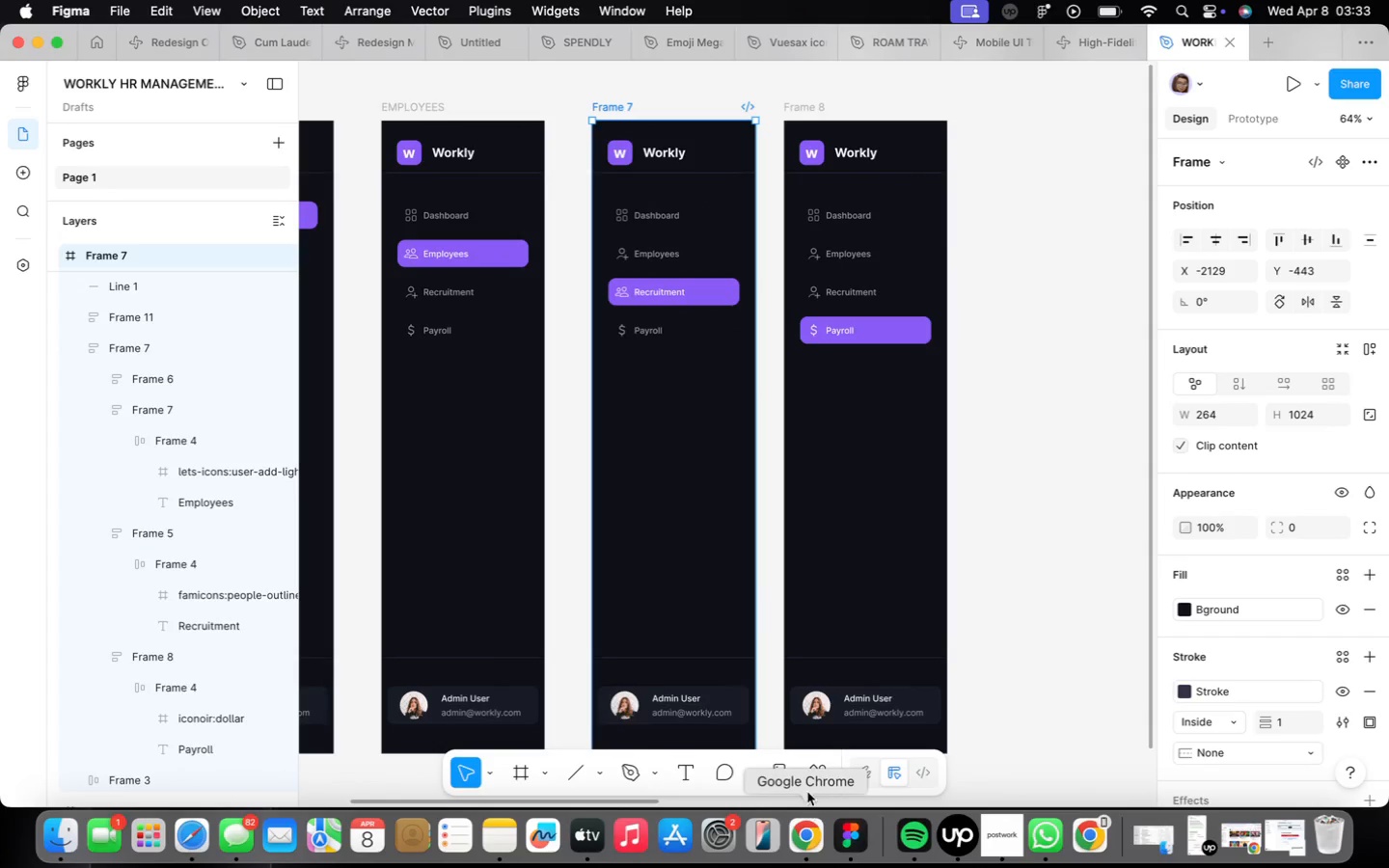 
left_click([804, 769])
 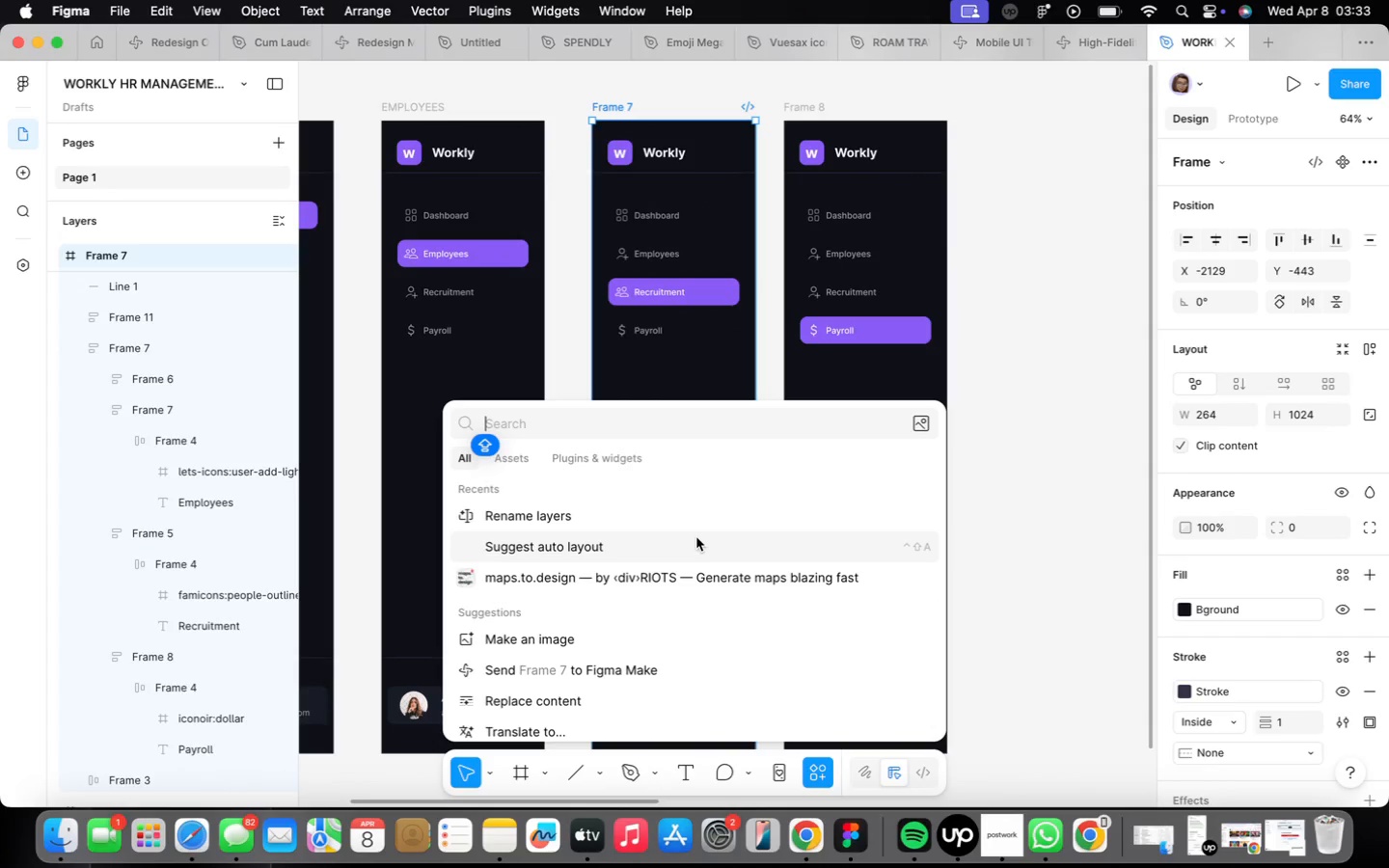 
left_click([696, 516])
 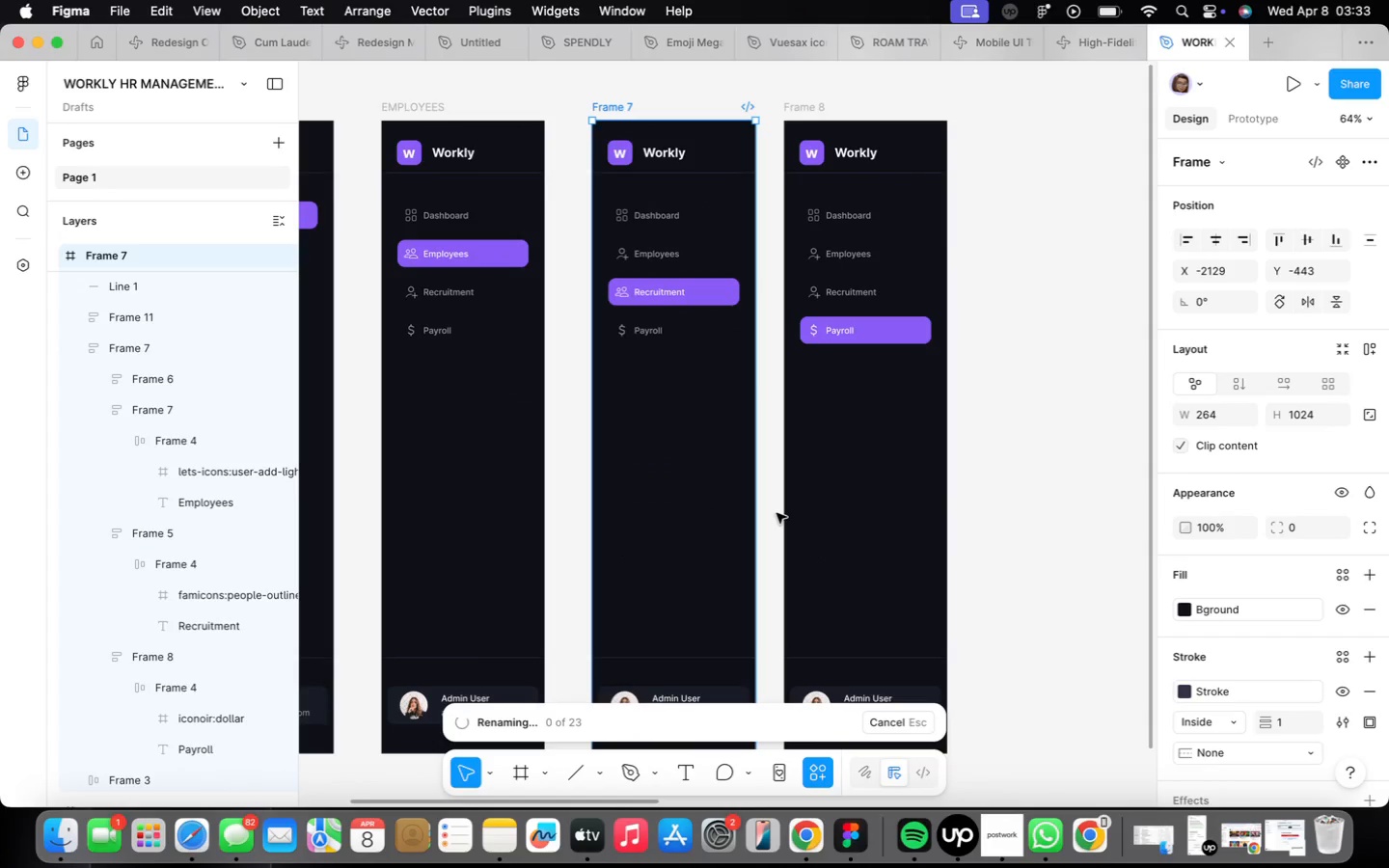 
wait(8.36)
 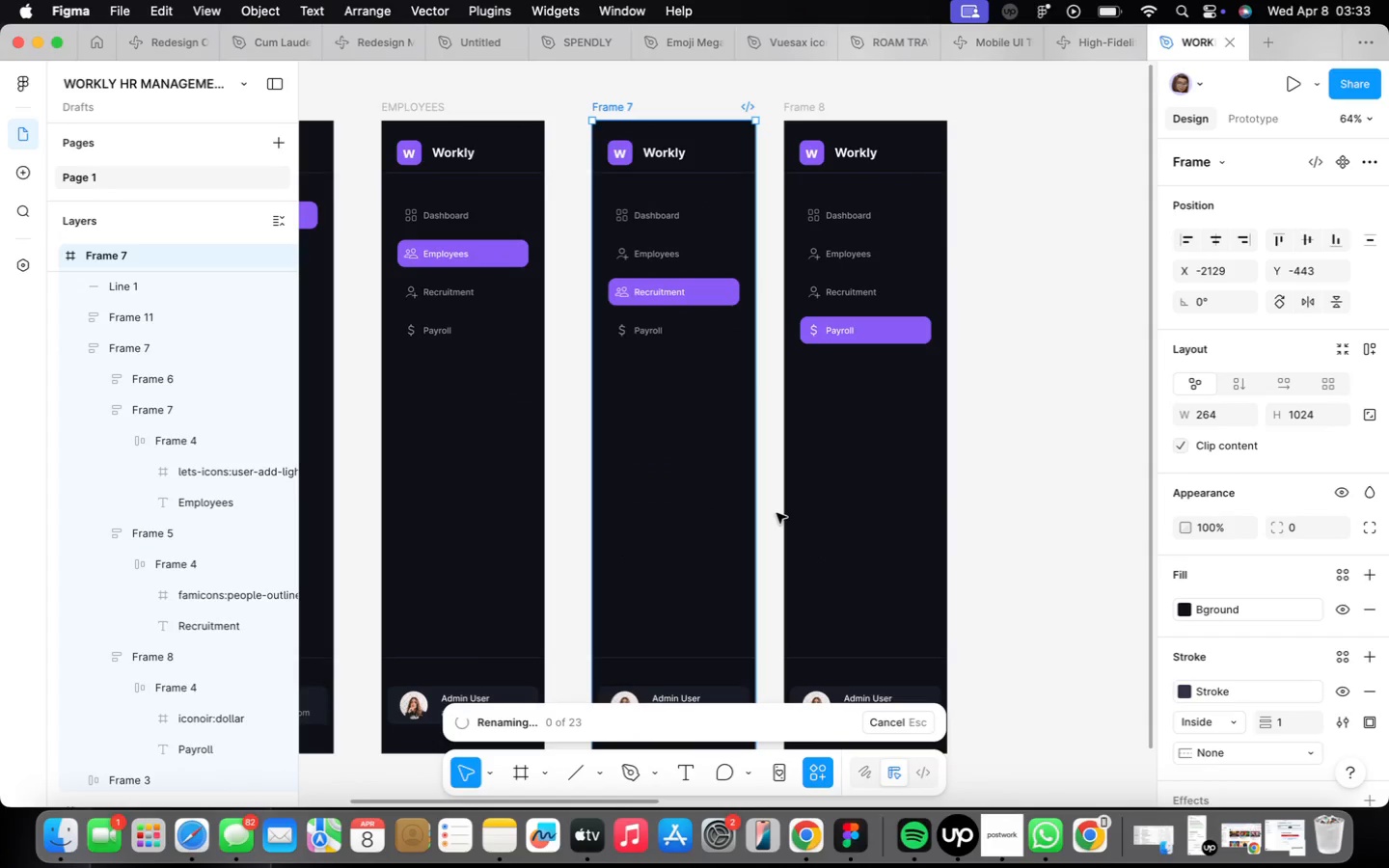 
double_click([617, 105])
 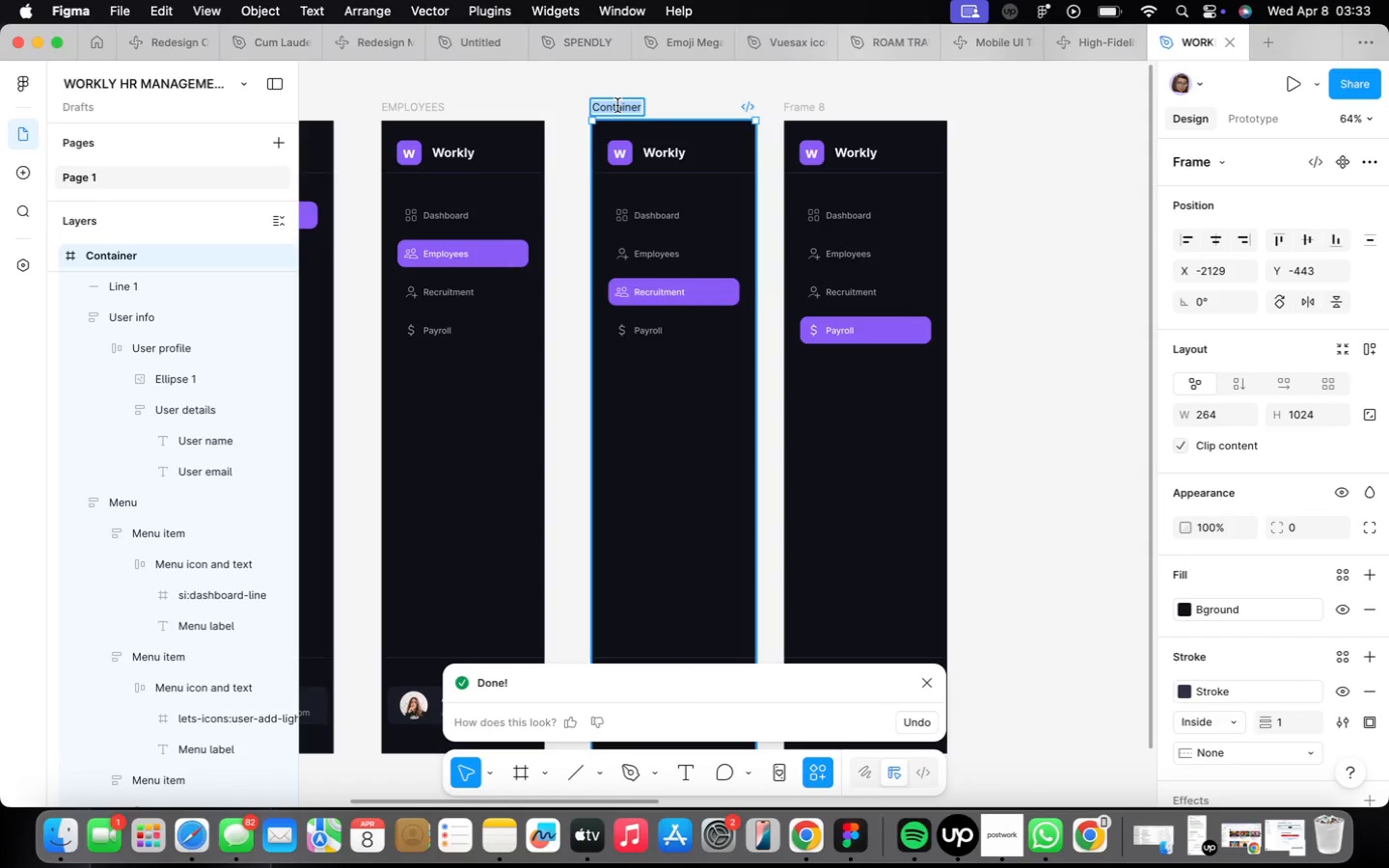 
type(RECRUITMENT)
 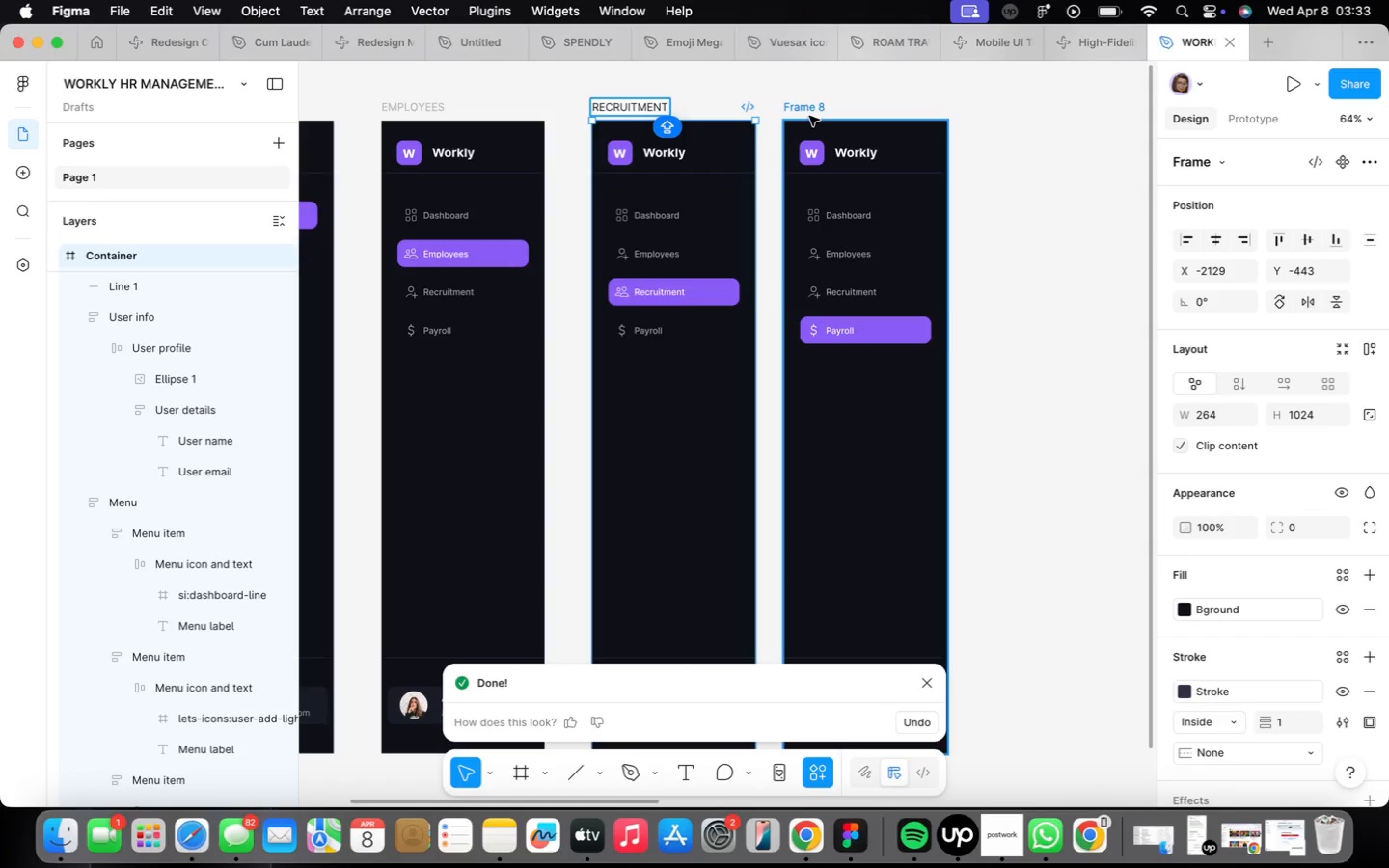 
left_click([819, 107])
 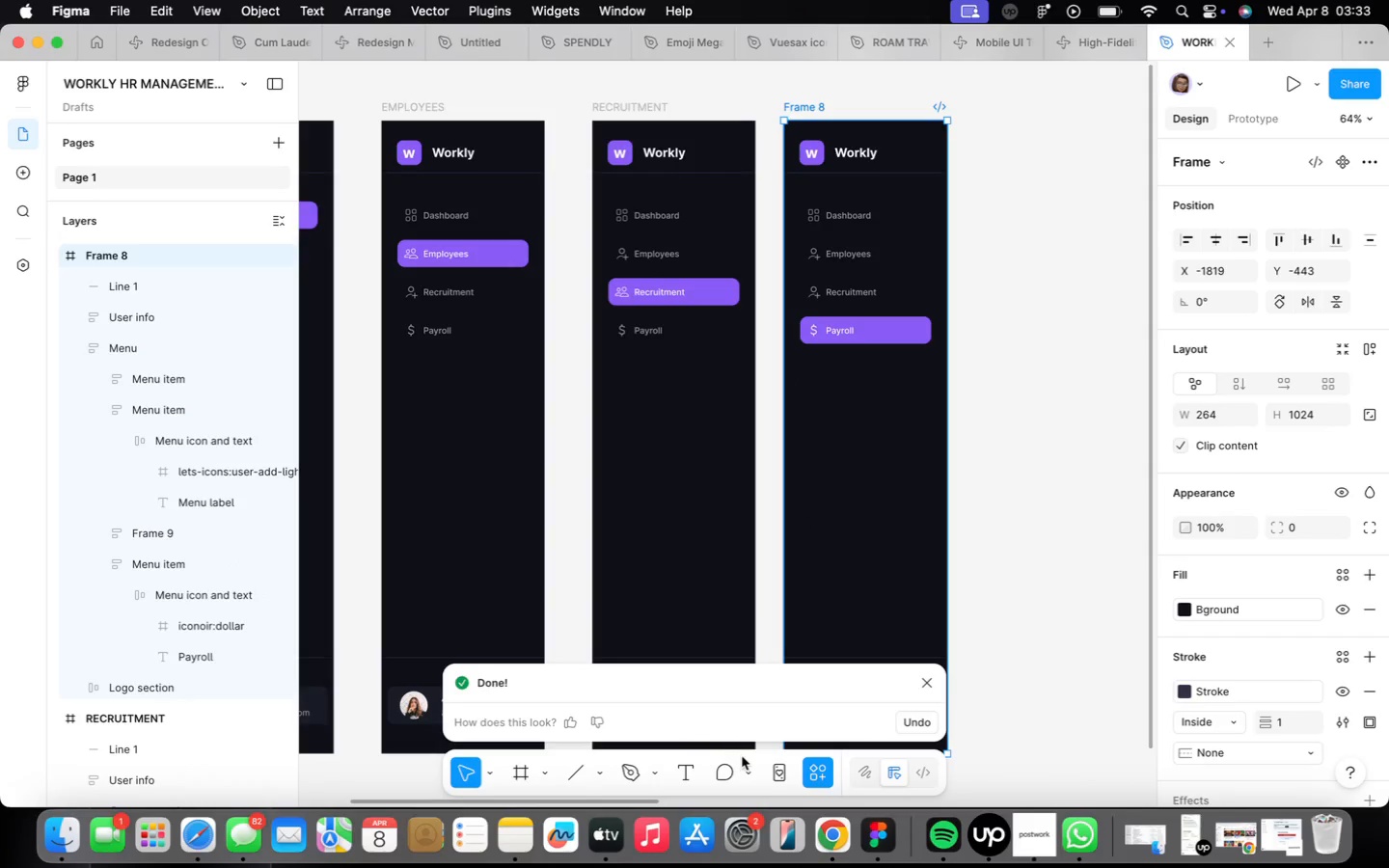 
left_click([811, 779])
 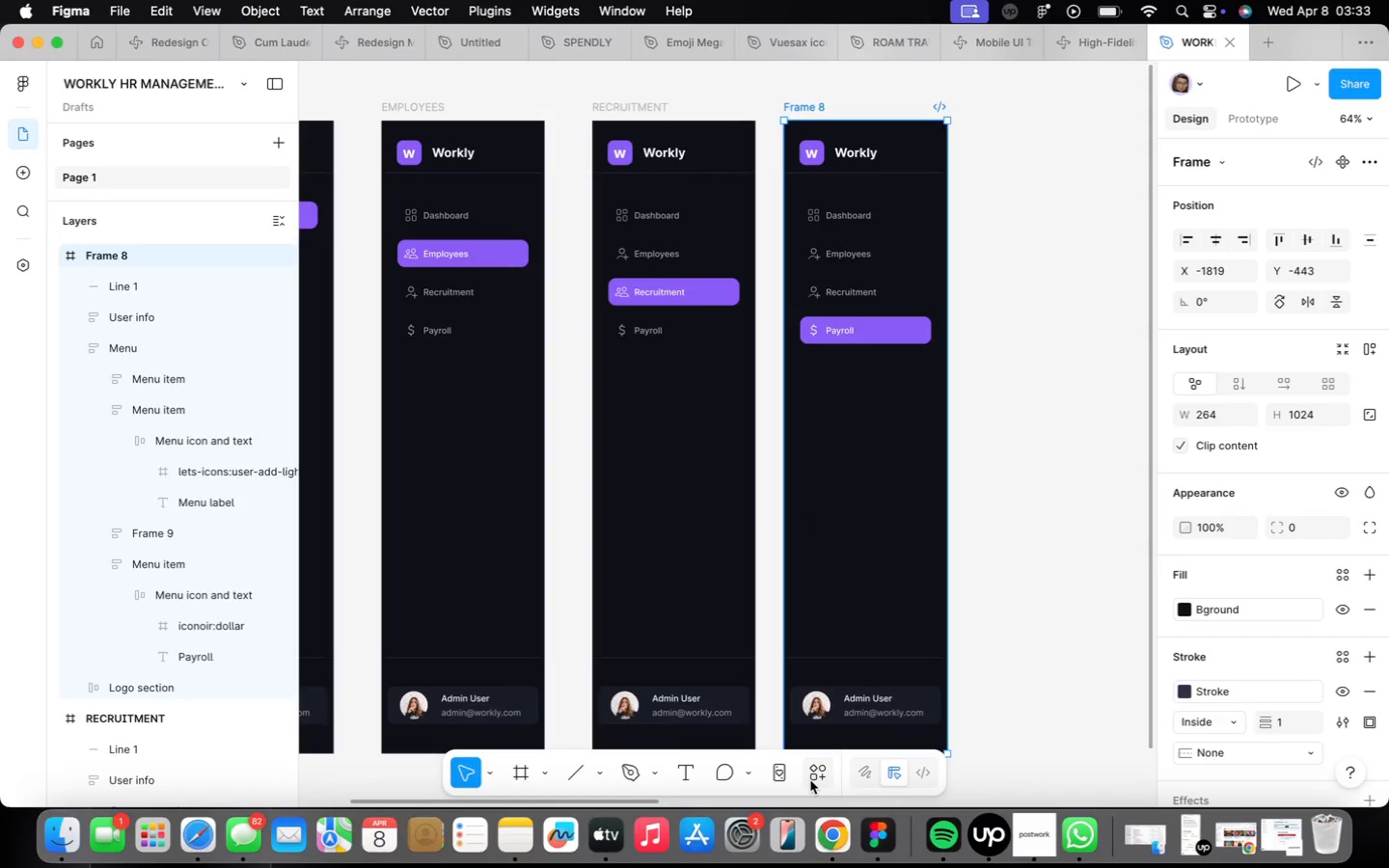 
left_click([811, 779])
 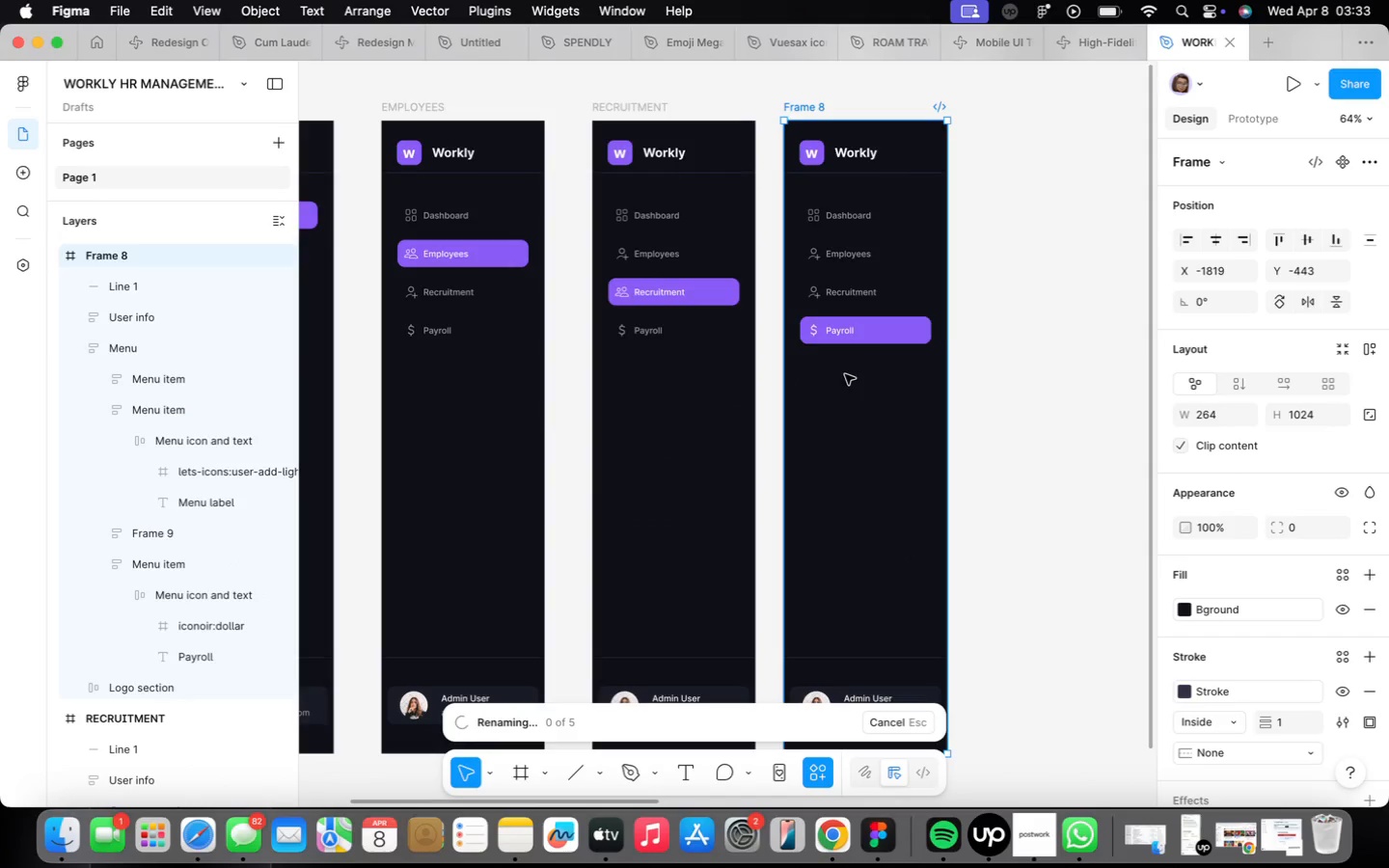 
wait(10.13)
 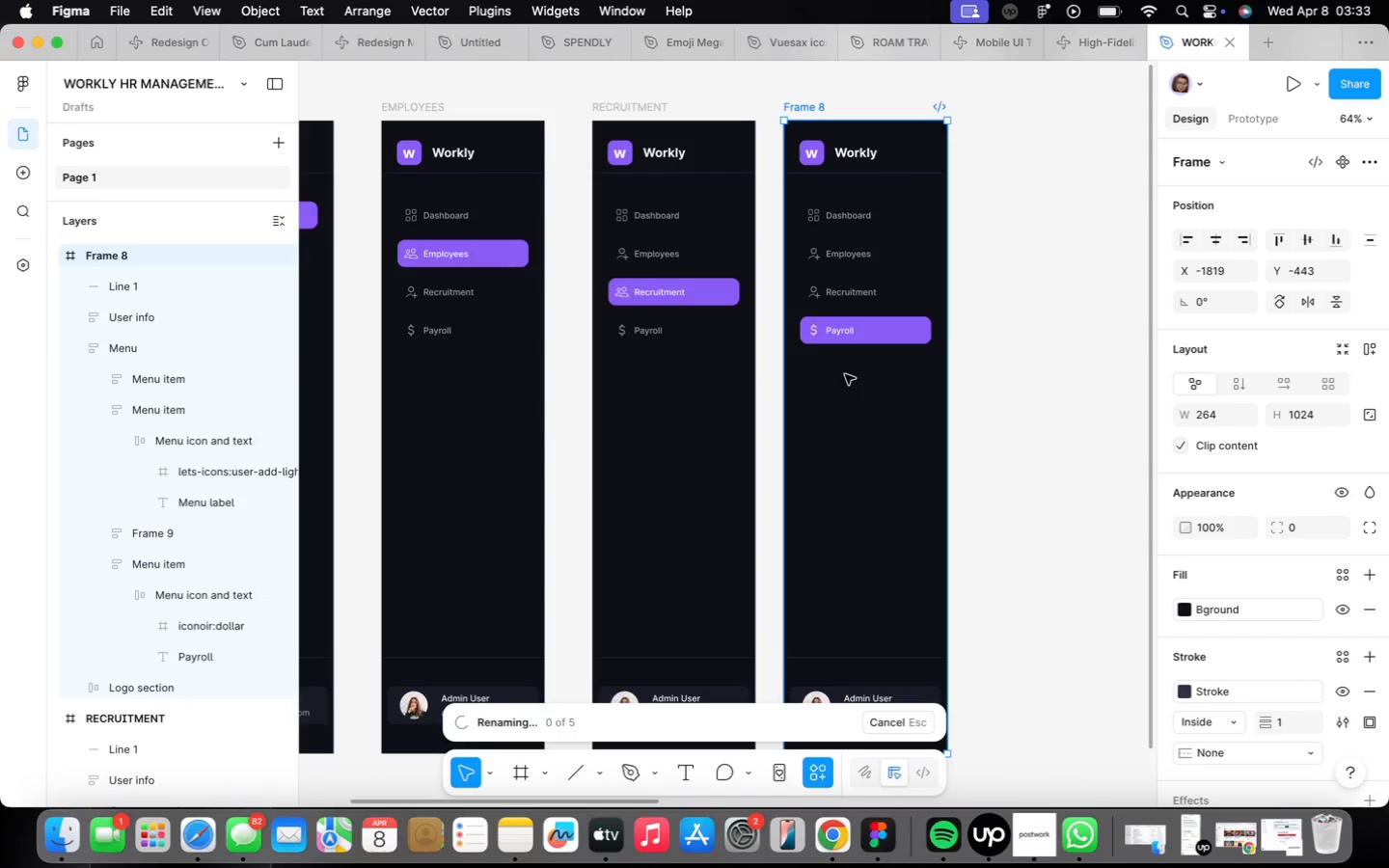 
double_click([813, 107])
 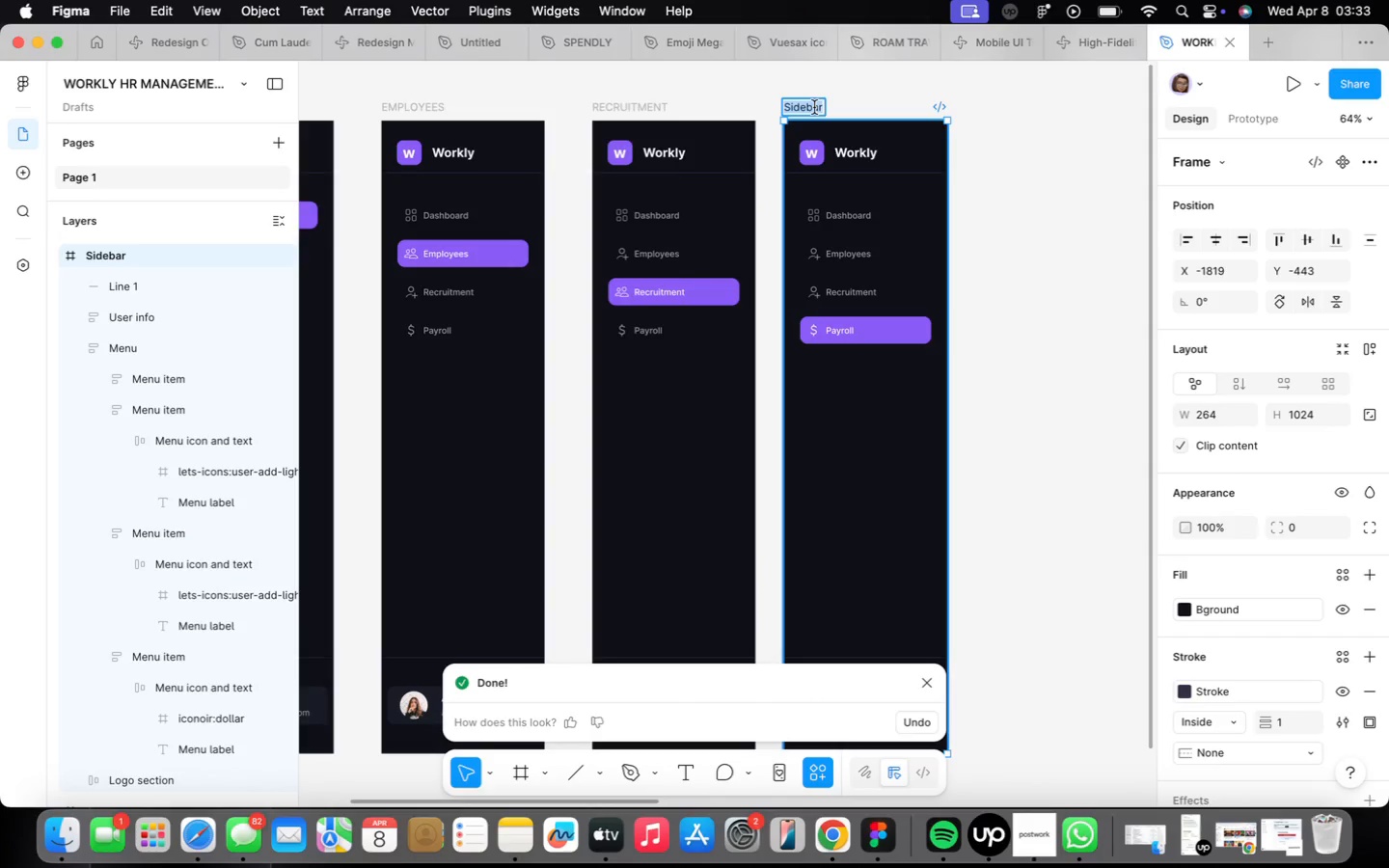 
type(PAYROLL)
 